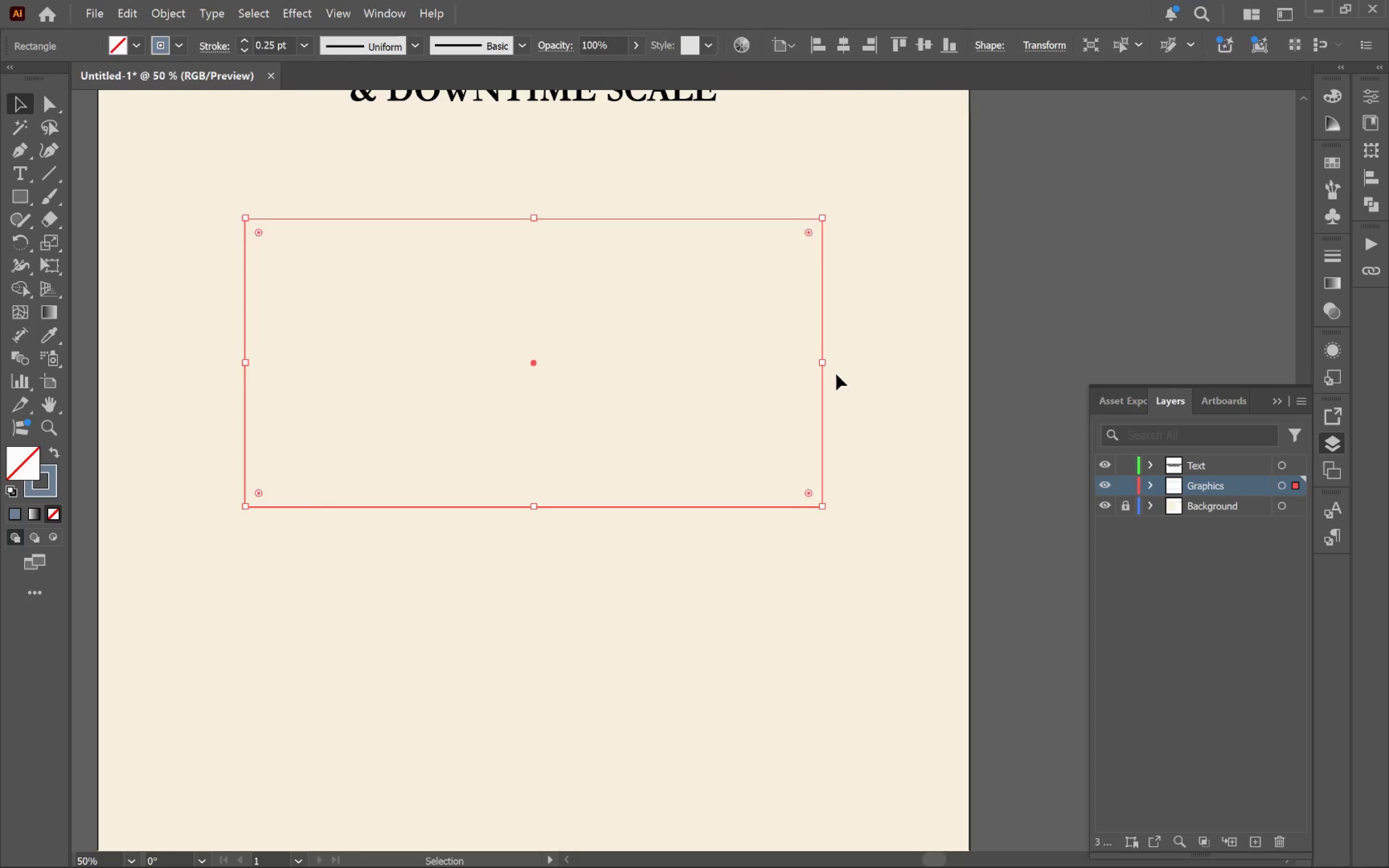 
left_click_drag(start_coordinate=[825, 365], to_coordinate=[796, 366])
 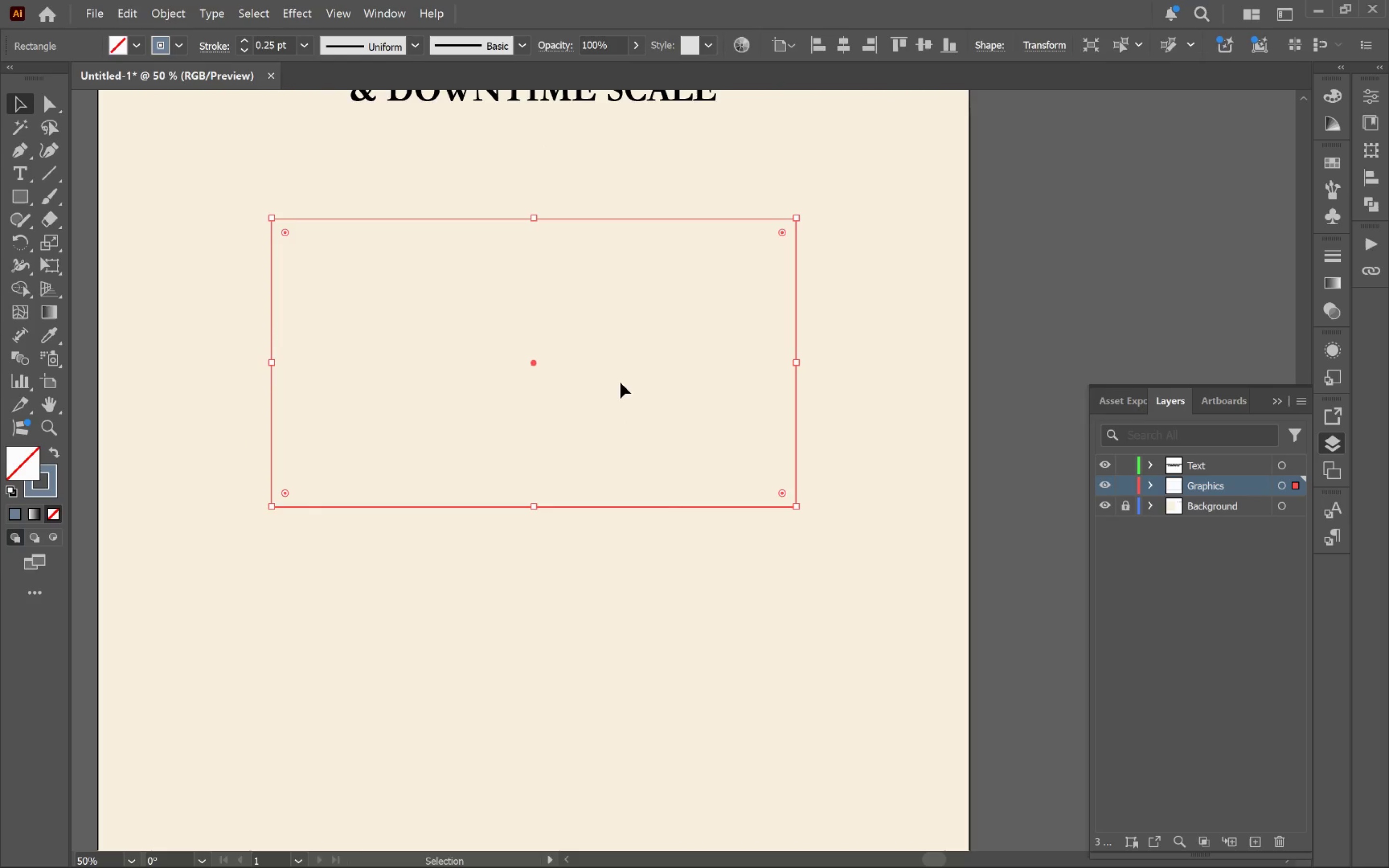 
hold_key(key=AltLeft, duration=1.05)
 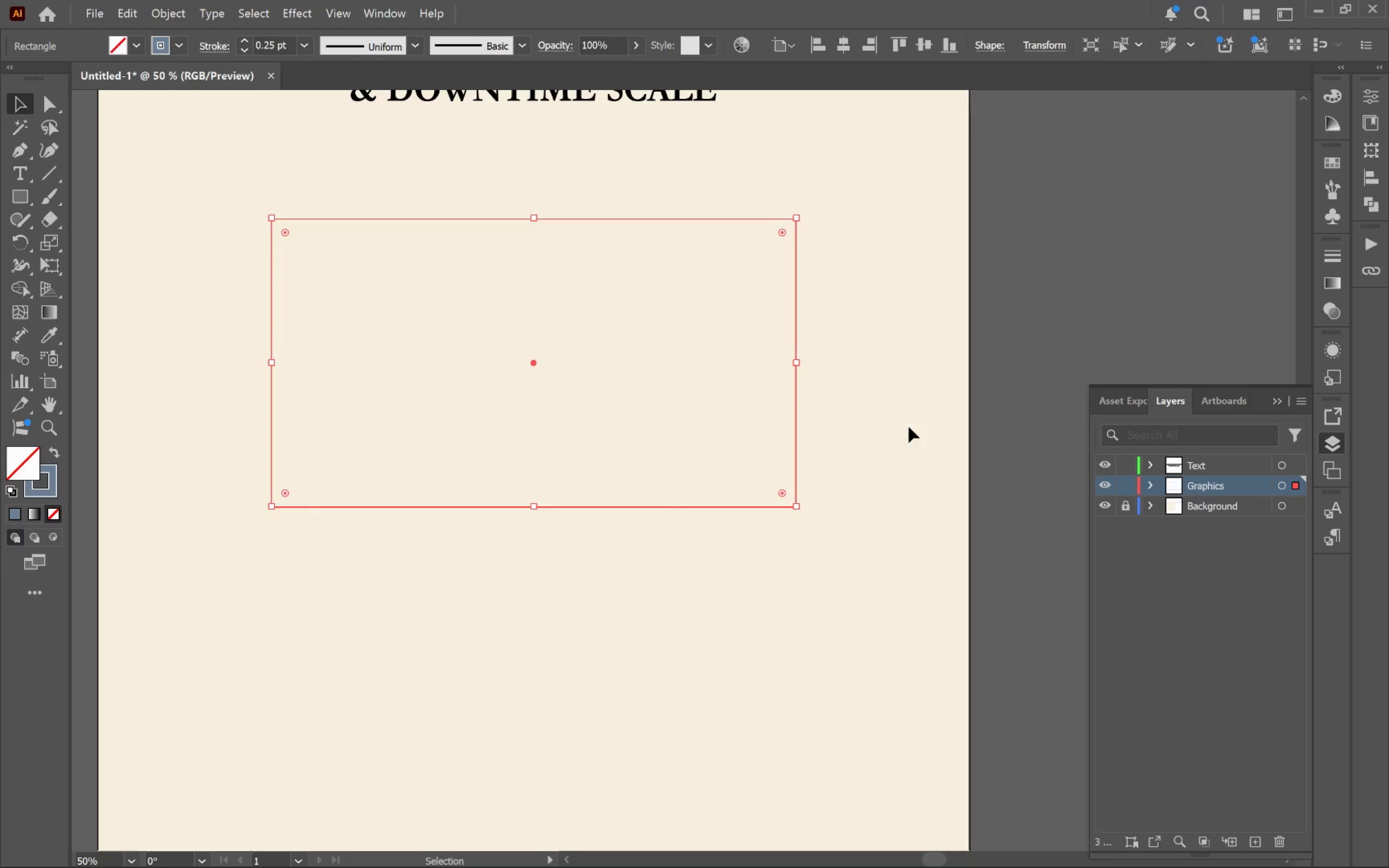 
left_click([903, 404])
 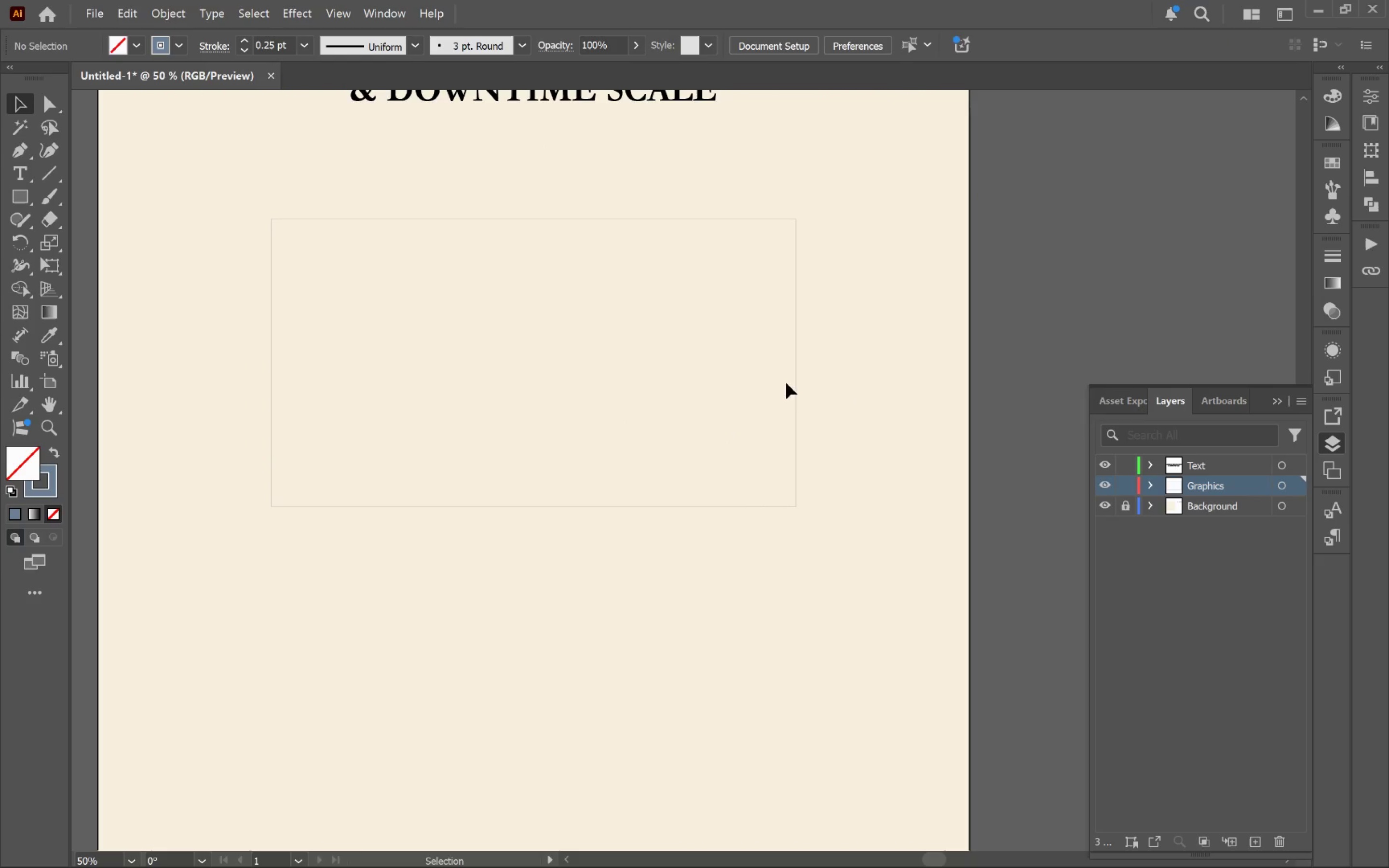 
left_click_drag(start_coordinate=[850, 375], to_coordinate=[676, 396])
 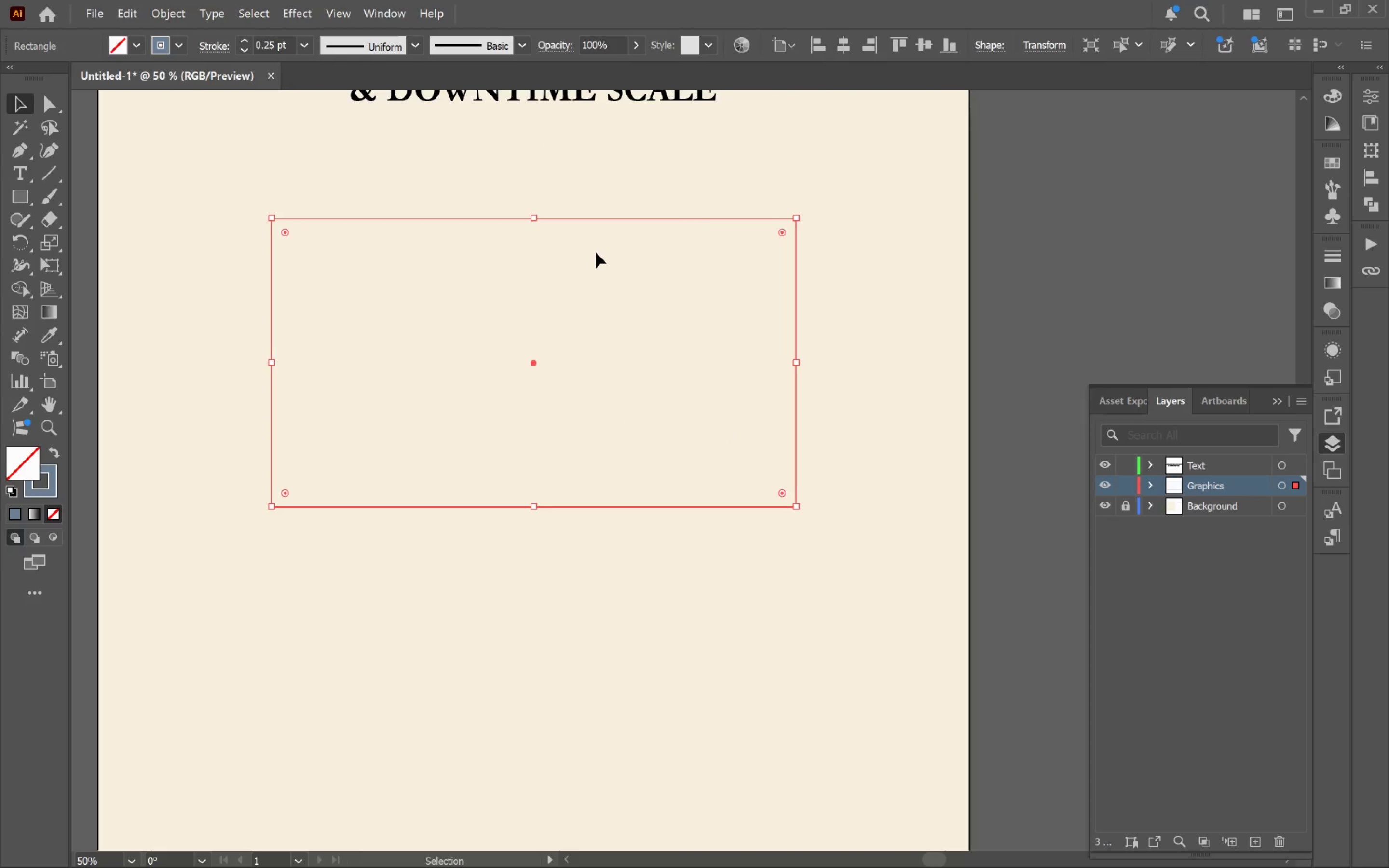 
key(Control+2)
 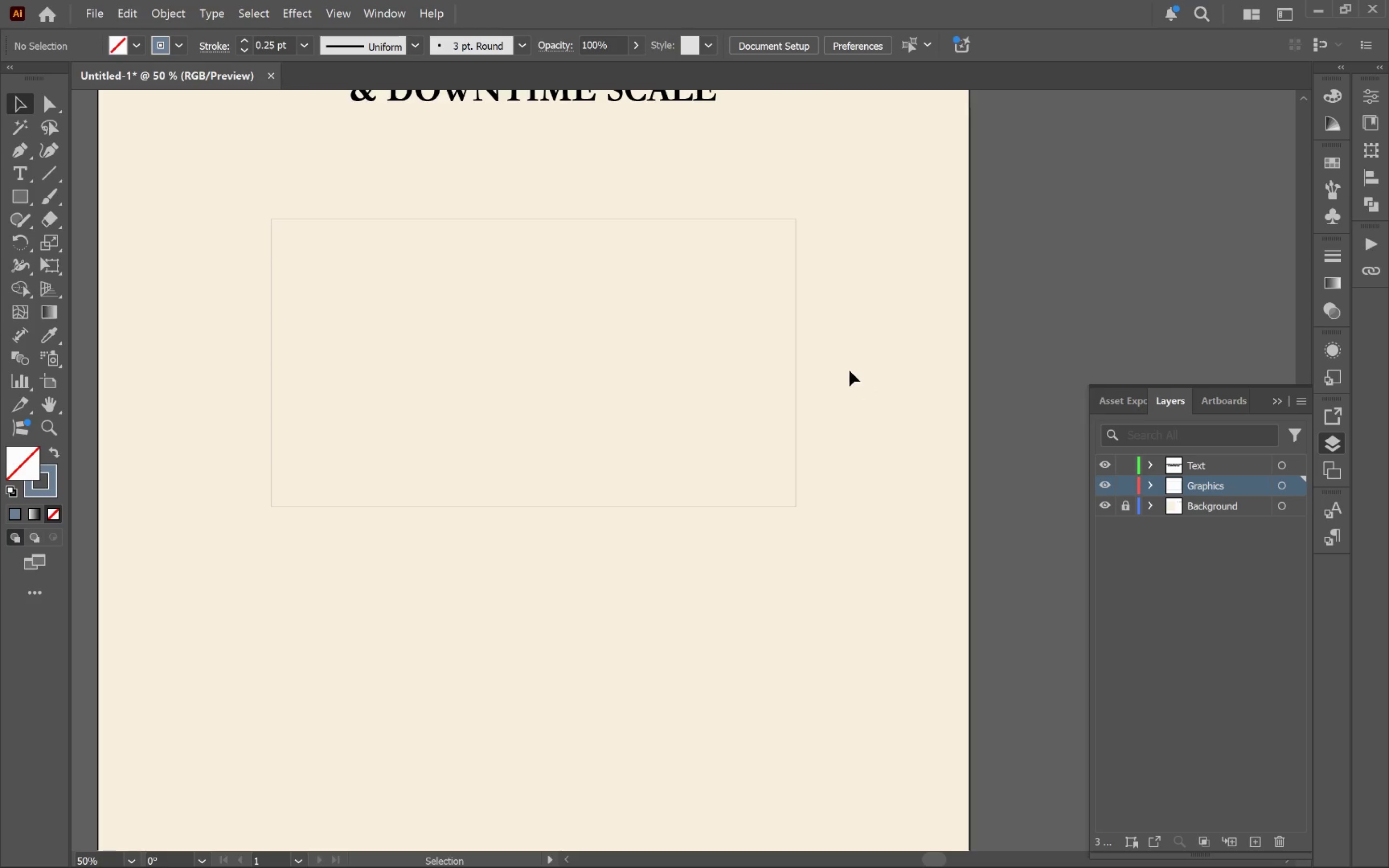 
left_click([843, 354])
 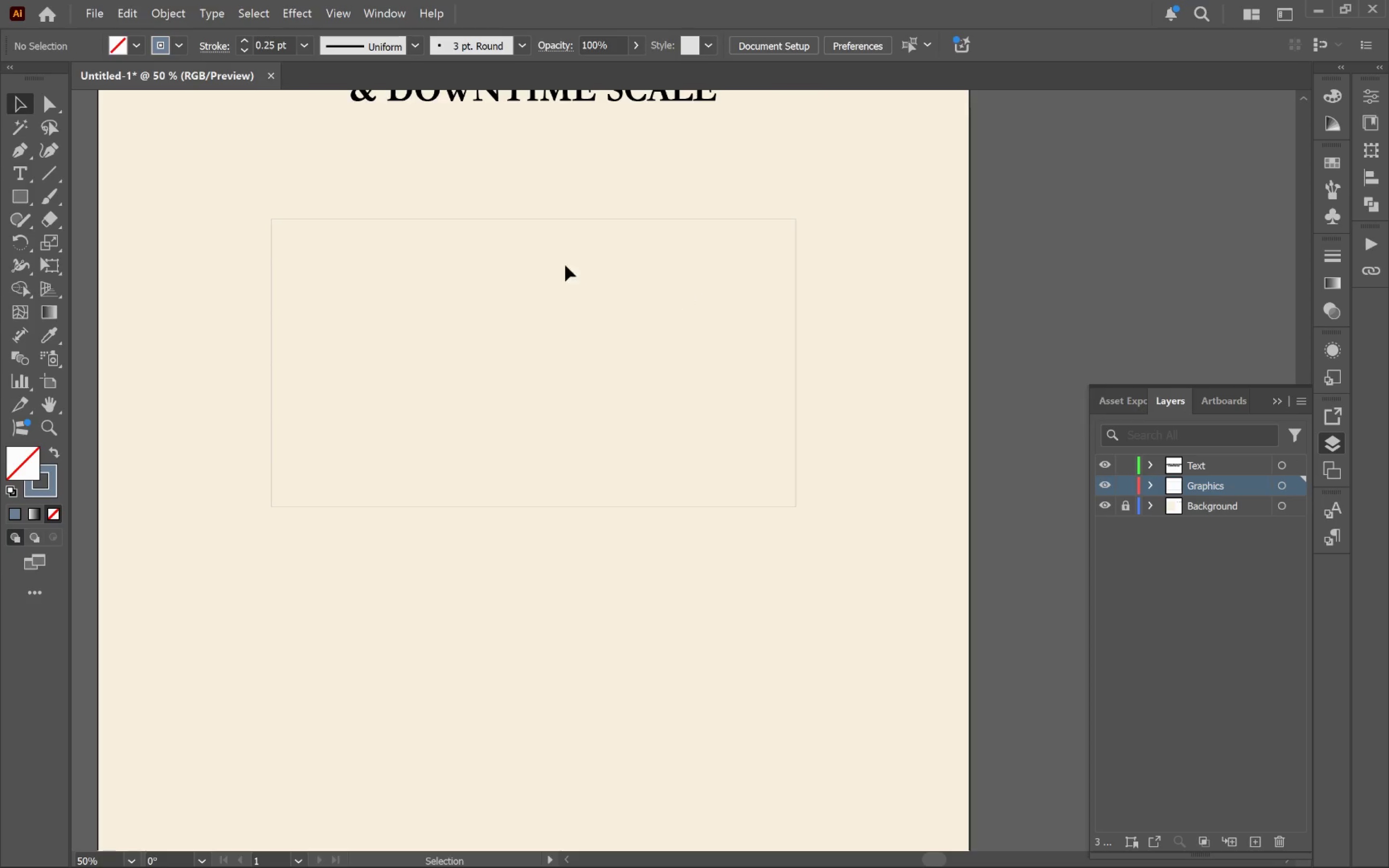 
left_click([38, 176])
 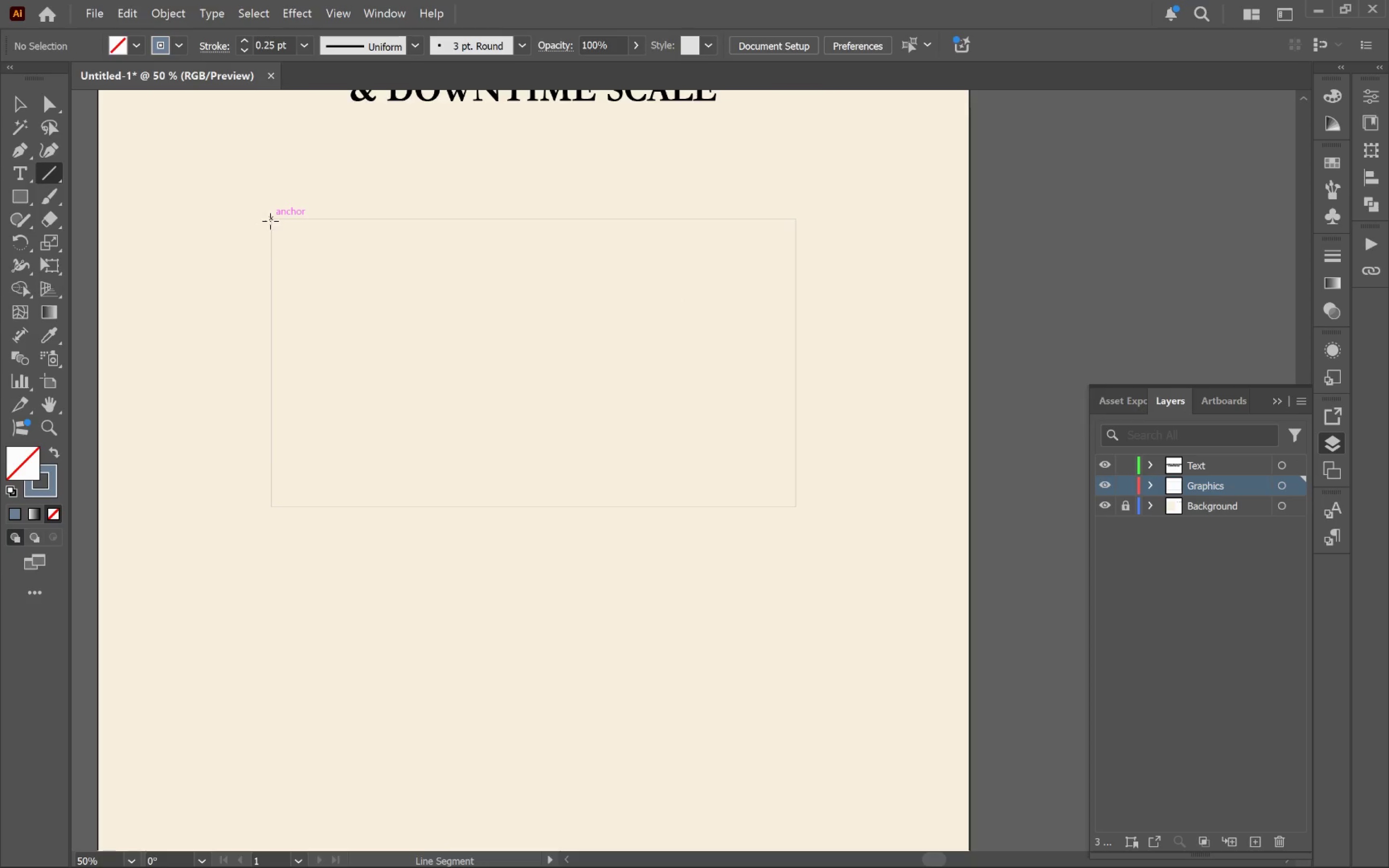 
left_click_drag(start_coordinate=[271, 220], to_coordinate=[795, 218])
 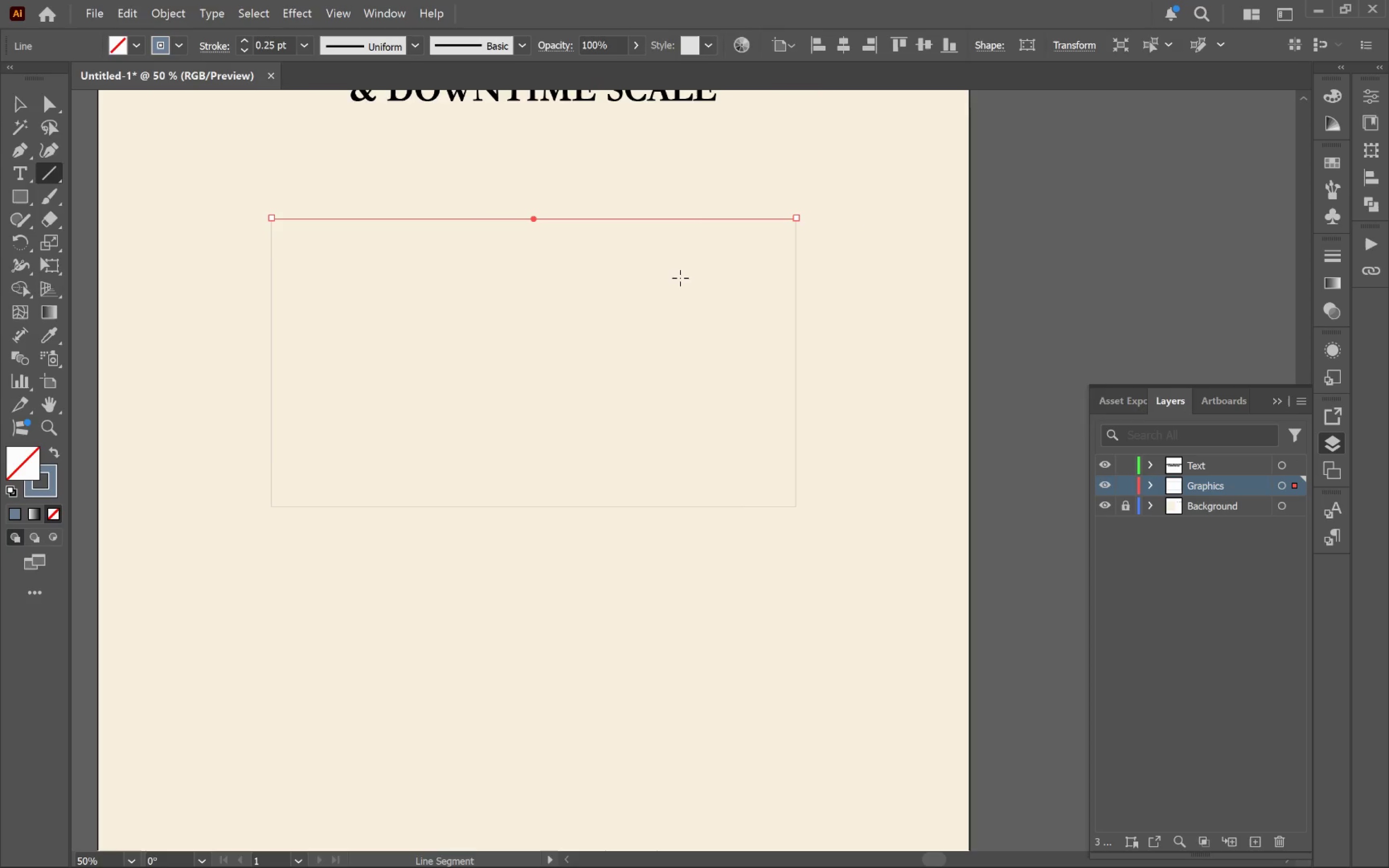 
hold_key(key=ShiftLeft, duration=1.62)
 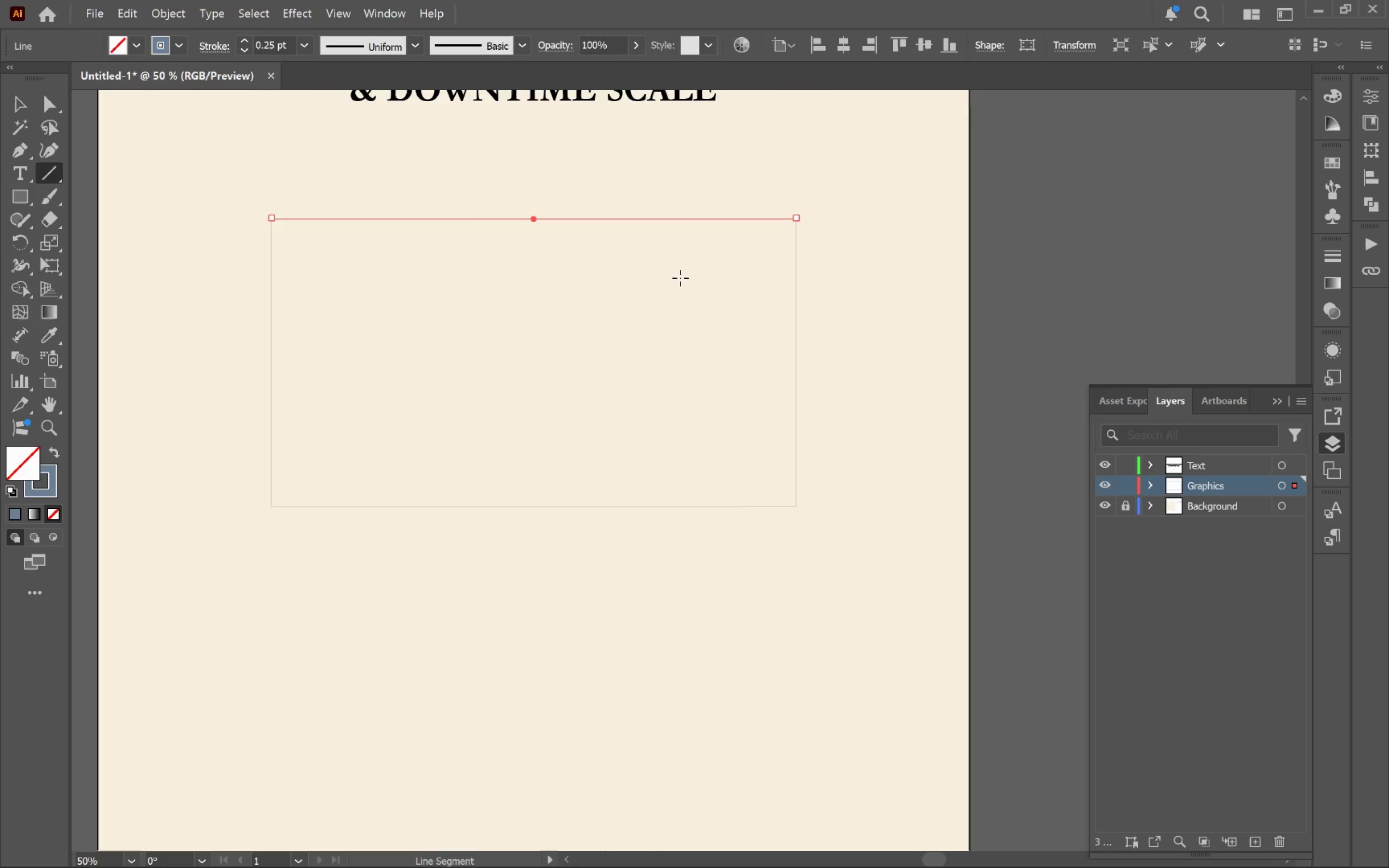 
key(V)
 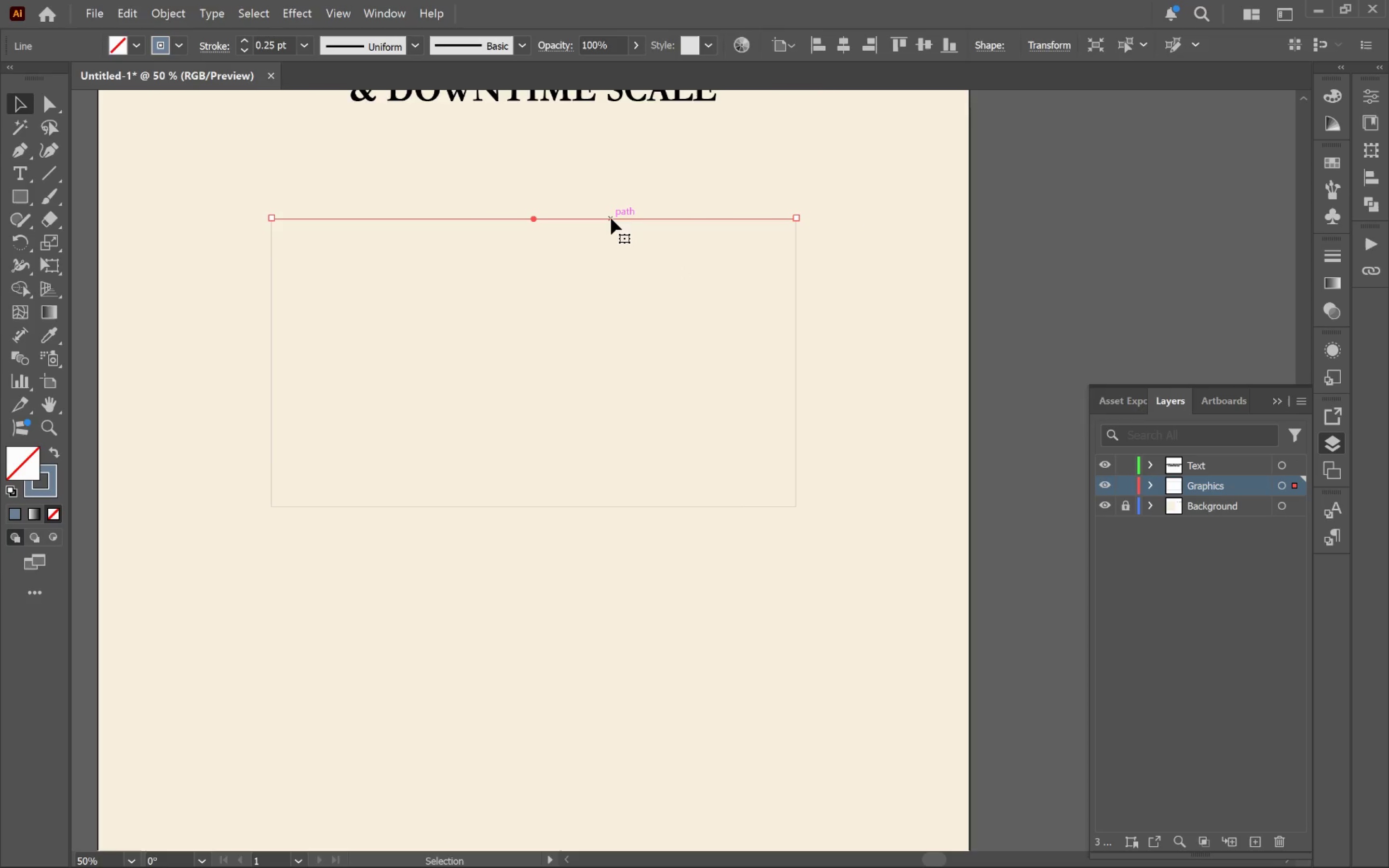 
left_click_drag(start_coordinate=[611, 219], to_coordinate=[612, 229])
 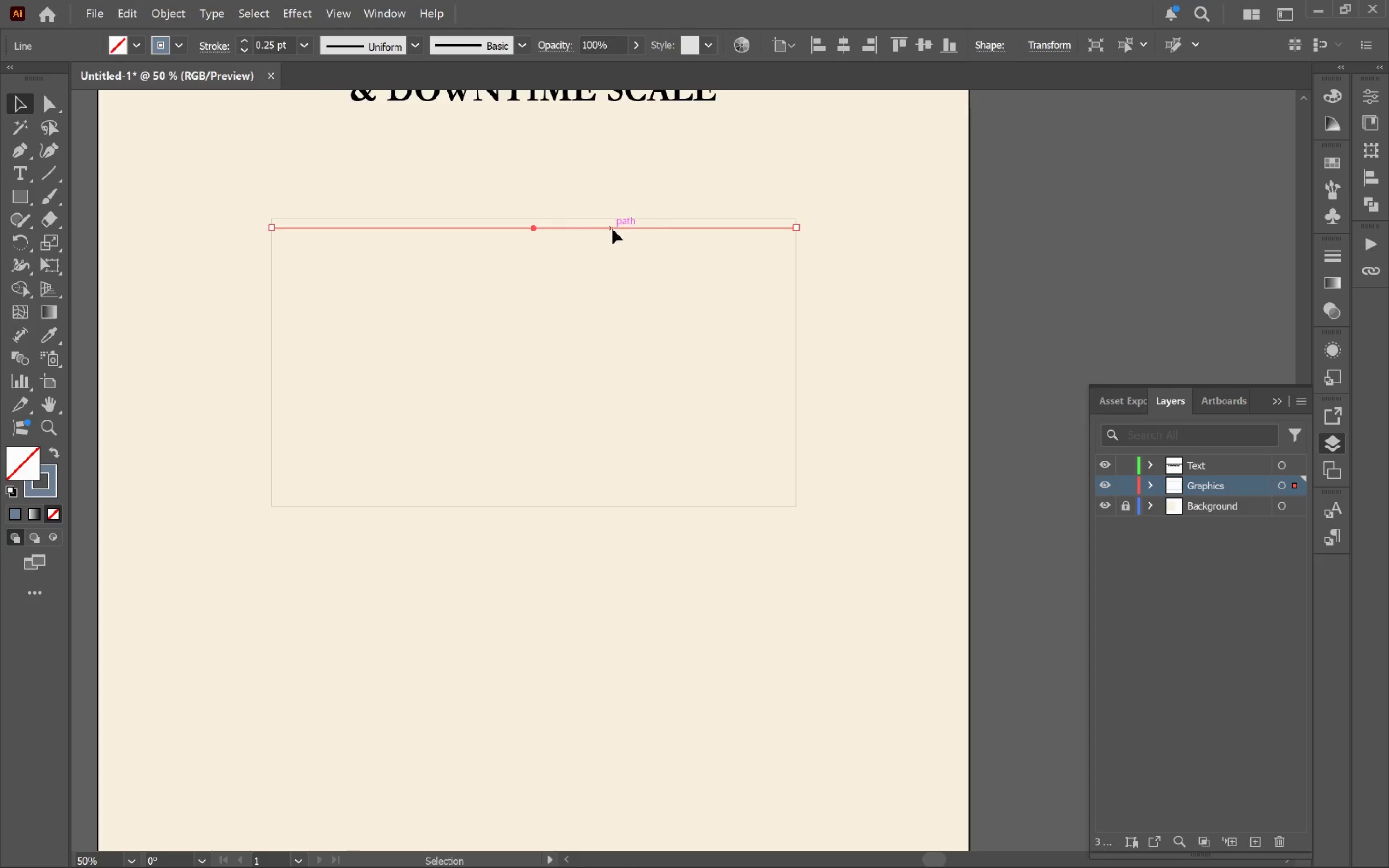 
hold_key(key=ShiftLeft, duration=1.55)
 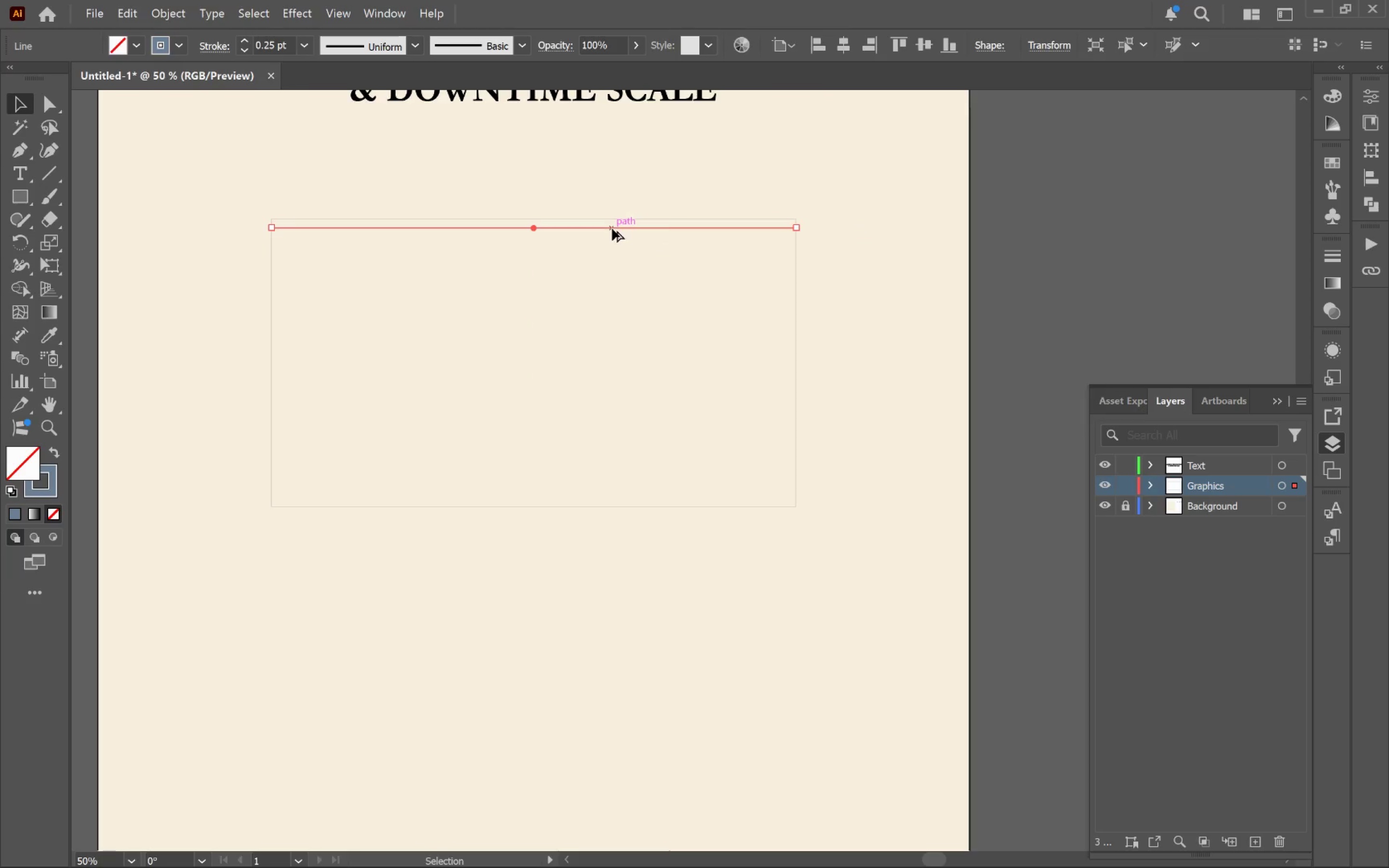 
hold_key(key=AltLeft, duration=2.12)
left_click_drag(start_coordinate=[612, 229], to_coordinate=[611, 239])
 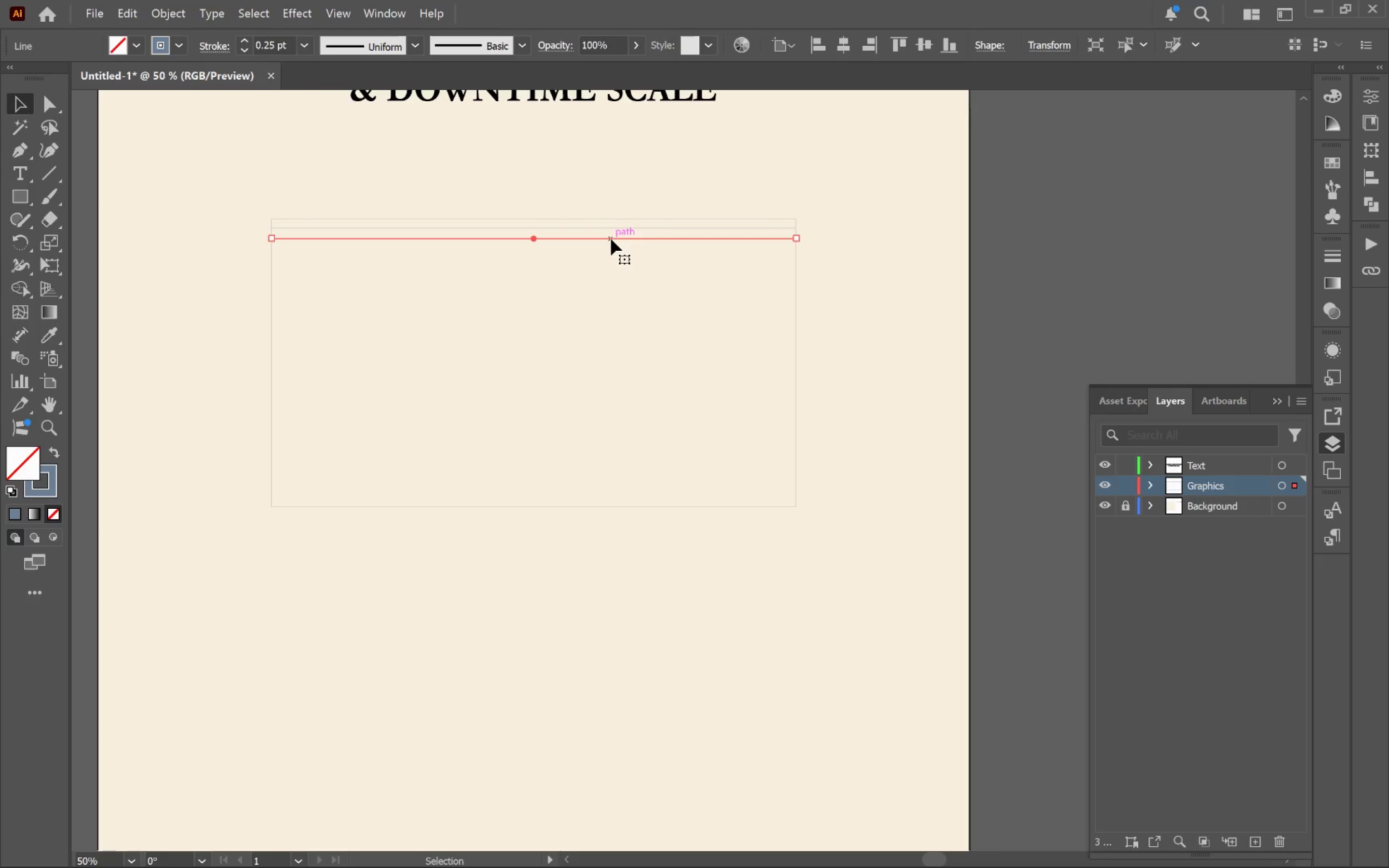 
hold_key(key=ShiftLeft, duration=1.84)
 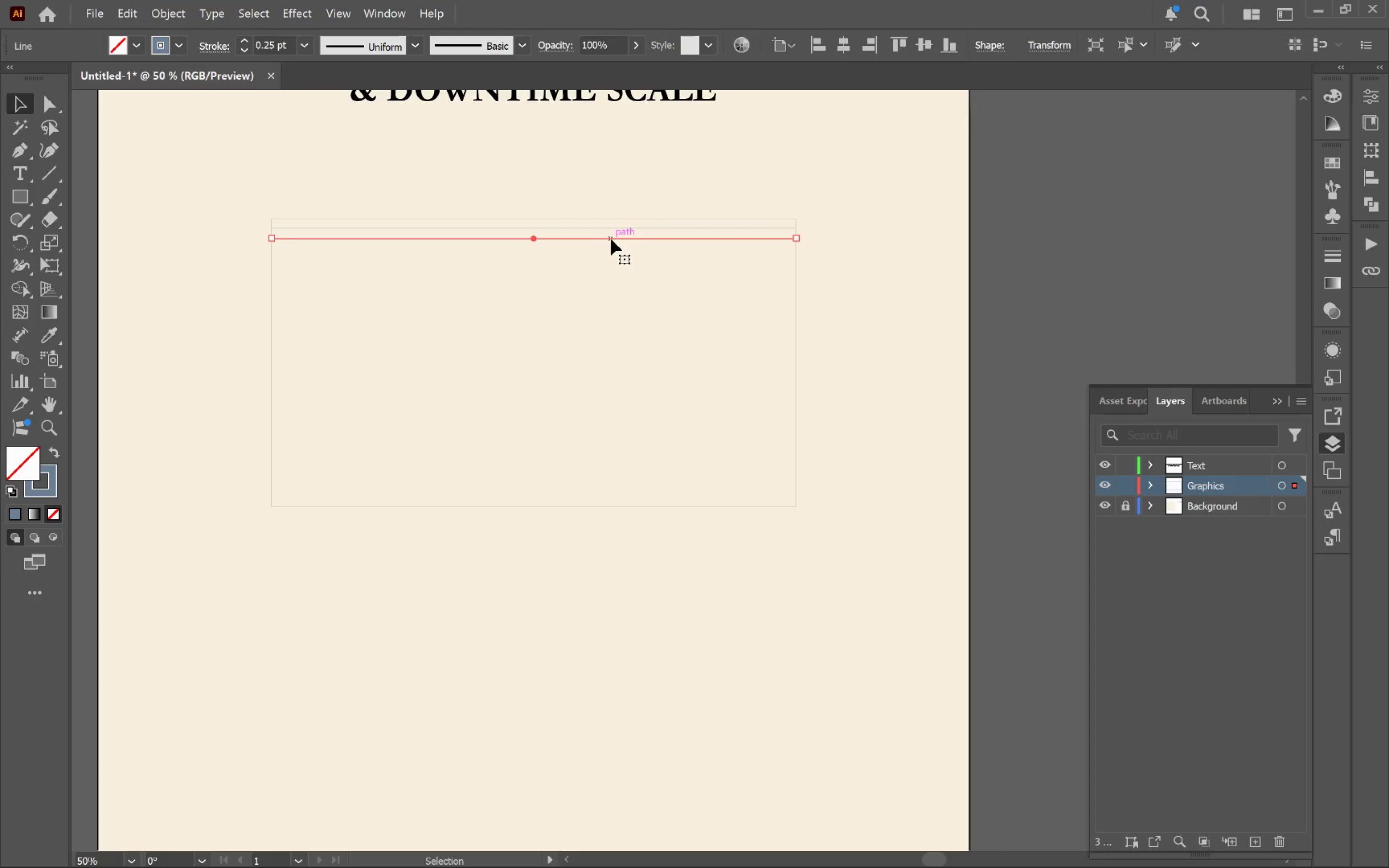 
left_click_drag(start_coordinate=[611, 239], to_coordinate=[611, 248])
 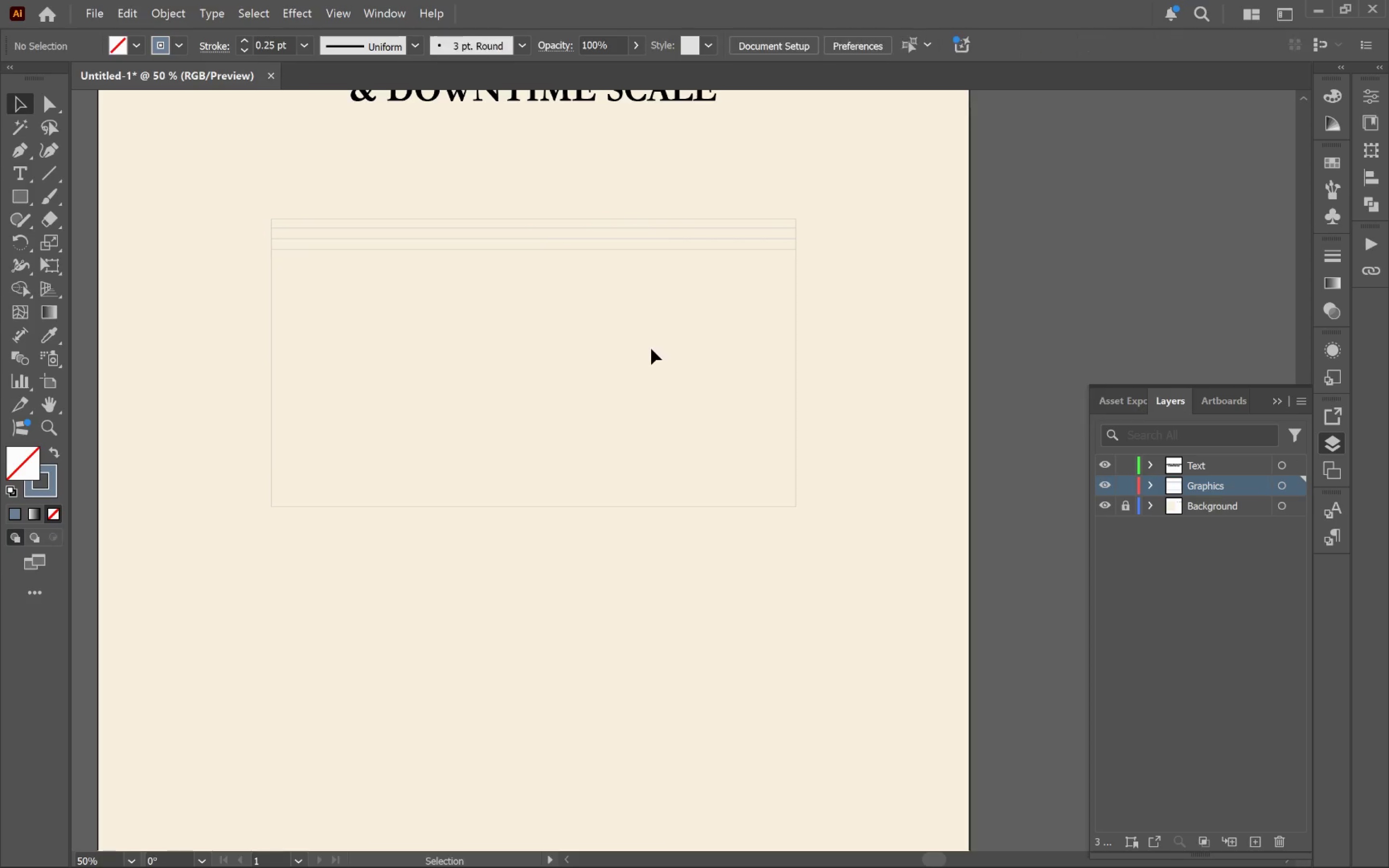 
hold_key(key=AltLeft, duration=1.22)
 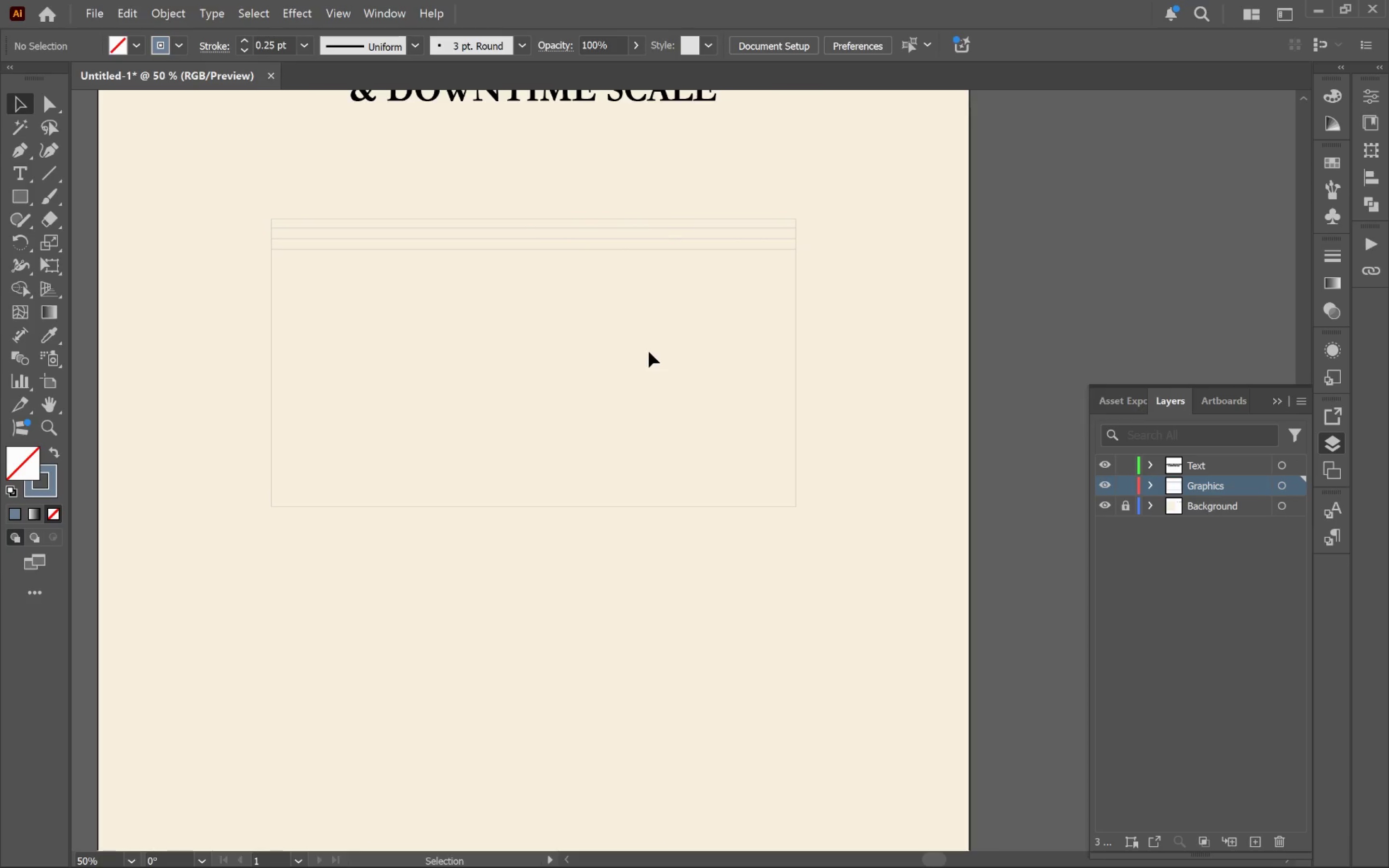 
hold_key(key=ShiftLeft, duration=1.16)
 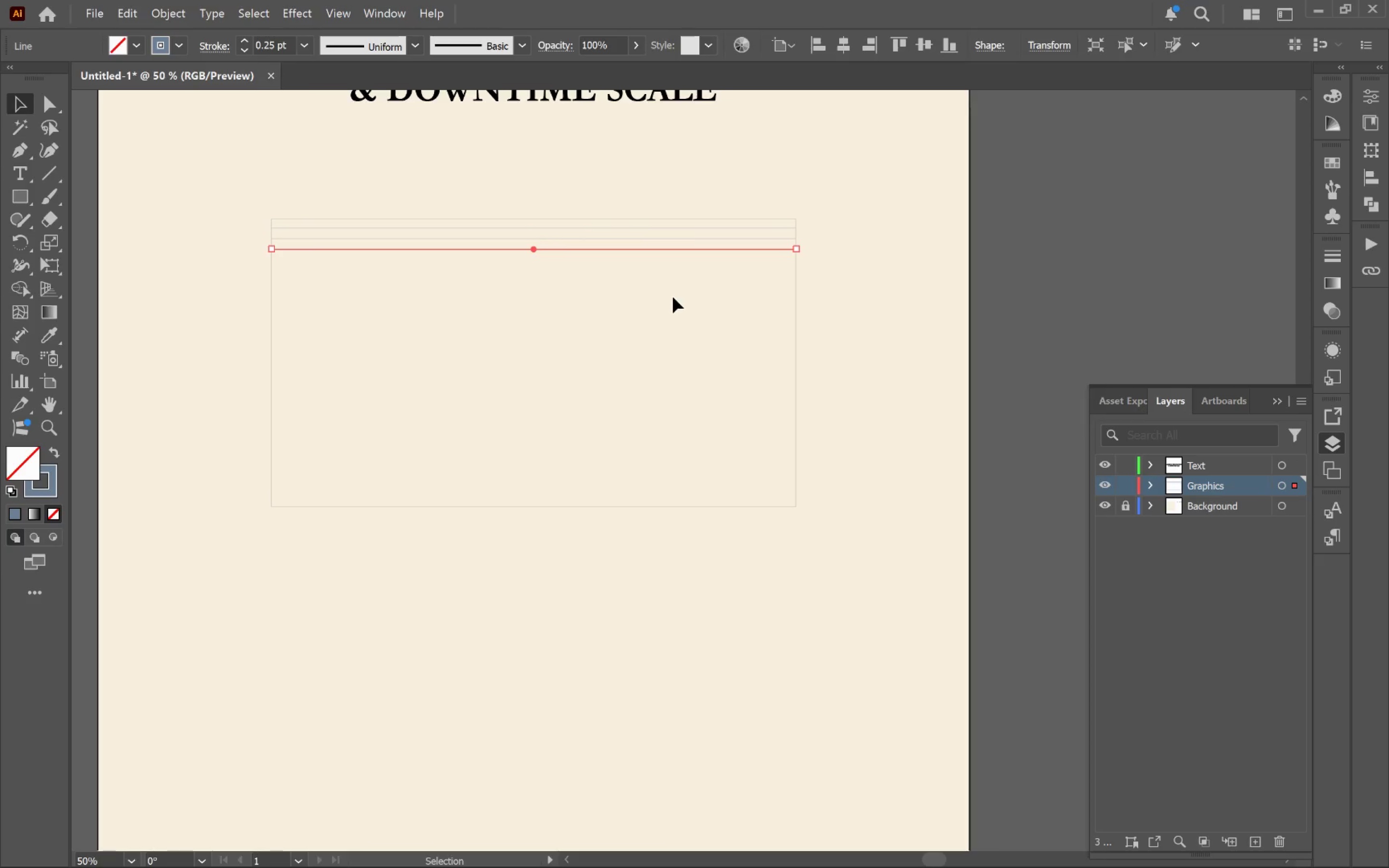 
left_click([673, 297])
 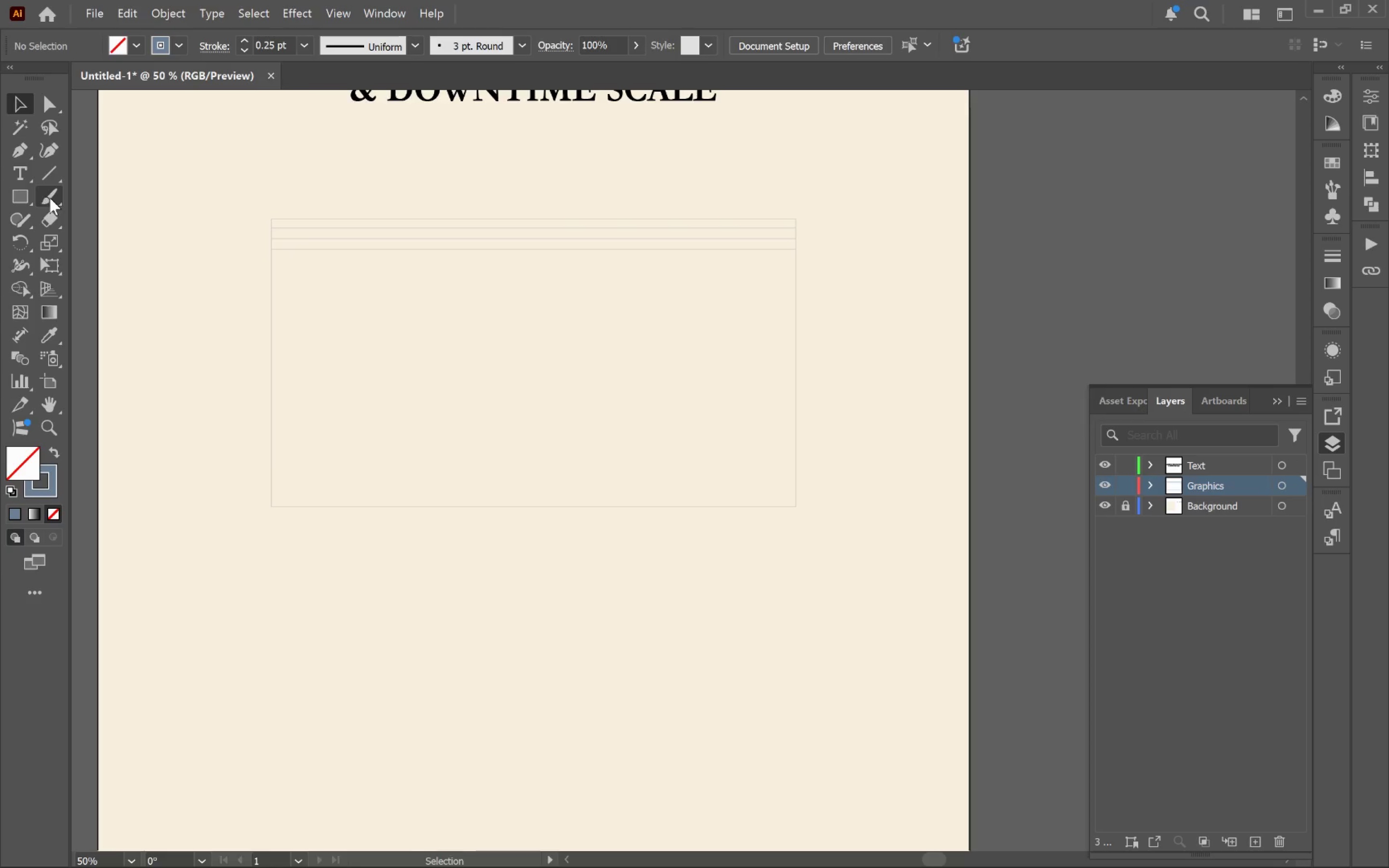 
wait(5.72)
 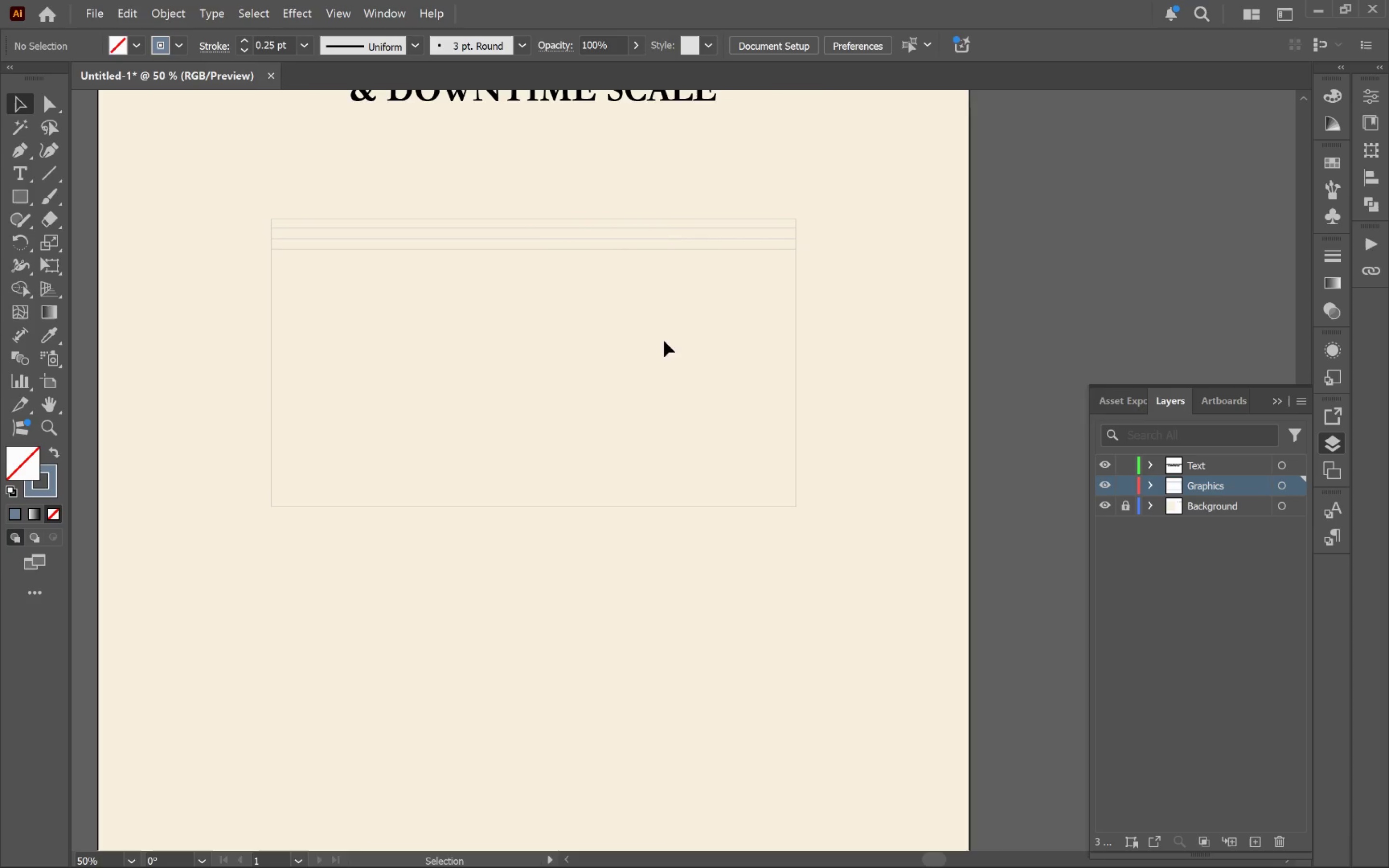 
left_click([50, 198])
 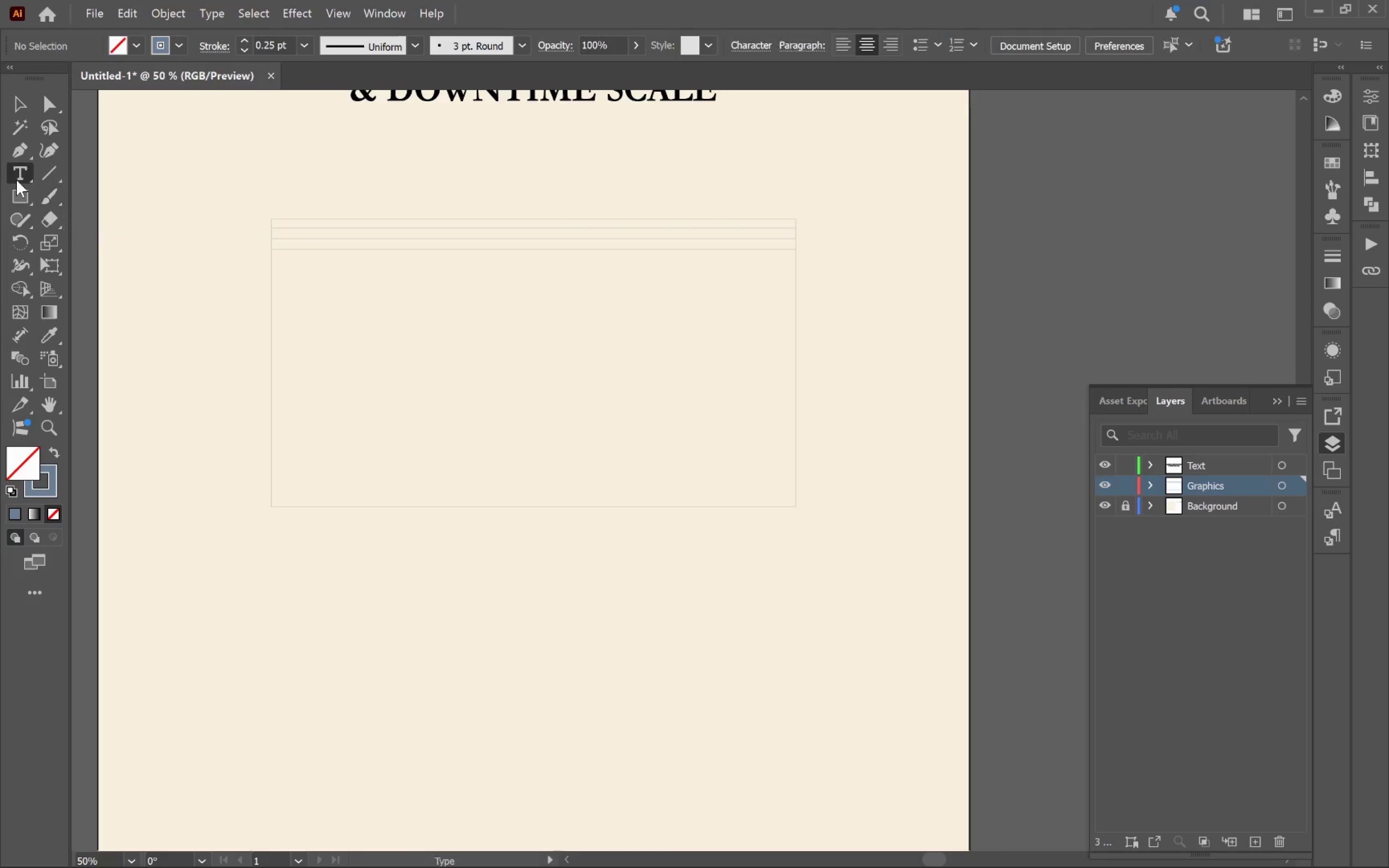 
left_click([16, 180])
 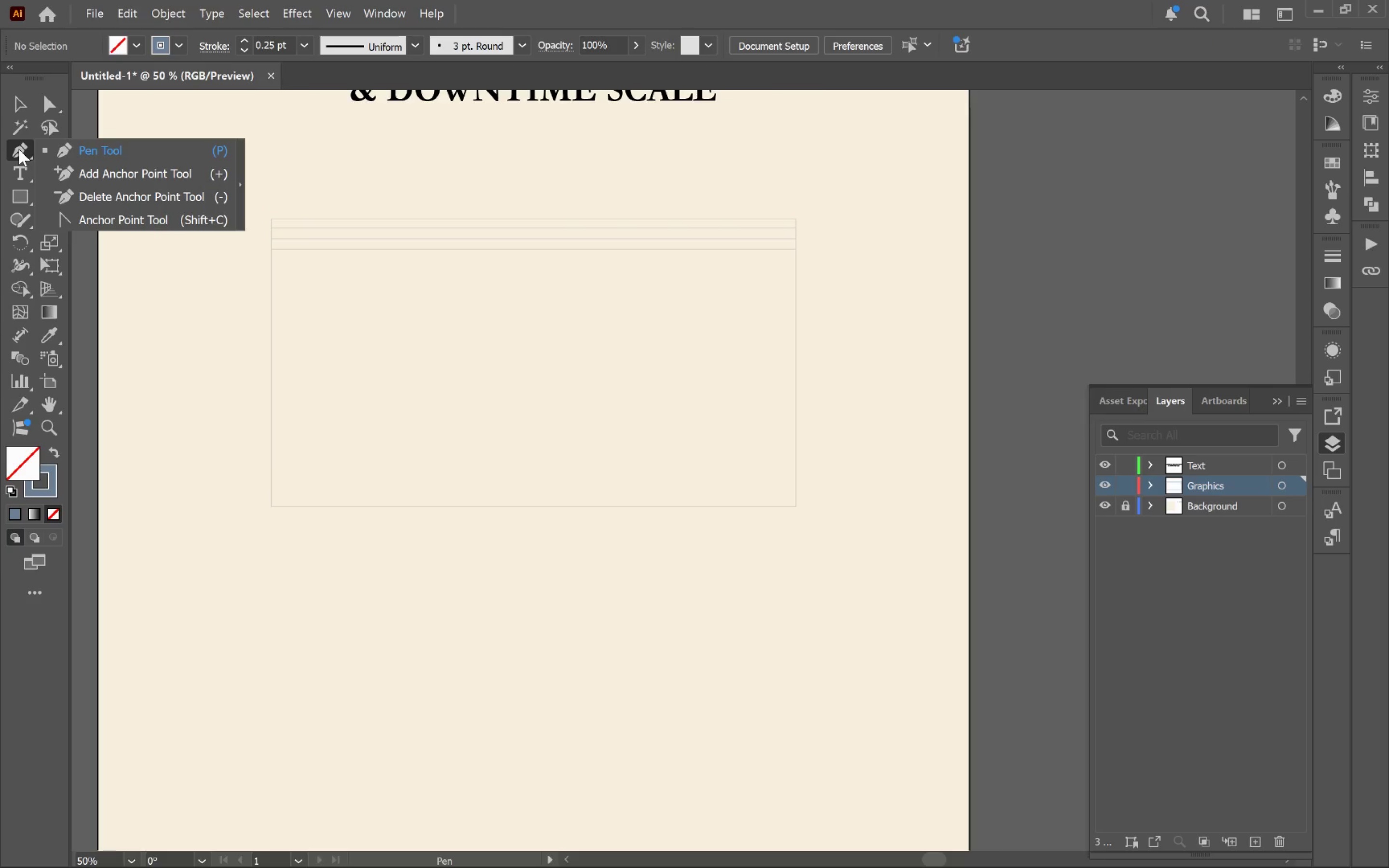 
left_click([19, 149])
 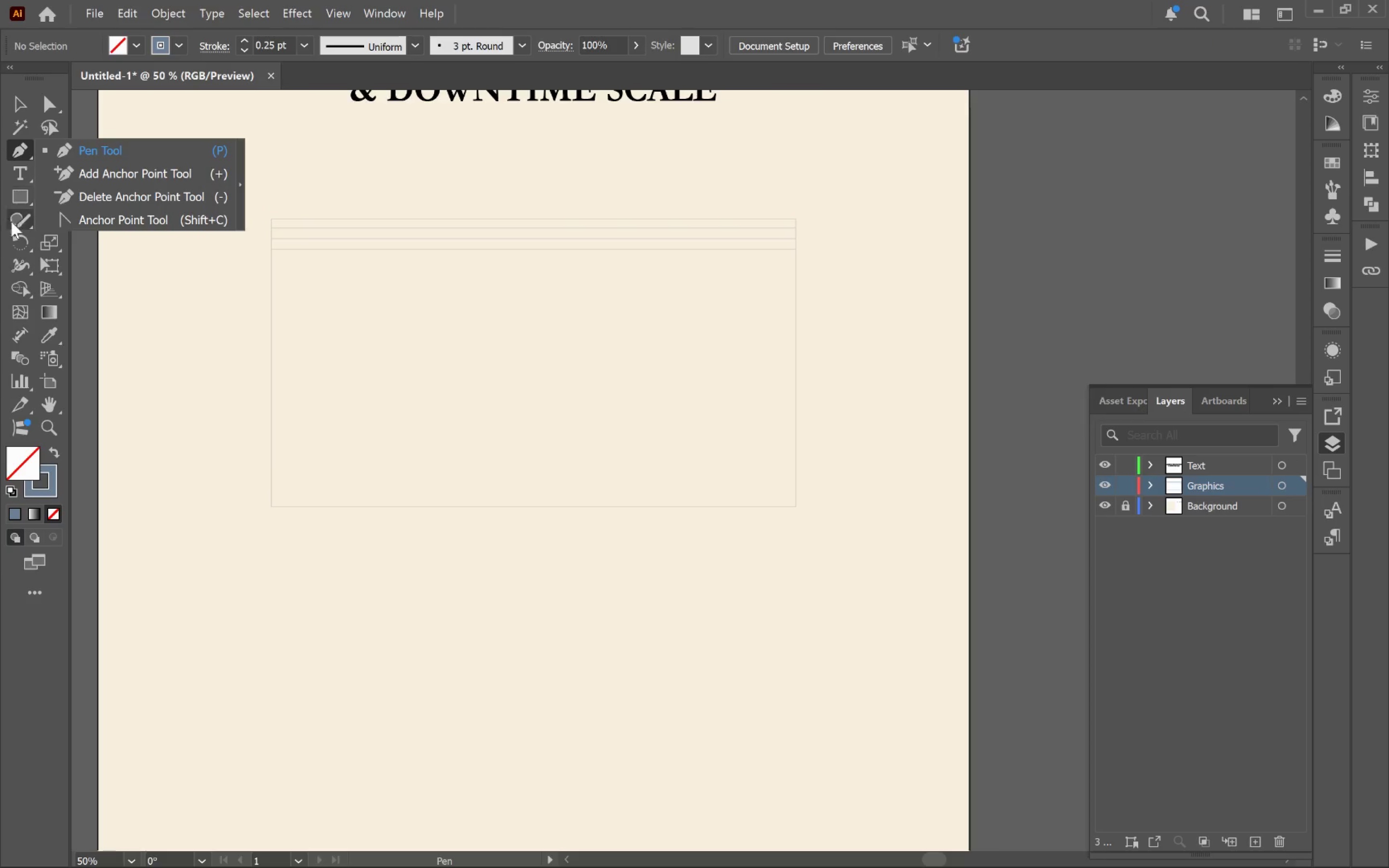 
left_click_drag(start_coordinate=[11, 226], to_coordinate=[83, 241])
 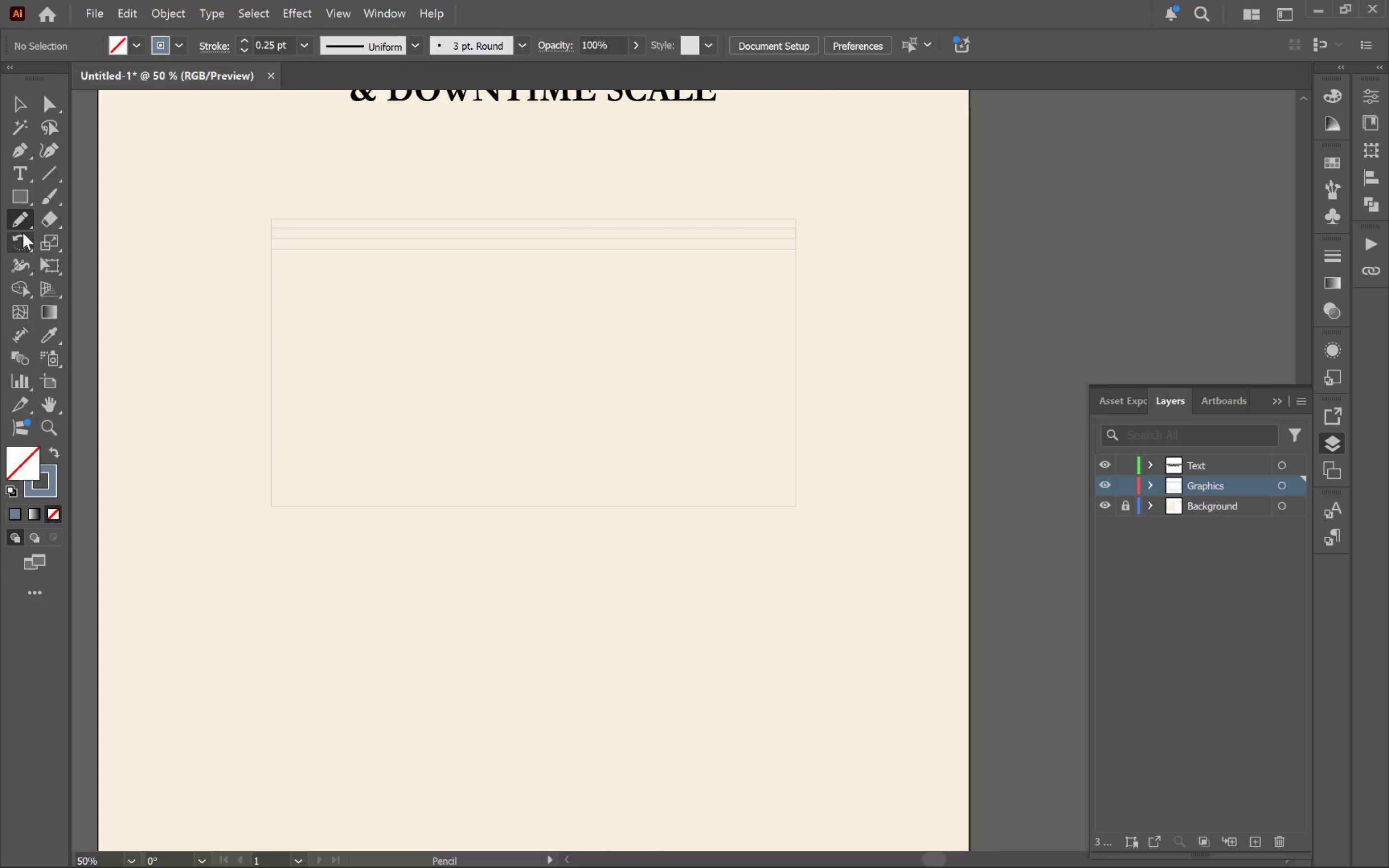 
double_click([20, 219])
 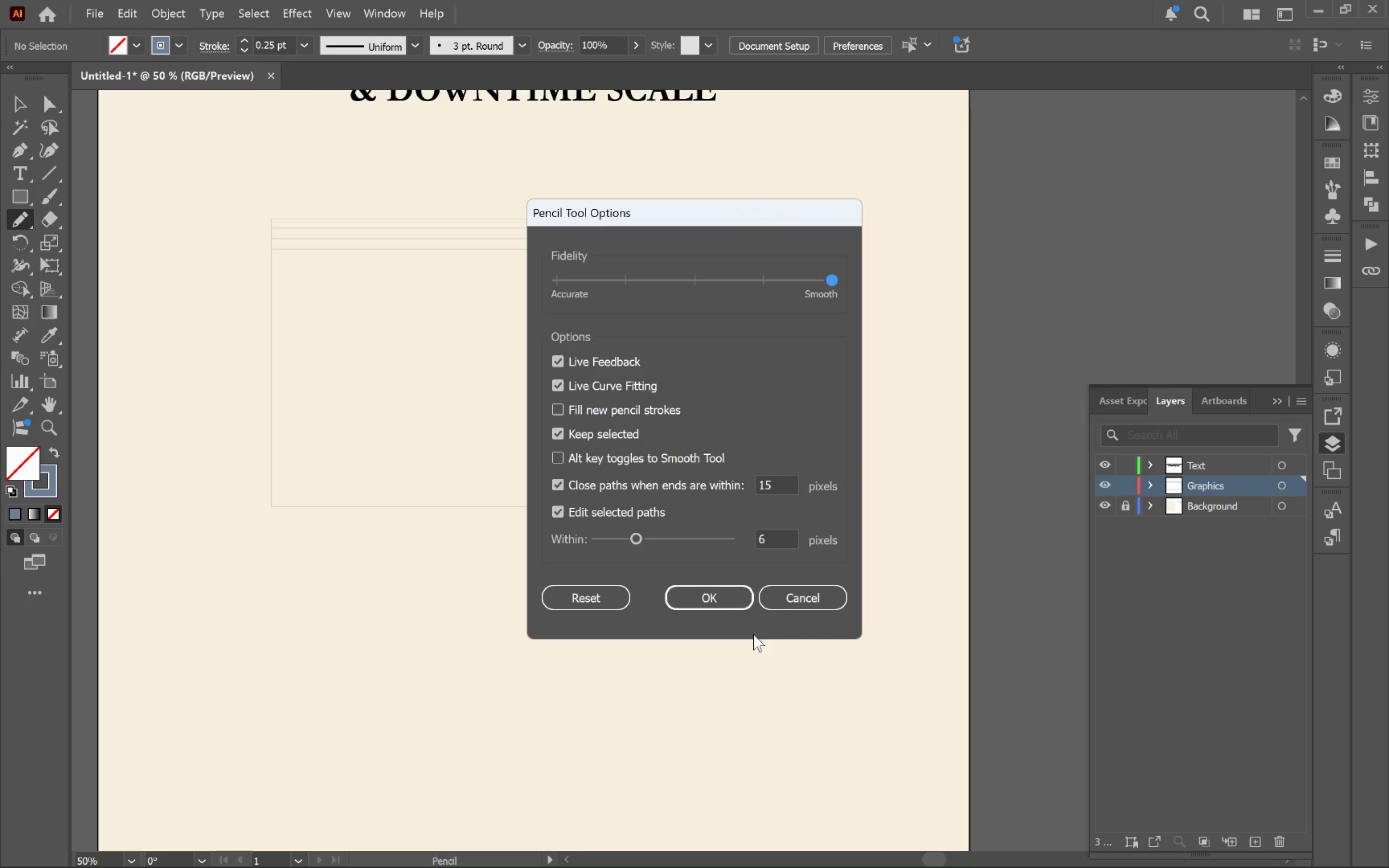 
left_click([704, 594])
 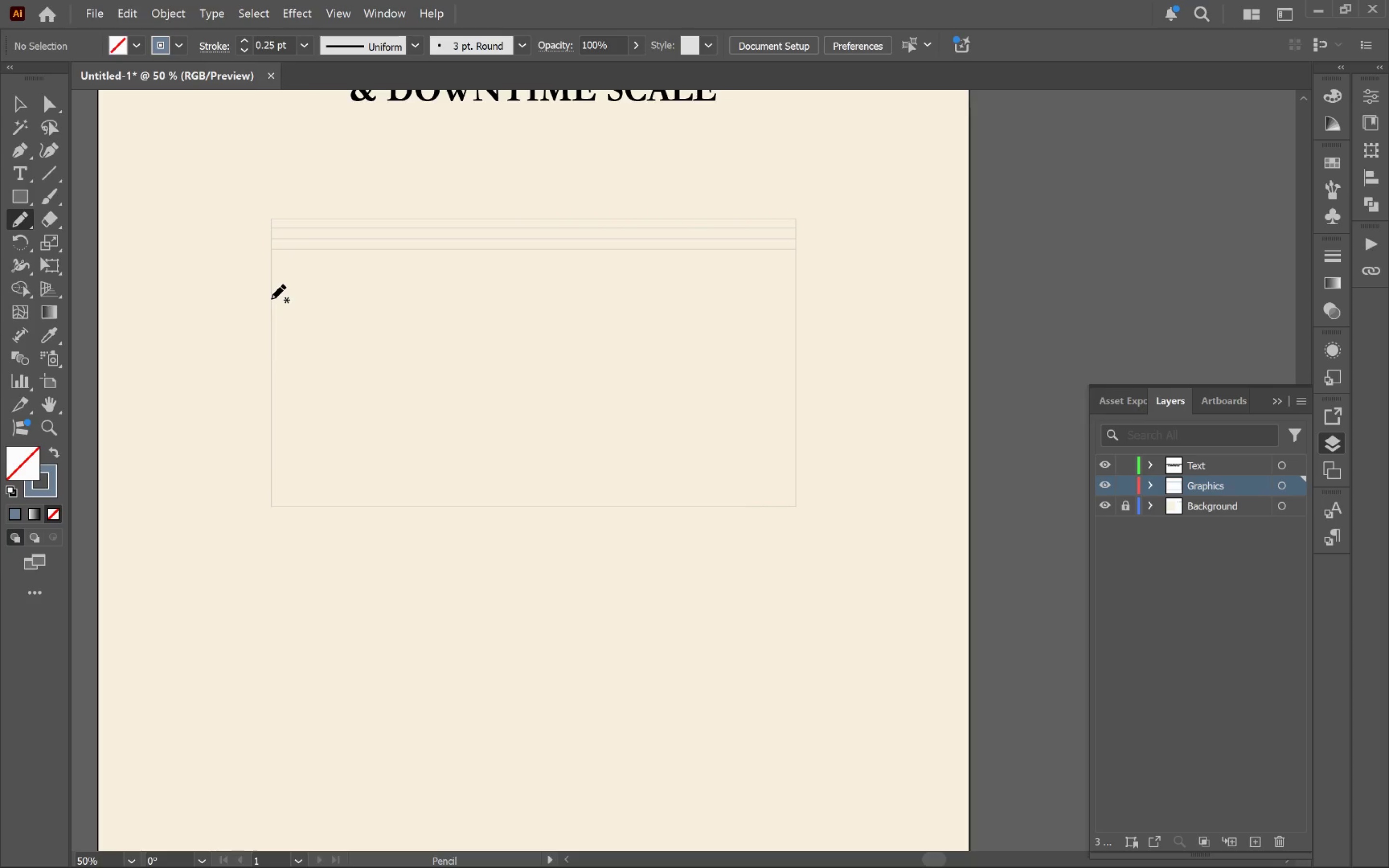 
left_click_drag(start_coordinate=[271, 294], to_coordinate=[800, 317])
 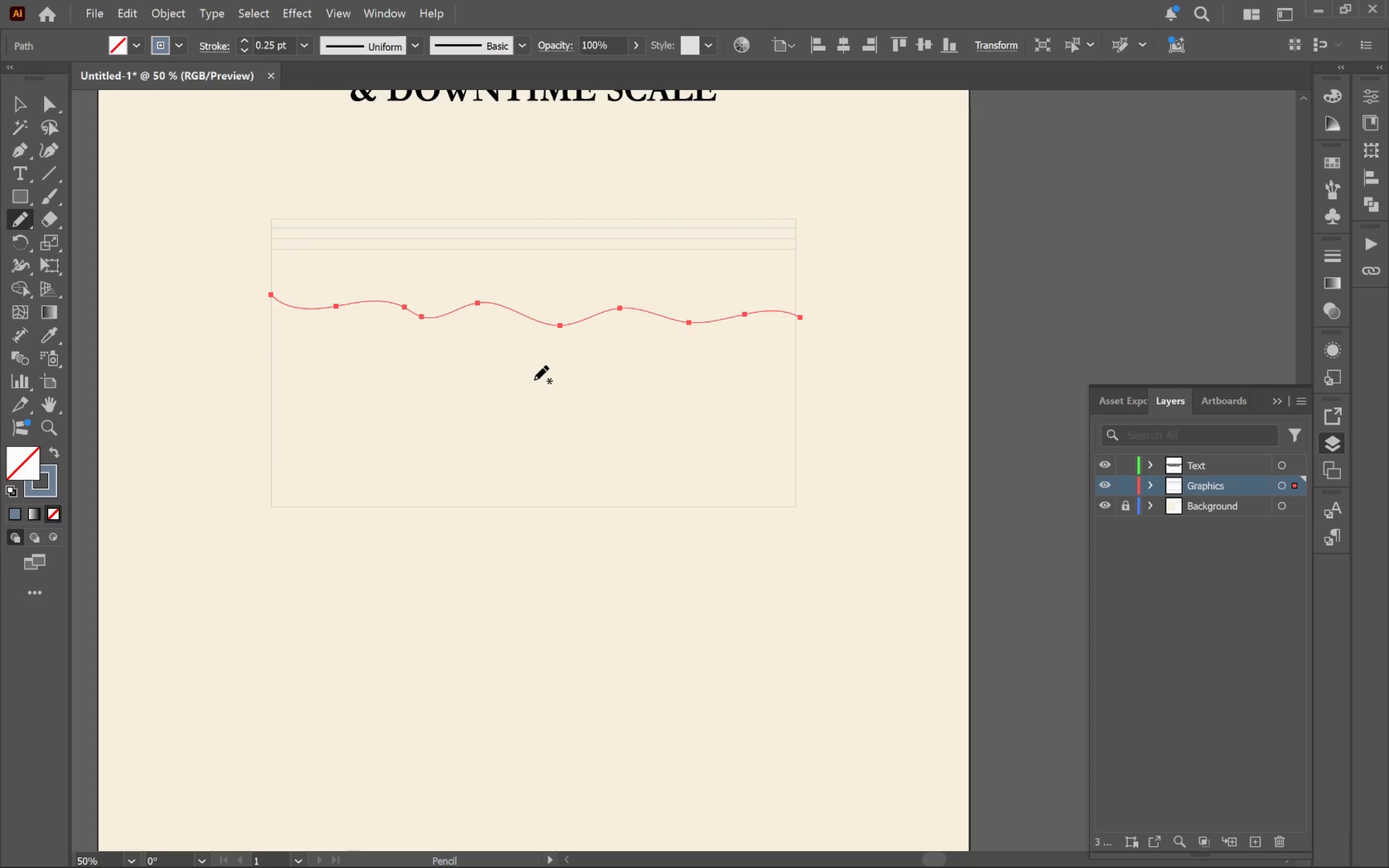 
key(V)
 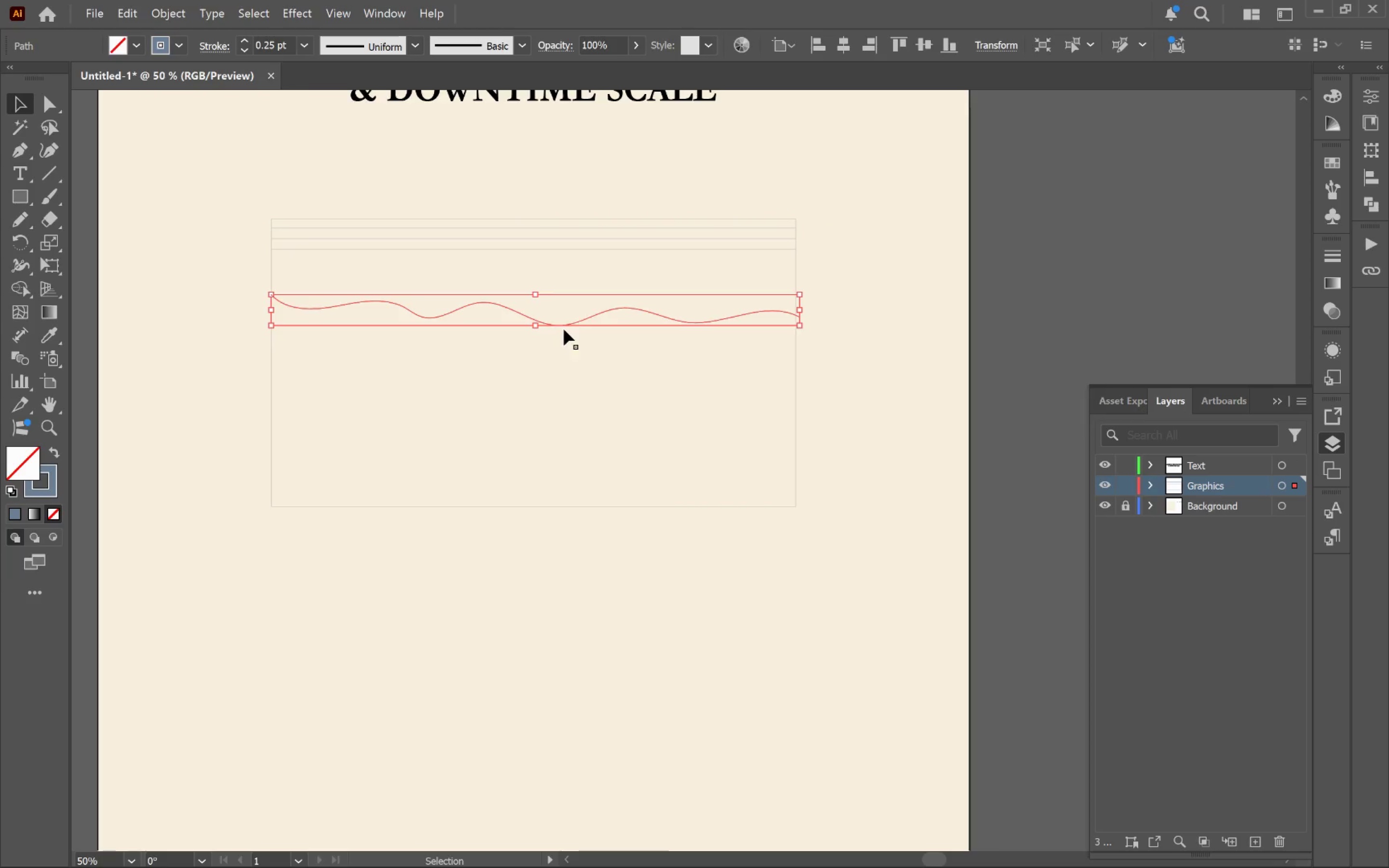 
hold_key(key=AltLeft, duration=0.56)
scroll: coordinate [571, 321], scroll_direction: up, amount: 2.0
 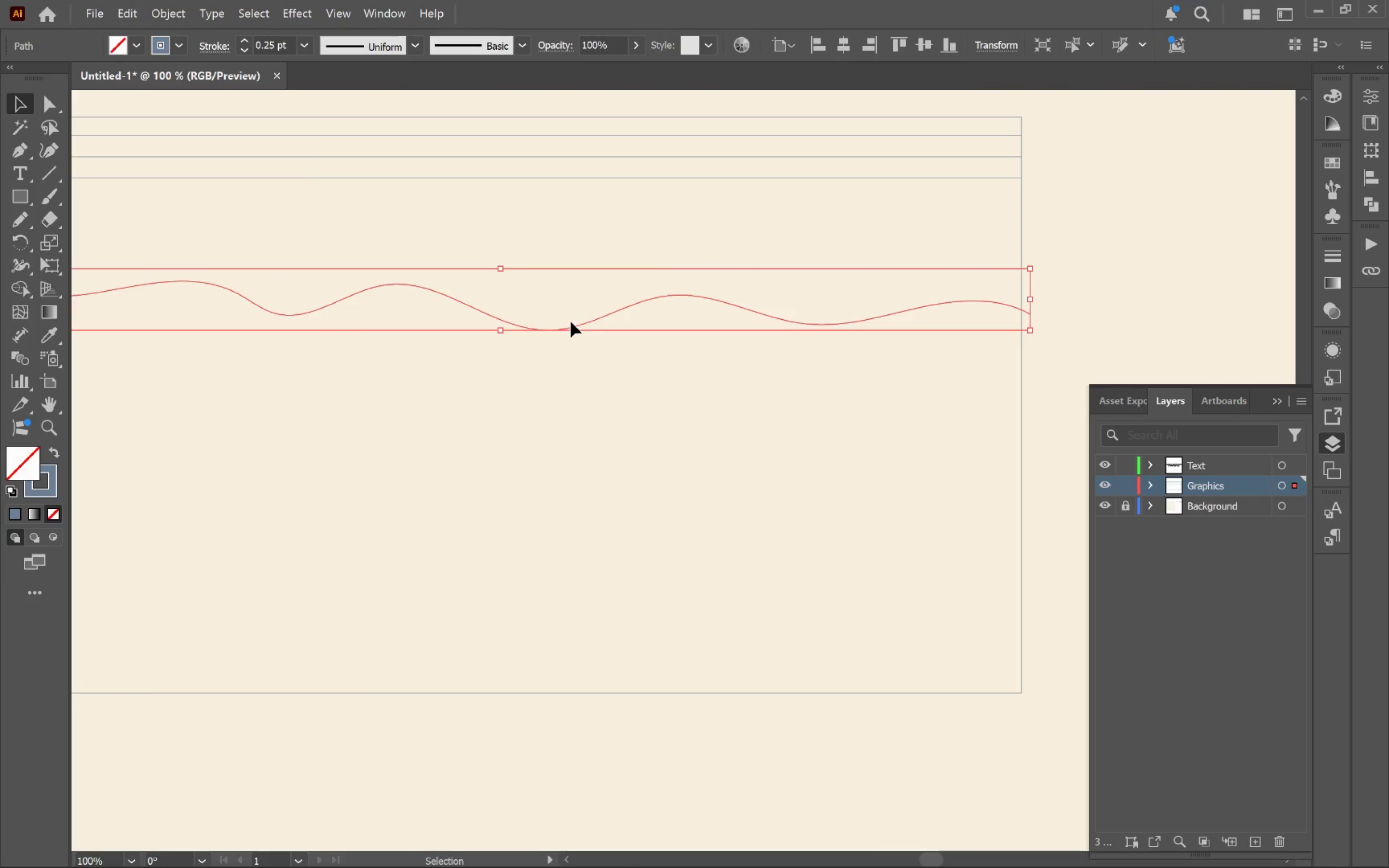 
hold_key(key=AltLeft, duration=0.52)
scroll: coordinate [573, 325], scroll_direction: down, amount: 1.0
 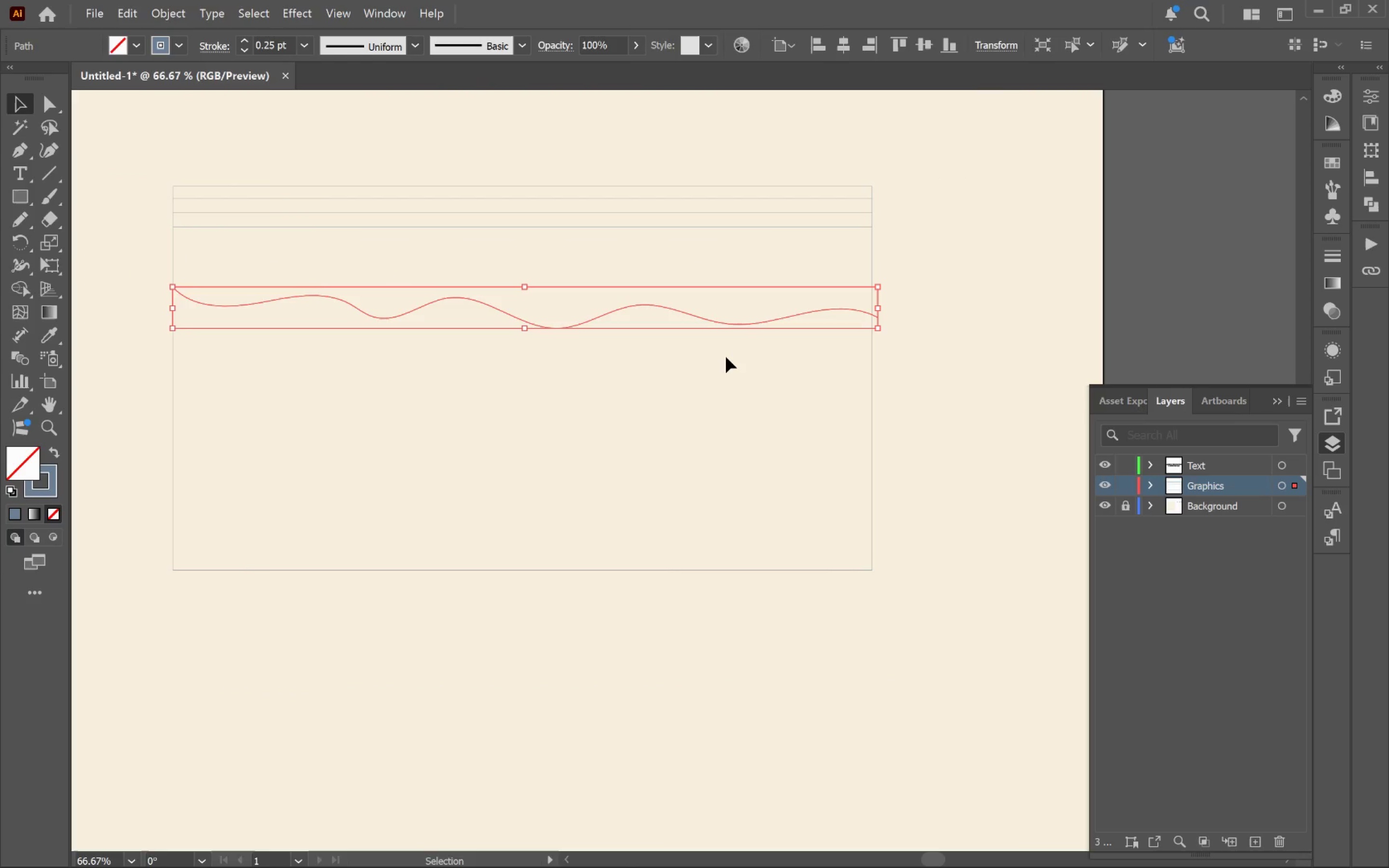 
left_click([720, 386])
 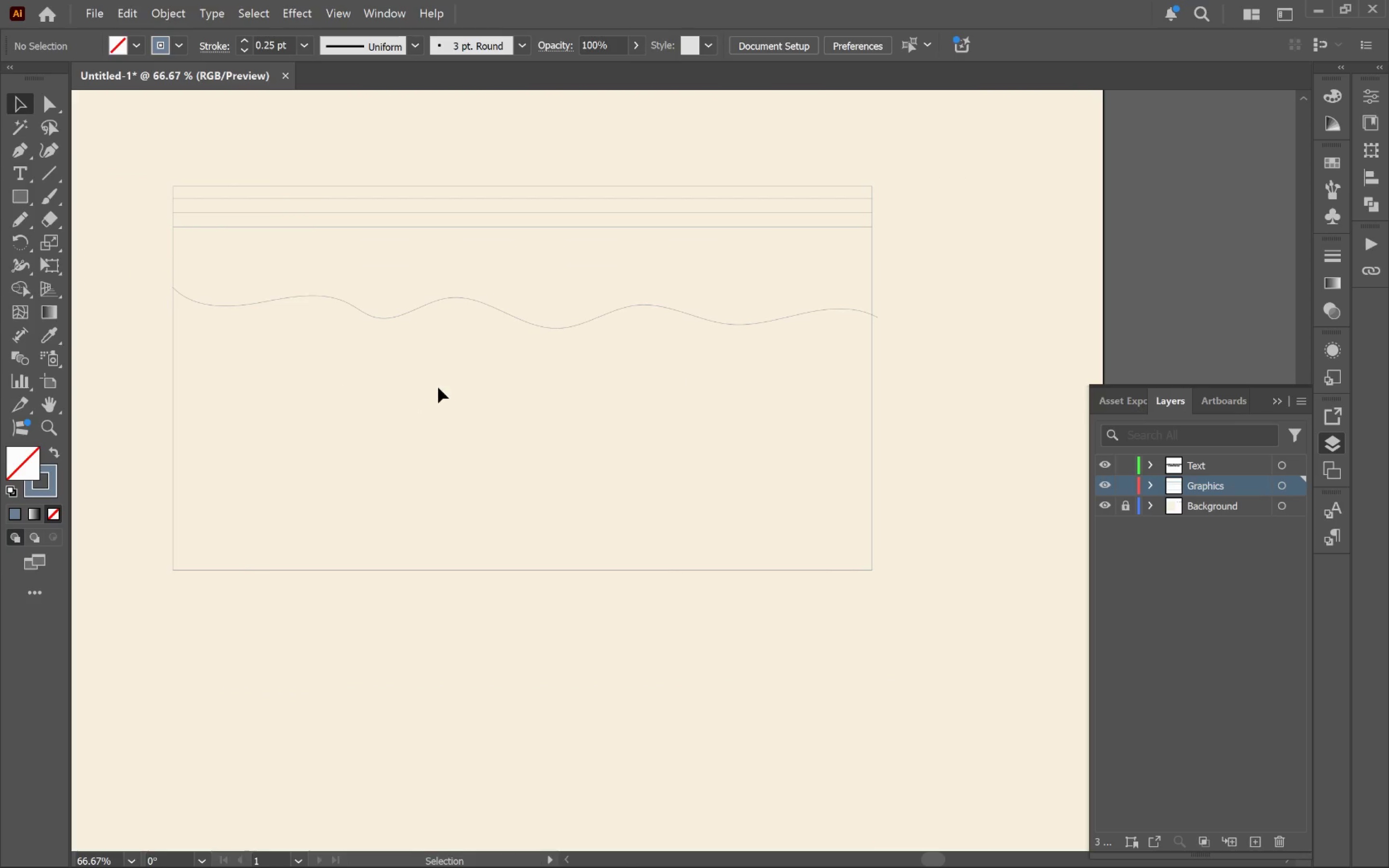 
wait(5.72)
 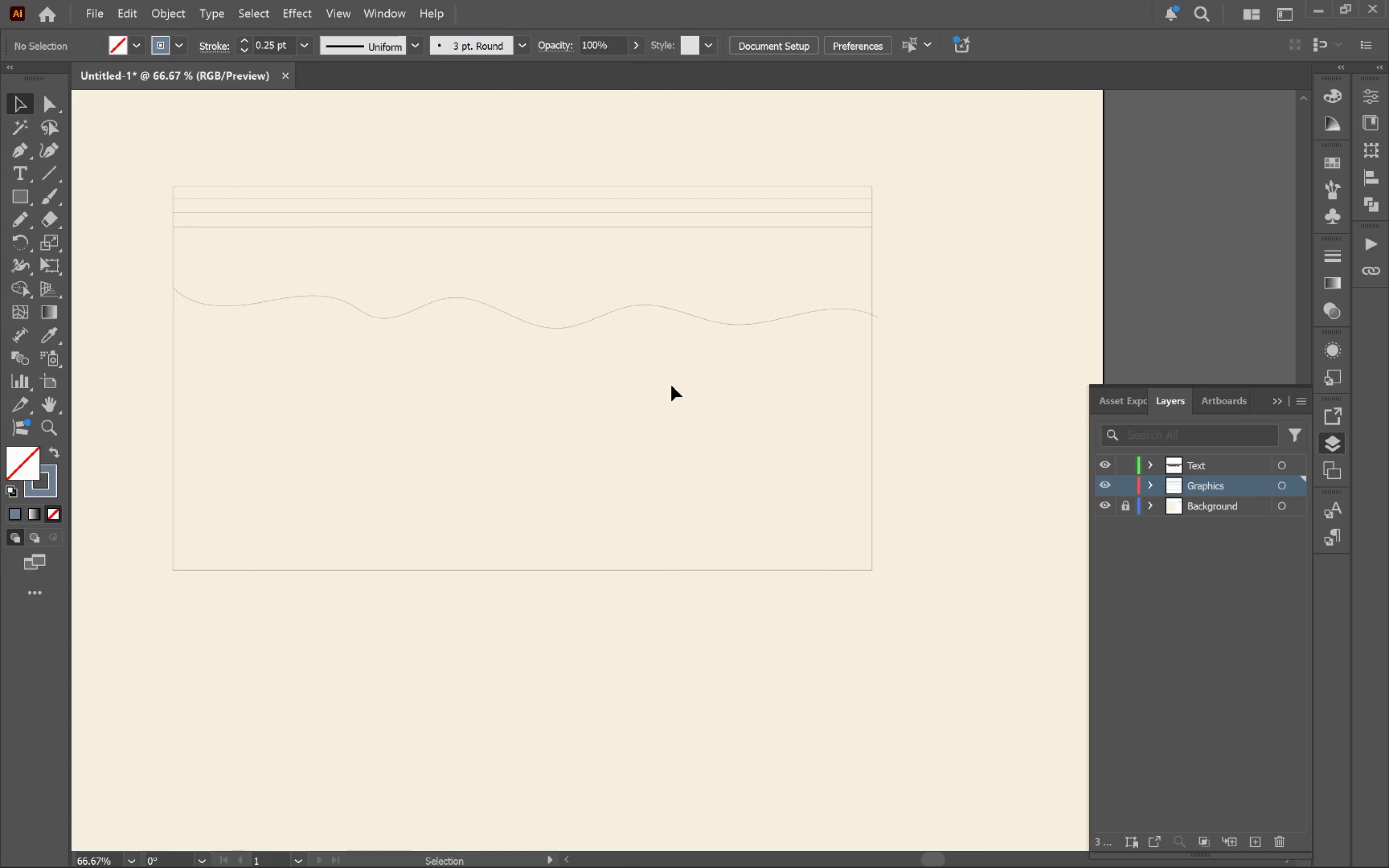 
left_click([735, 325])
 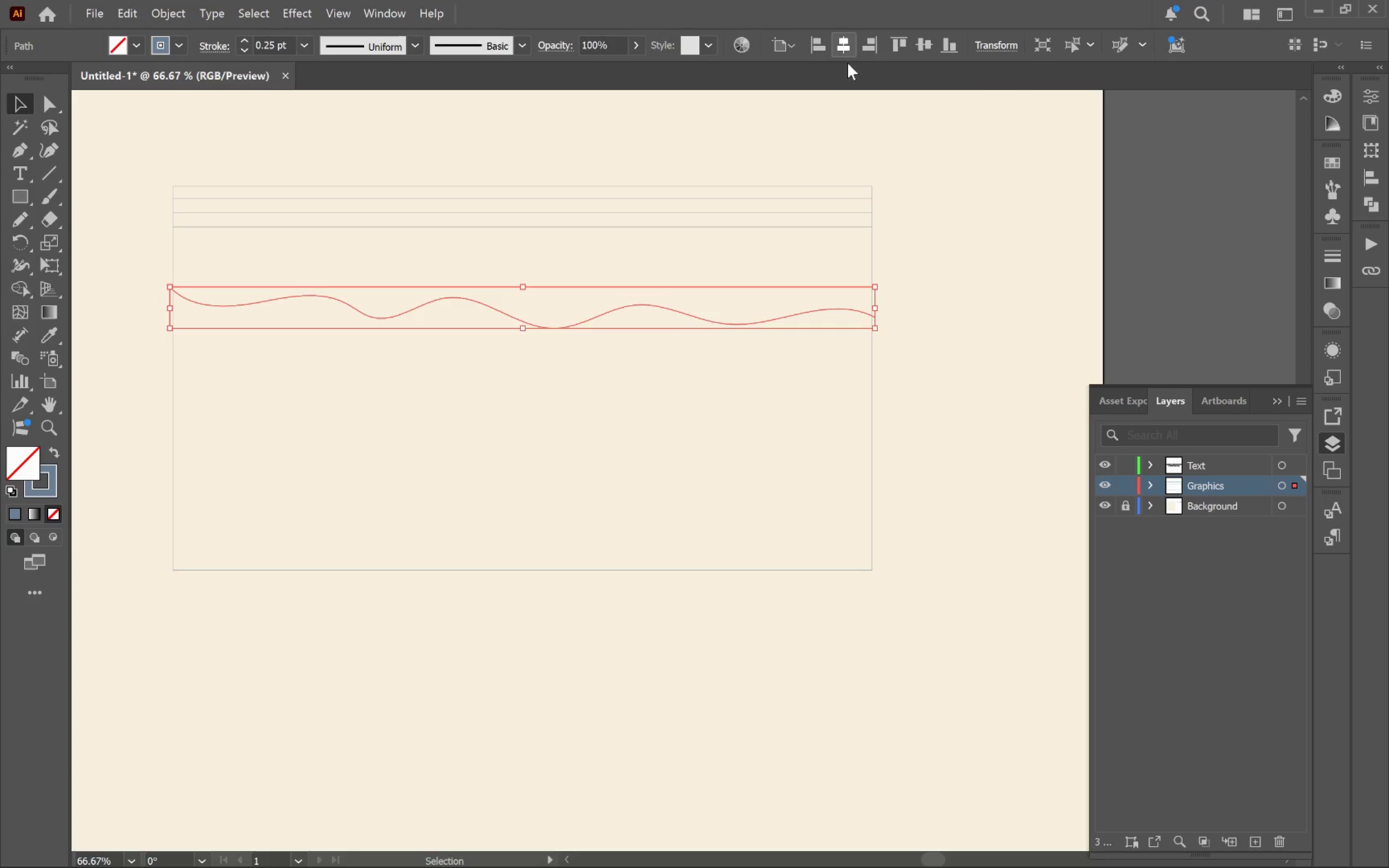 
left_click_drag(start_coordinate=[722, 324], to_coordinate=[729, 284])
 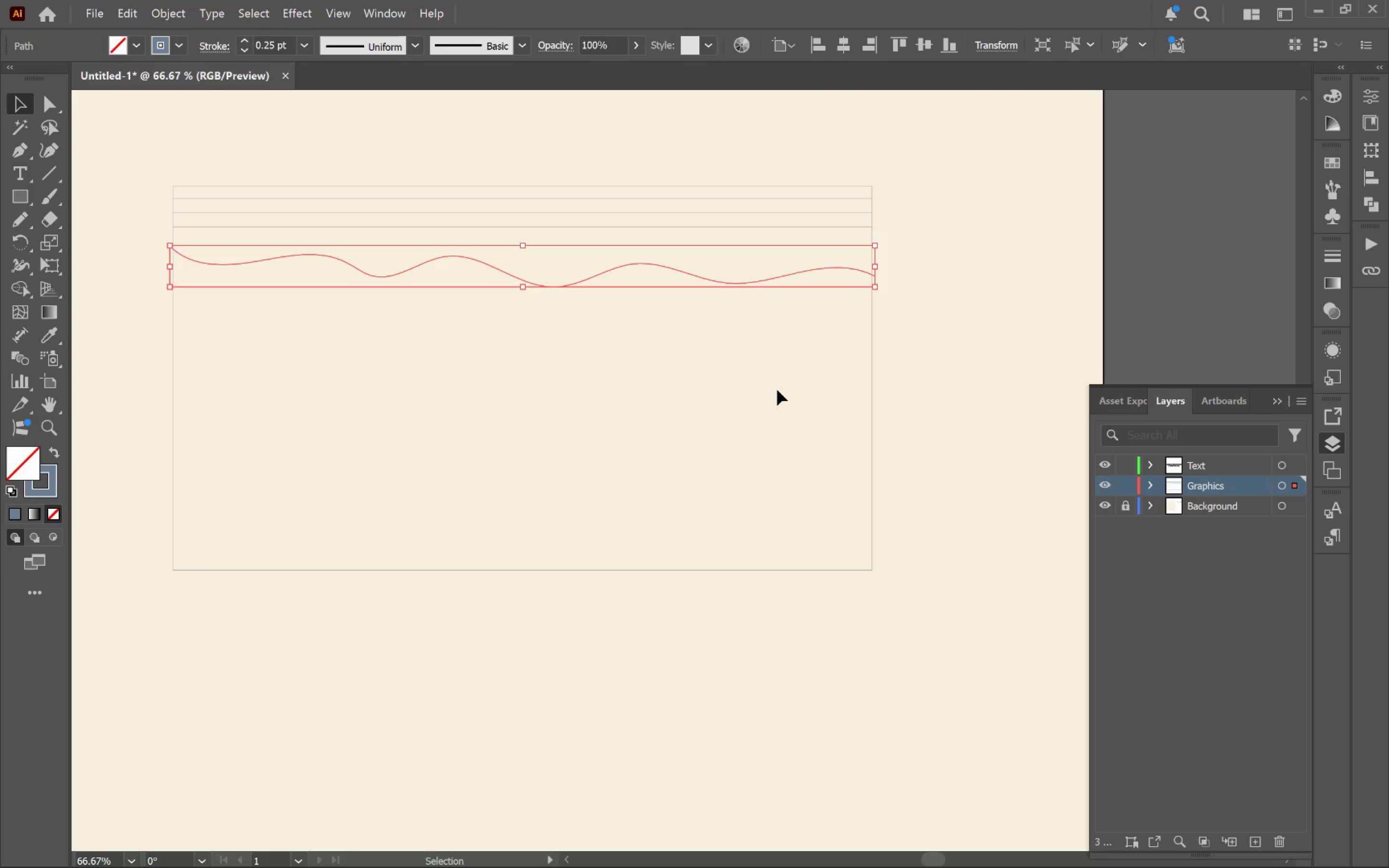 
hold_key(key=ShiftLeft, duration=1.81)
 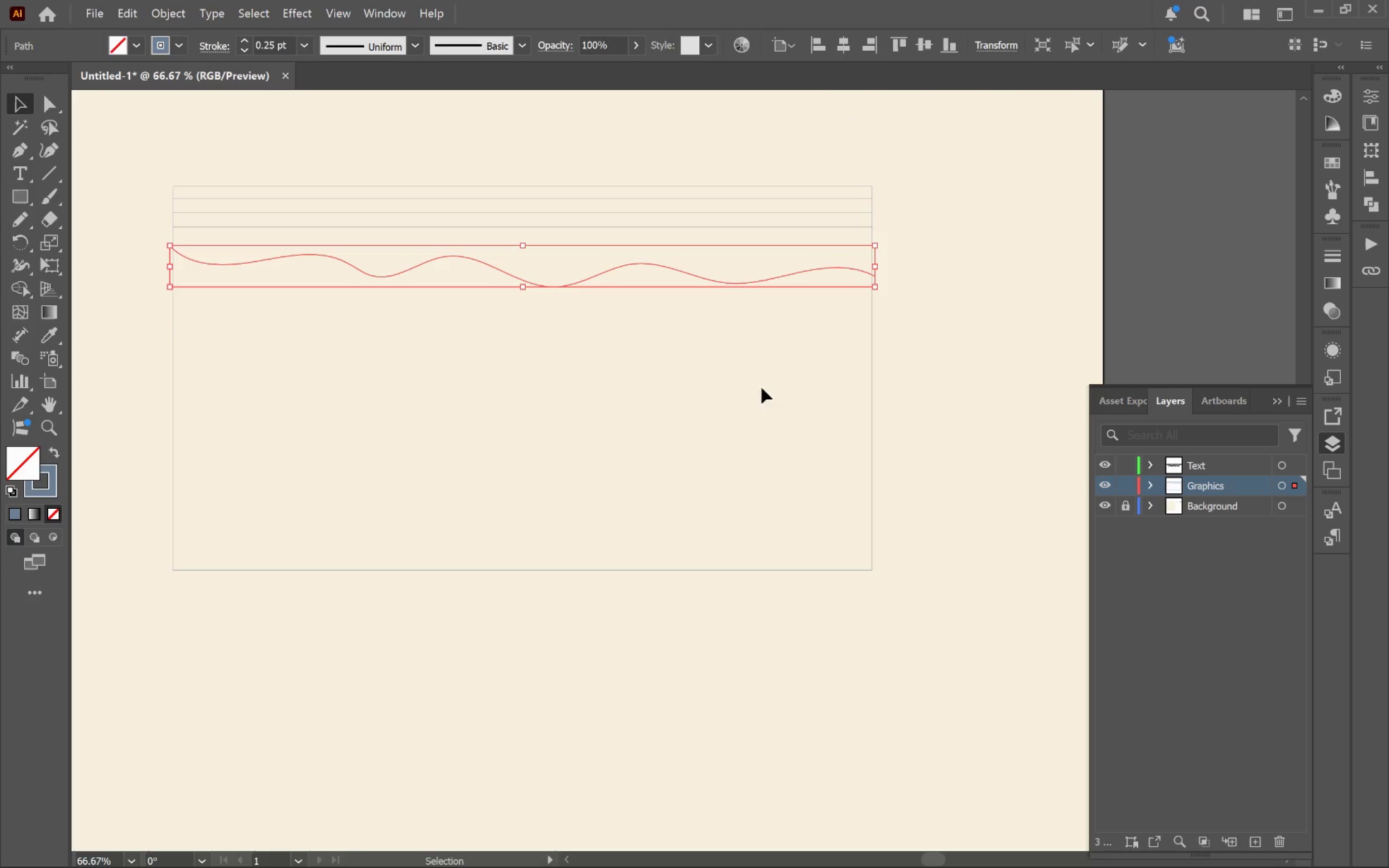 
left_click([675, 415])
 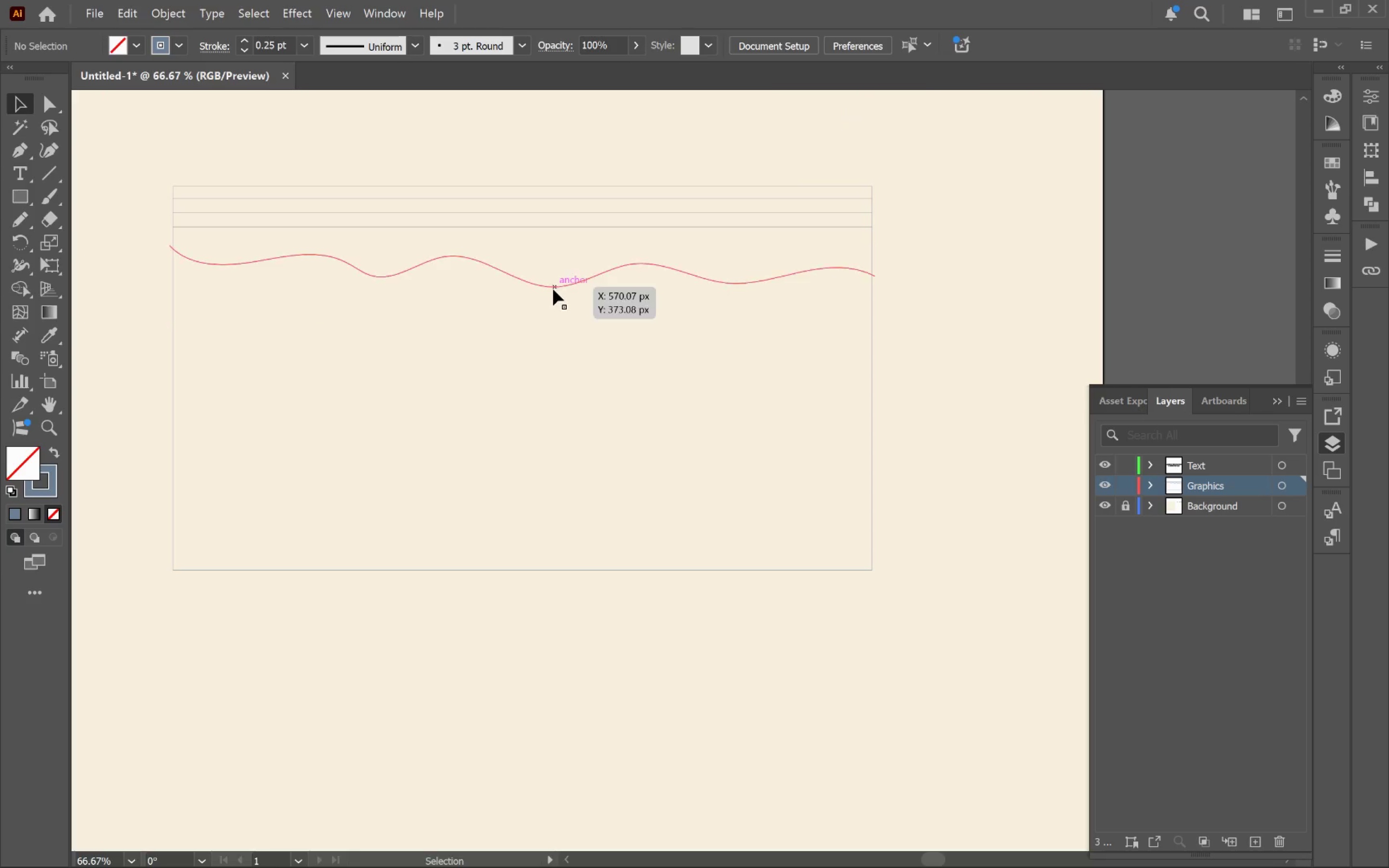 
left_click_drag(start_coordinate=[553, 289], to_coordinate=[570, 473])
 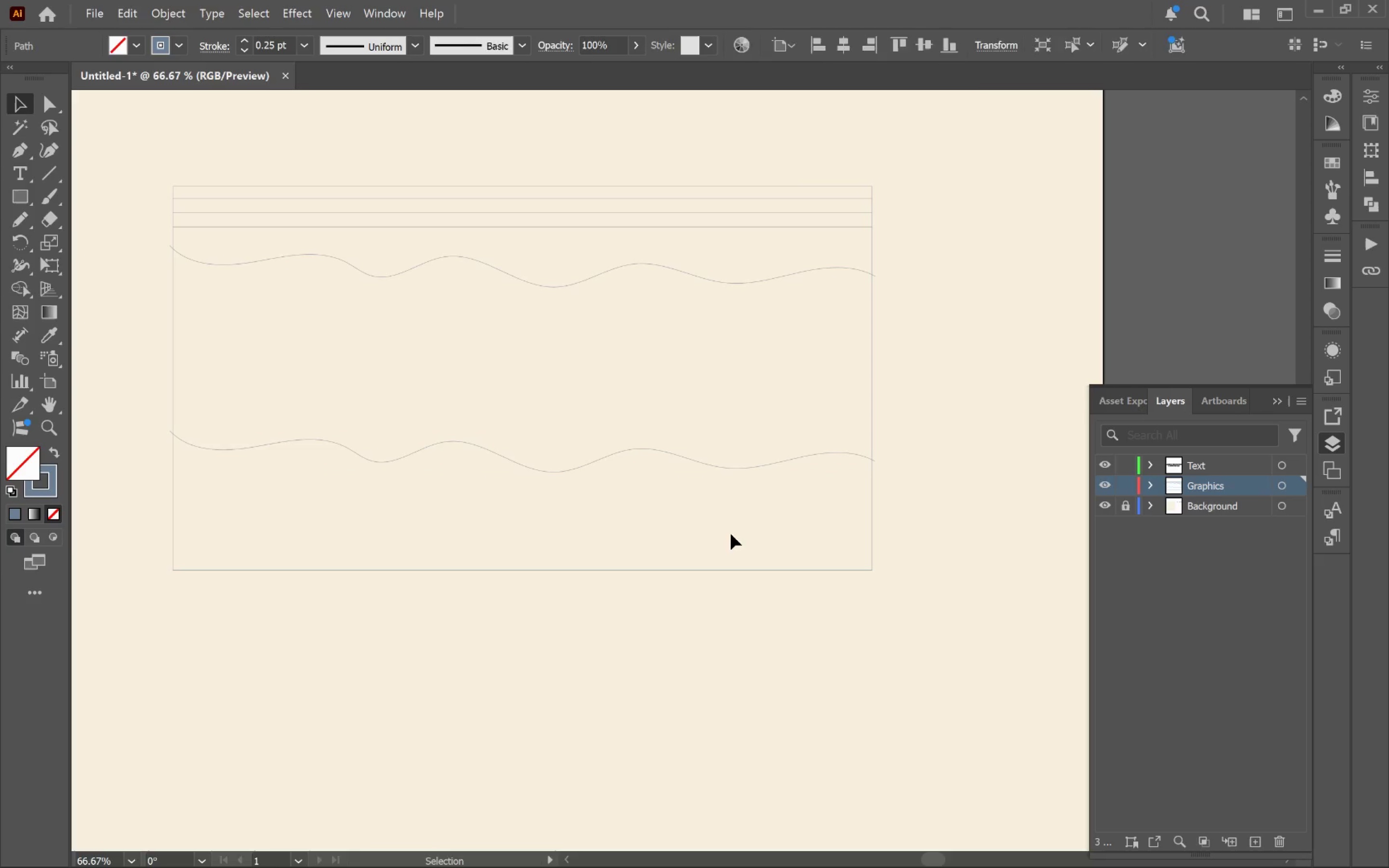 
hold_key(key=AltLeft, duration=1.76)
 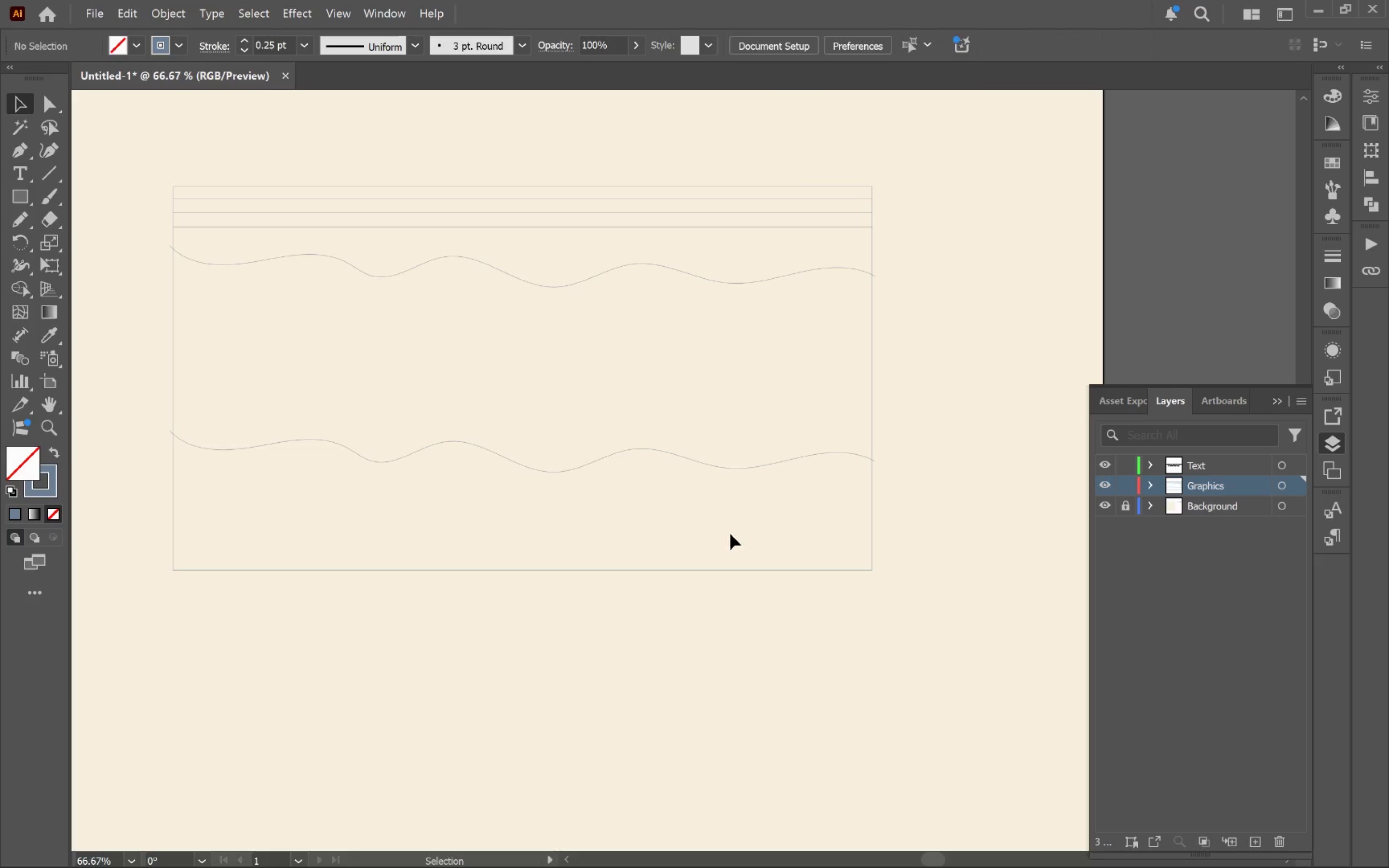 
hold_key(key=ShiftLeft, duration=1.62)
 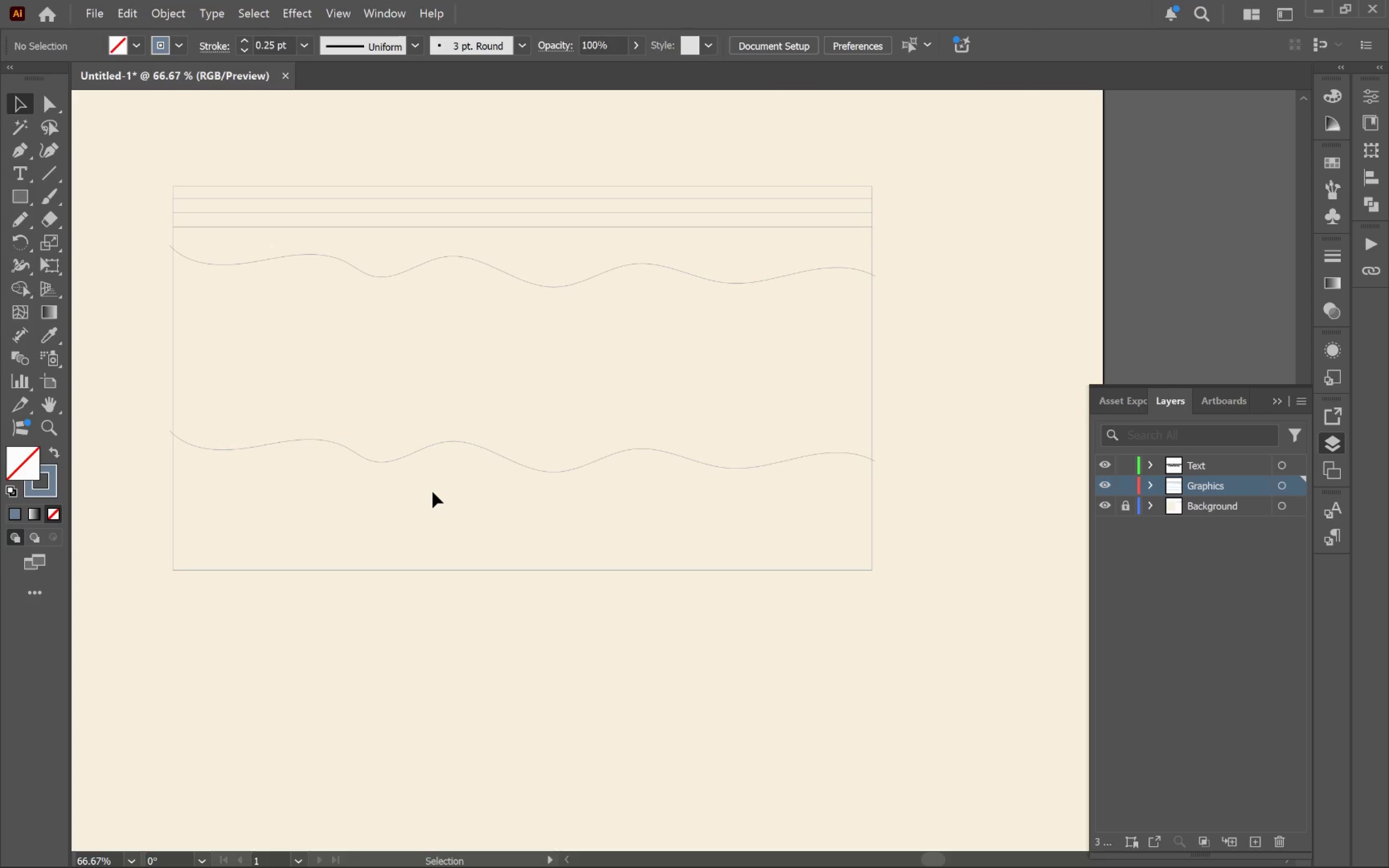 
wait(6.8)
 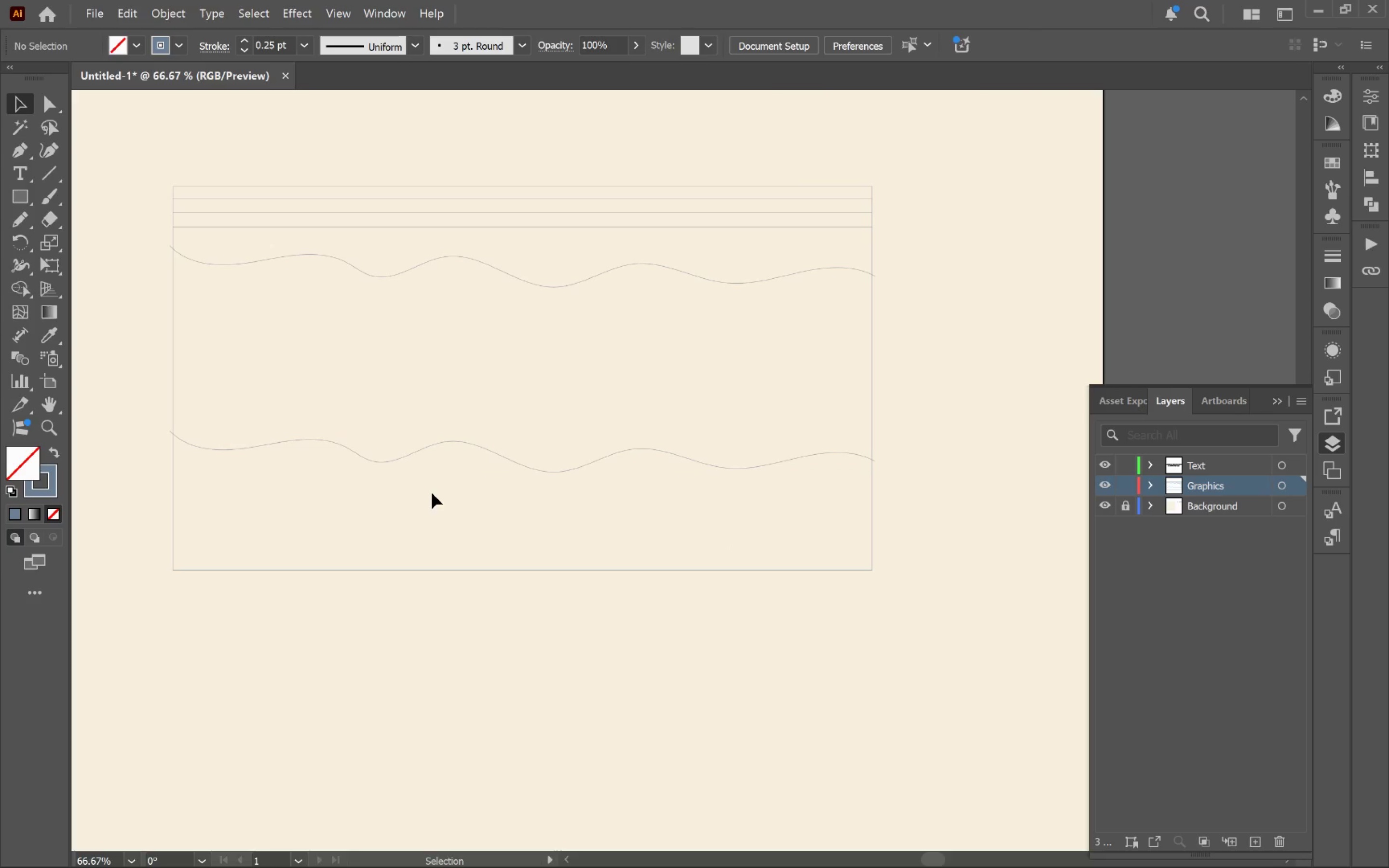 
left_click_drag(start_coordinate=[755, 508], to_coordinate=[695, 258])
 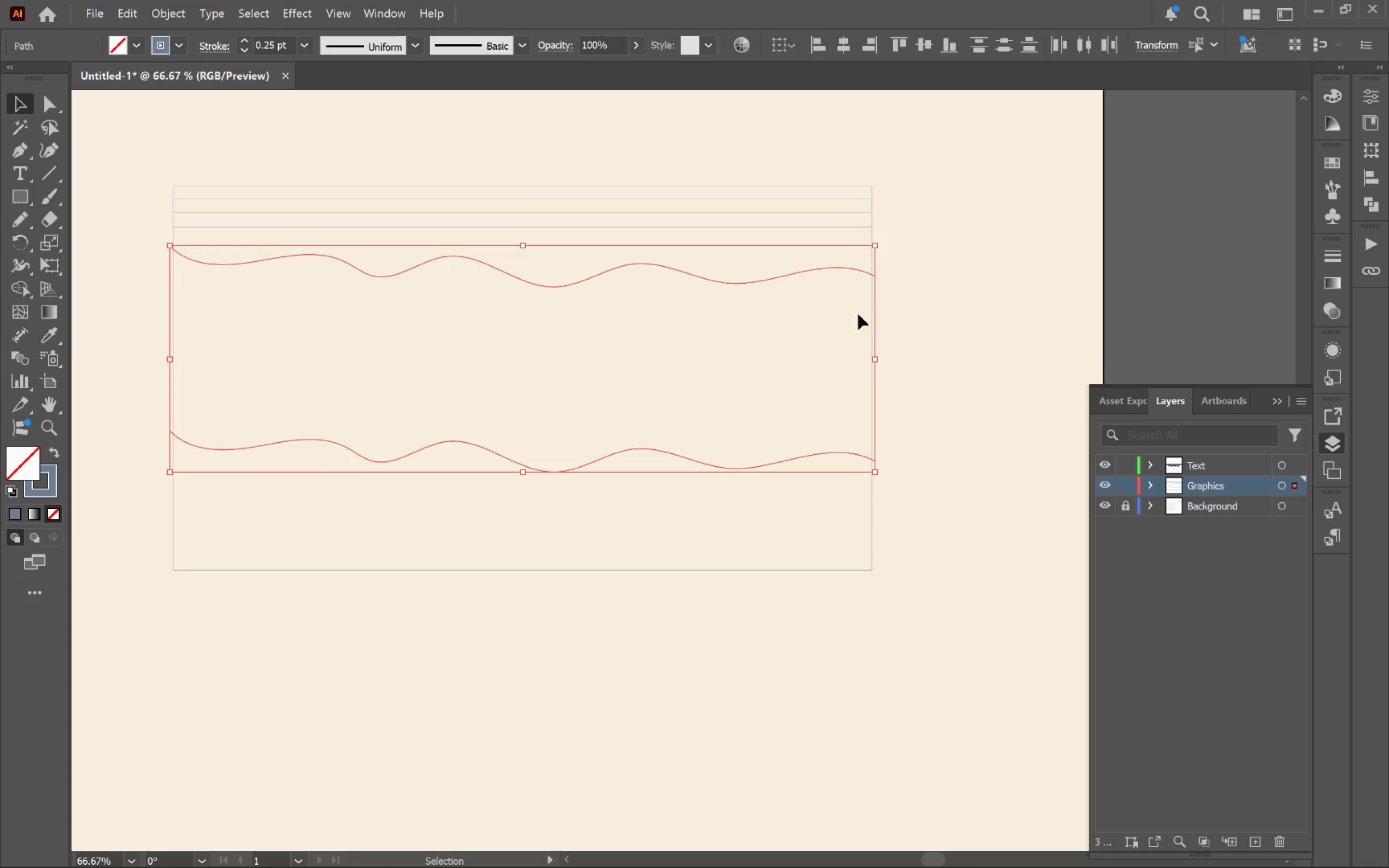 
hold_key(key=AltLeft, duration=0.61)
scroll: coordinate [892, 361], scroll_direction: up, amount: 3.0
 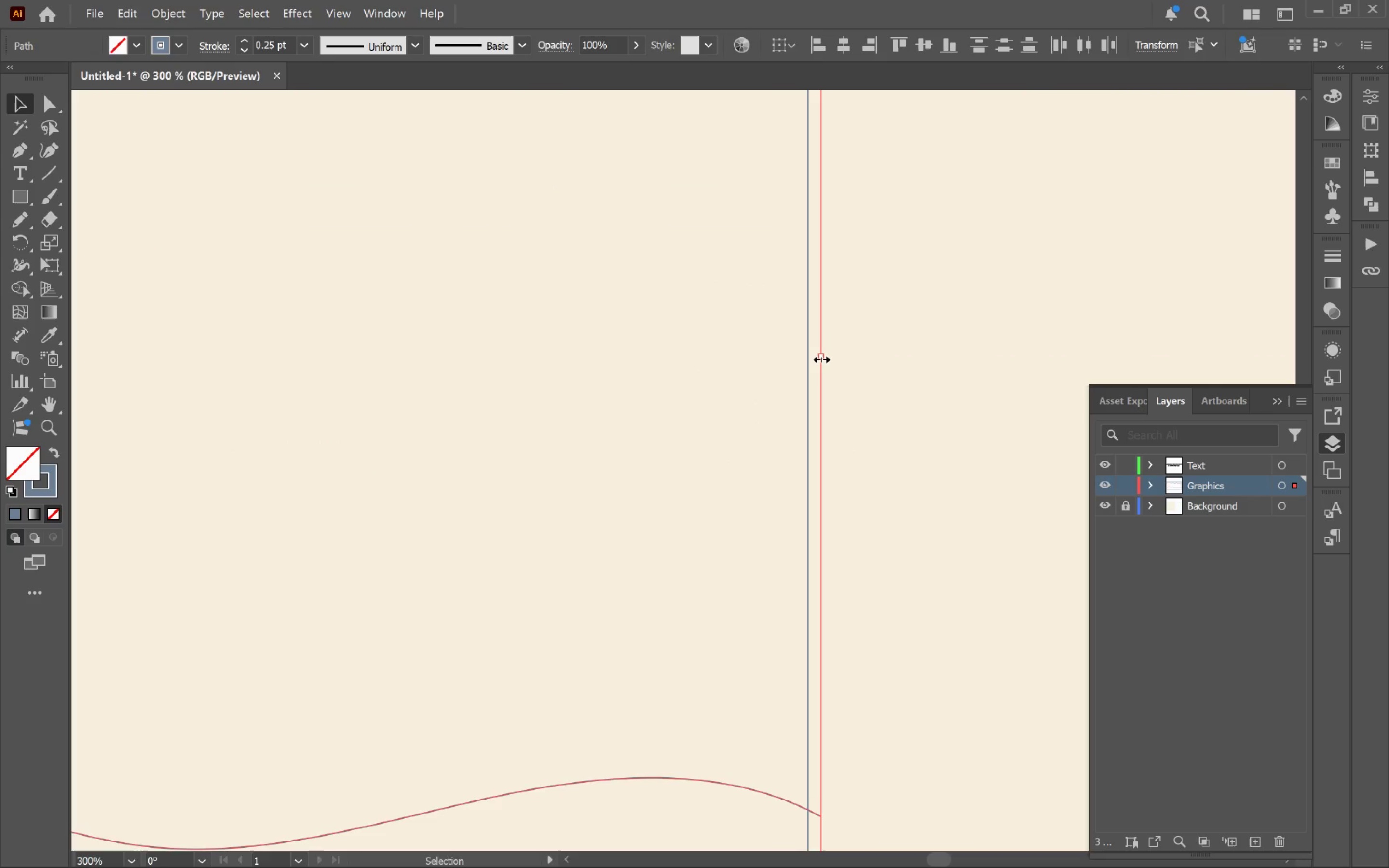 
left_click_drag(start_coordinate=[819, 357], to_coordinate=[808, 356])
 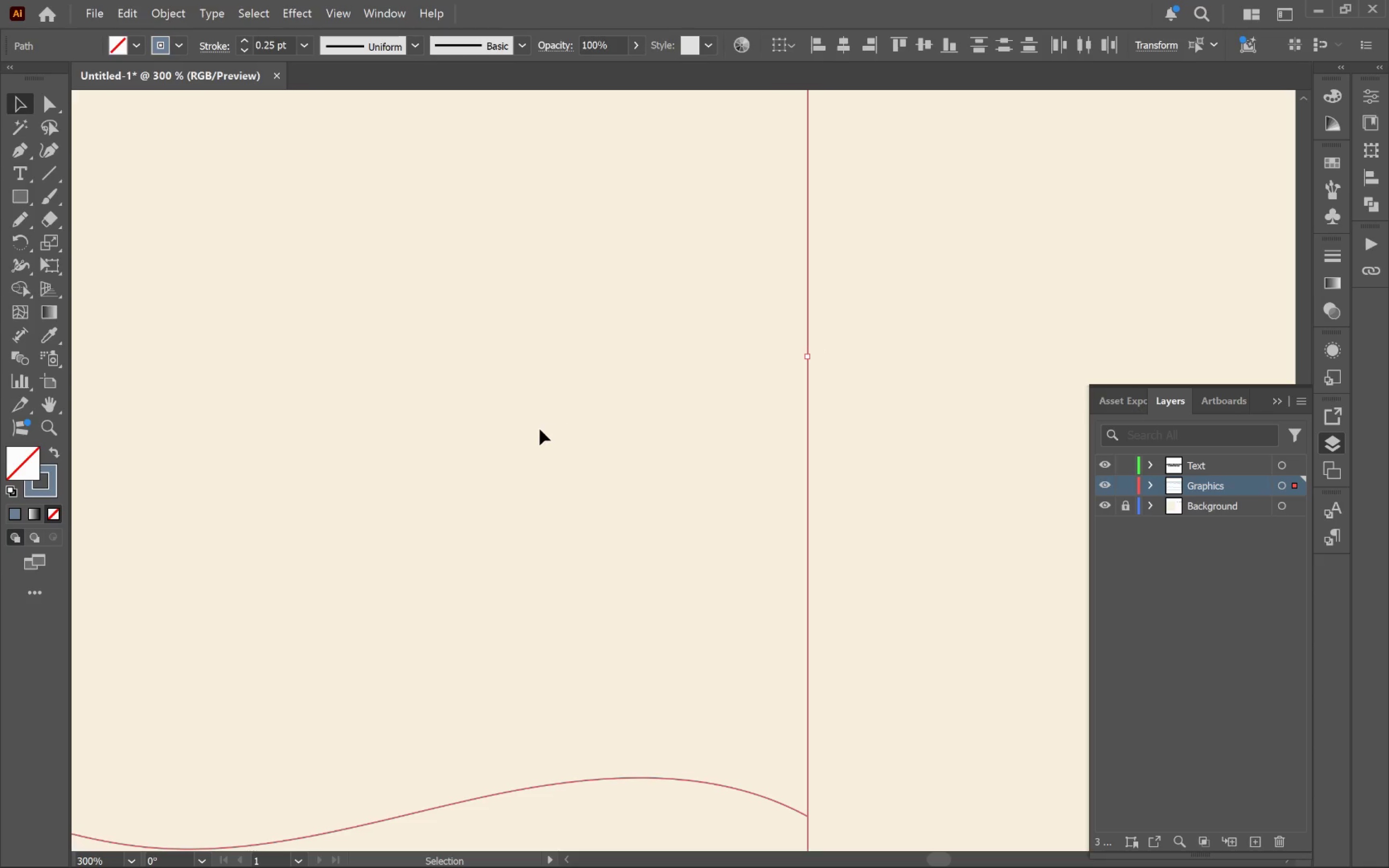 
hold_key(key=AltLeft, duration=1.33)
 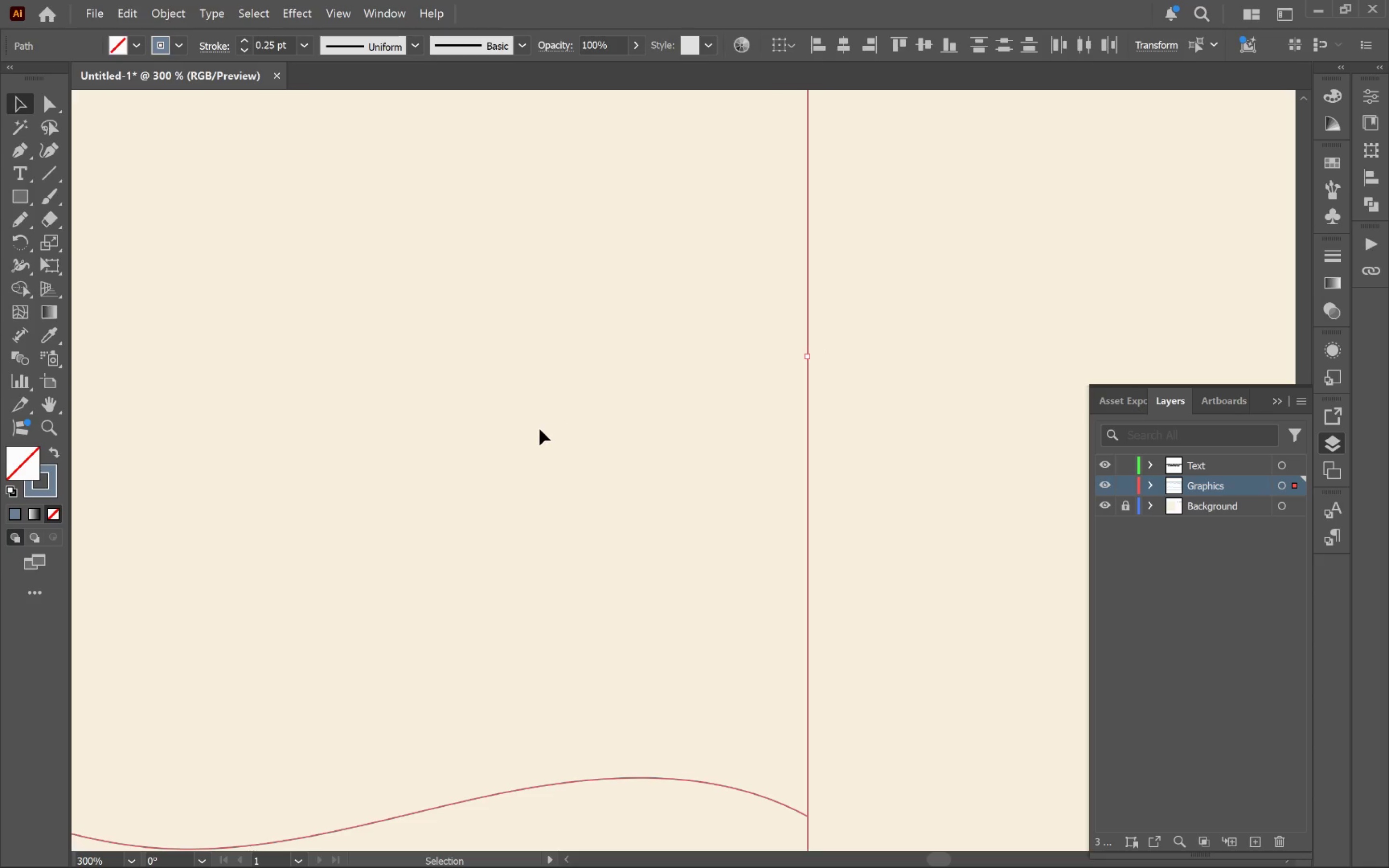 
left_click([540, 429])
 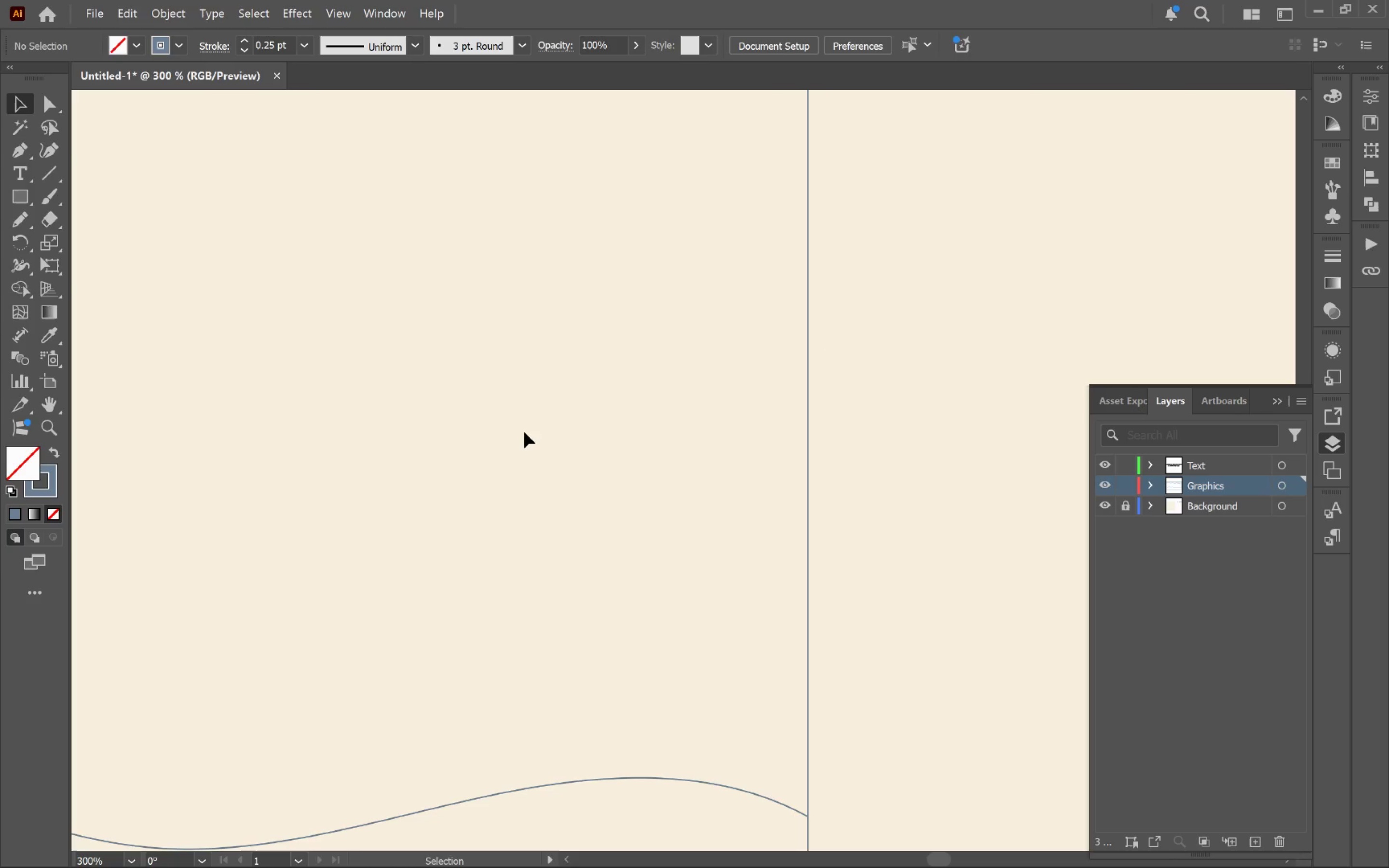 
hold_key(key=AltLeft, duration=0.58)
 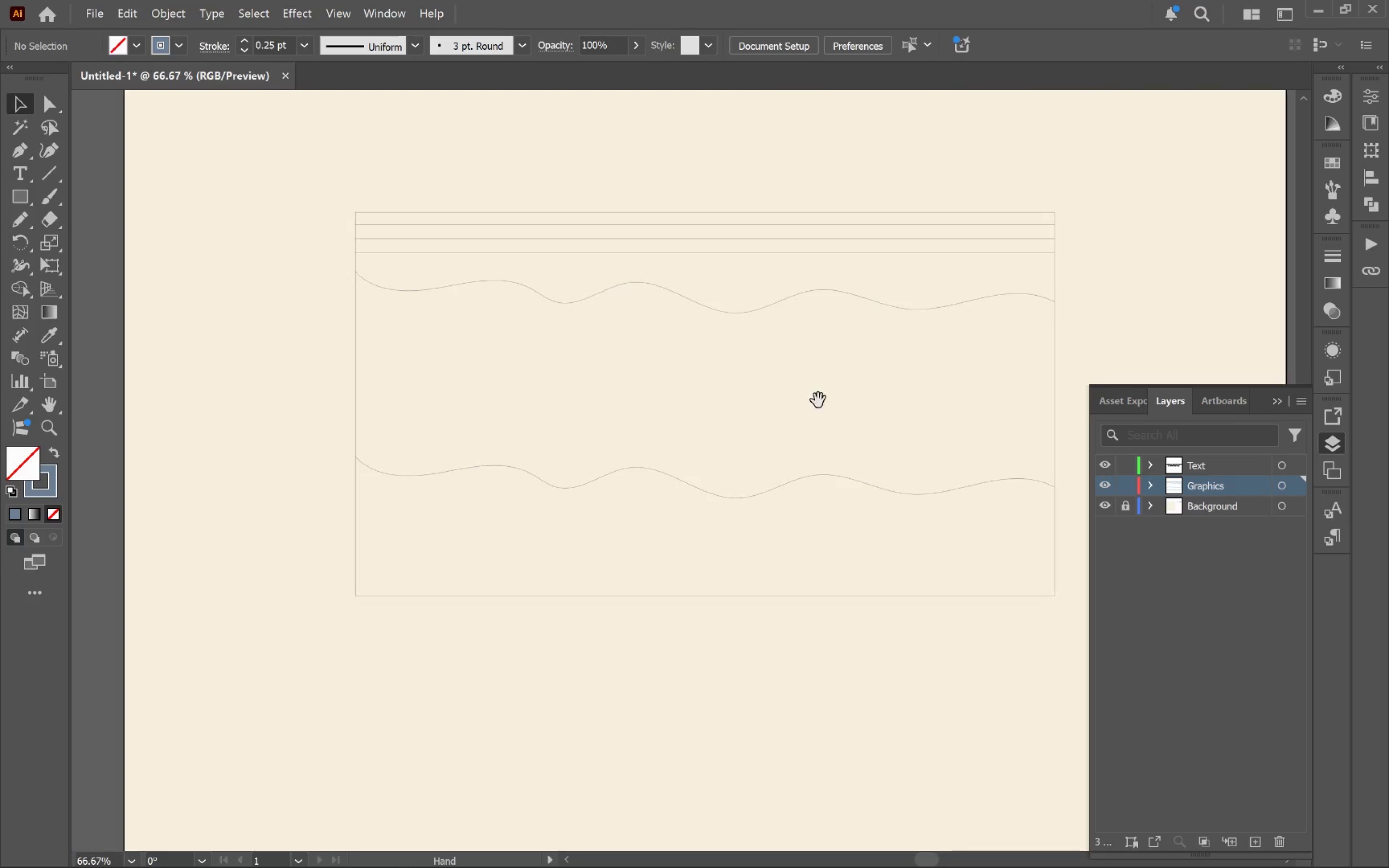 
hold_key(key=Space, duration=1.5)
 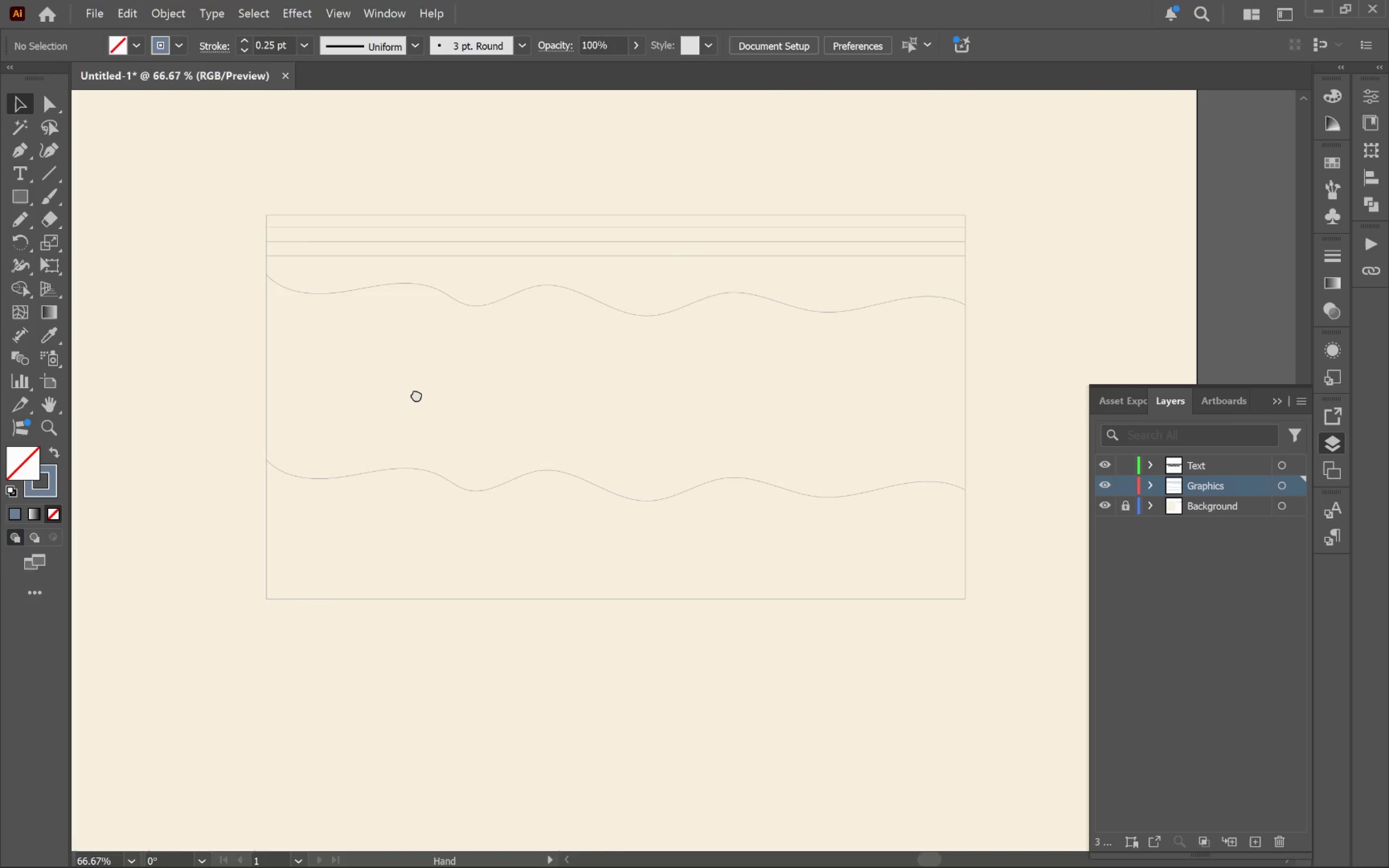 
left_click_drag(start_coordinate=[350, 424], to_coordinate=[834, 396])
 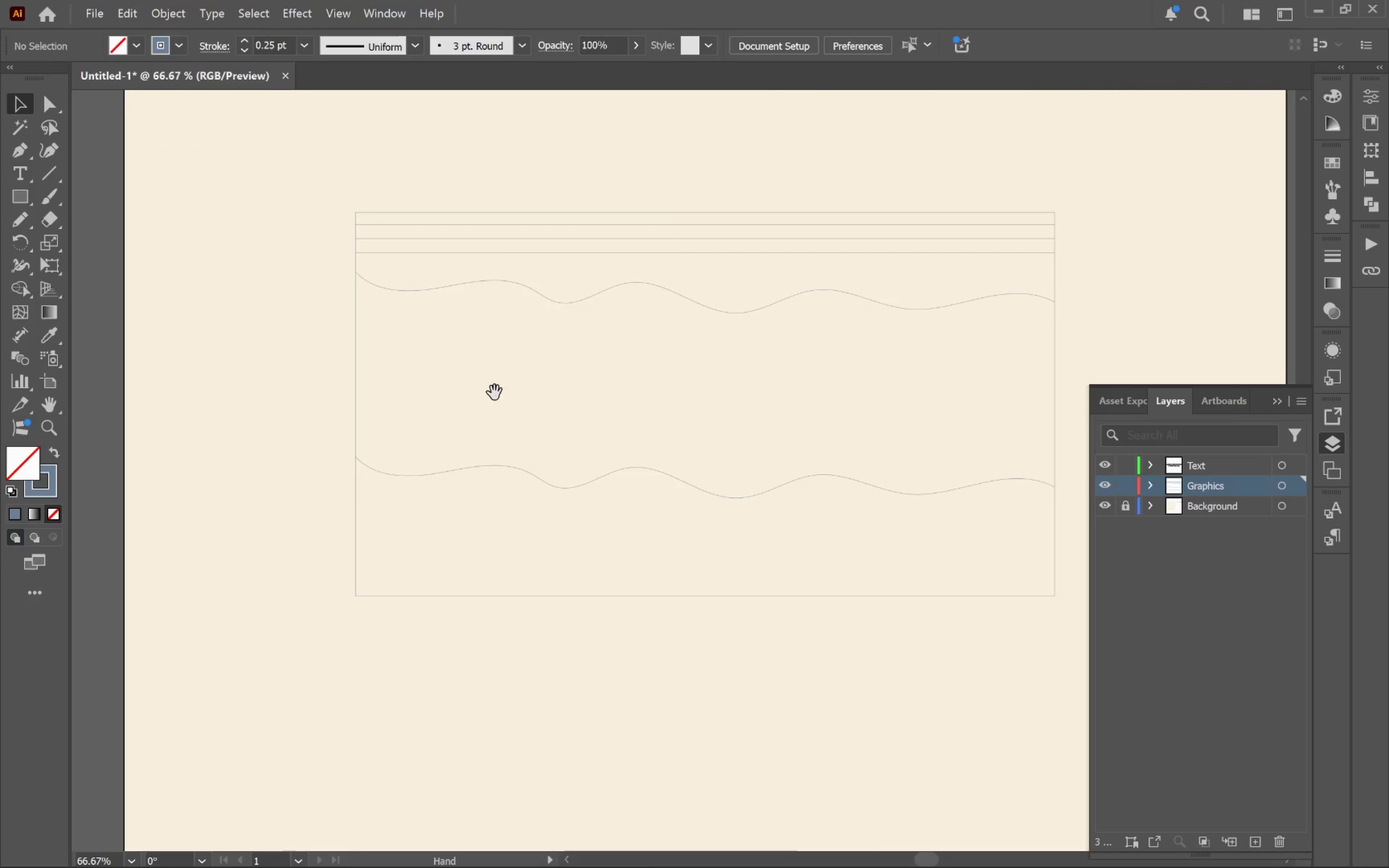 
scroll: coordinate [505, 430], scroll_direction: down, amount: 4.0
 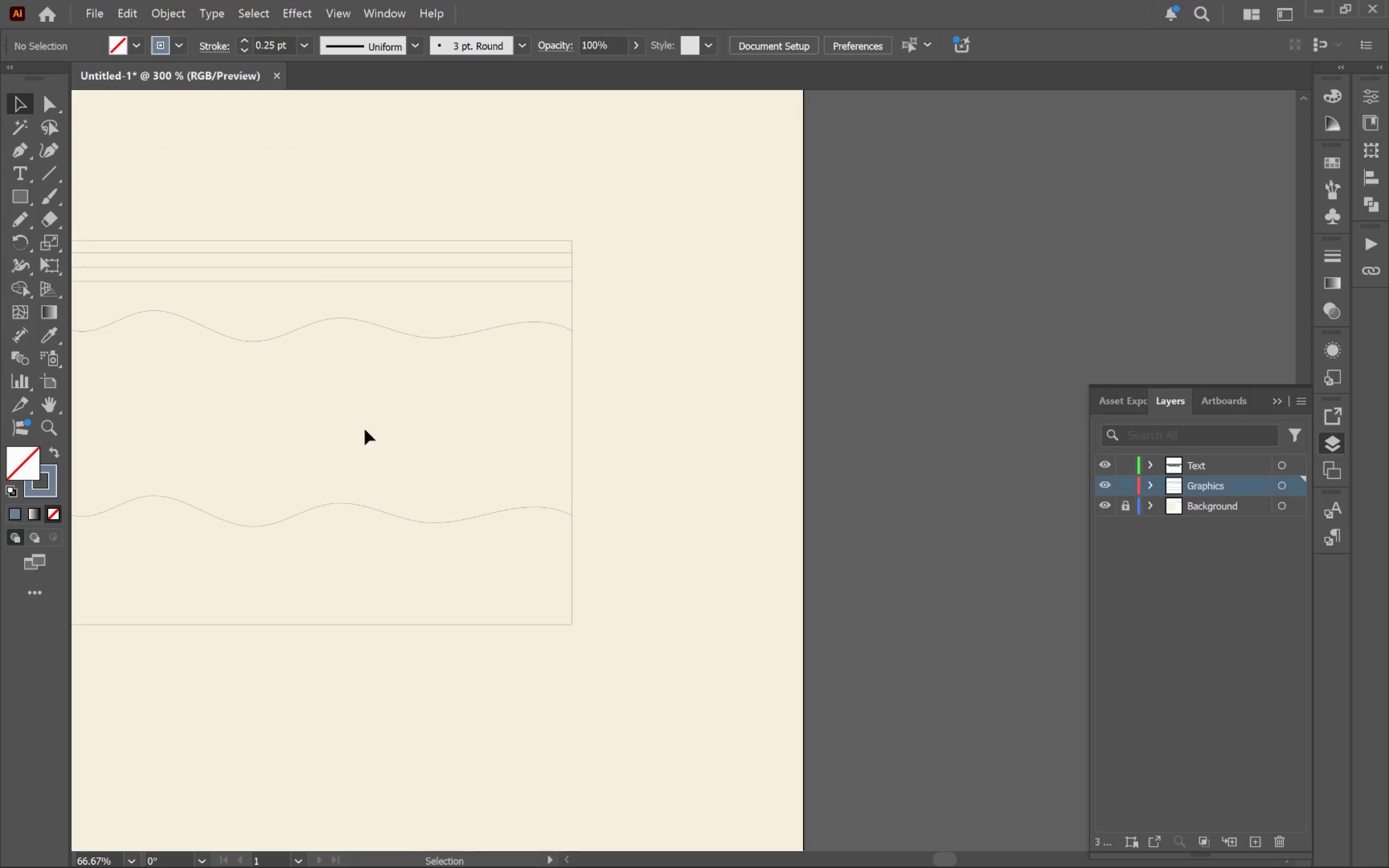 
left_click_drag(start_coordinate=[505, 391], to_coordinate=[416, 394])
 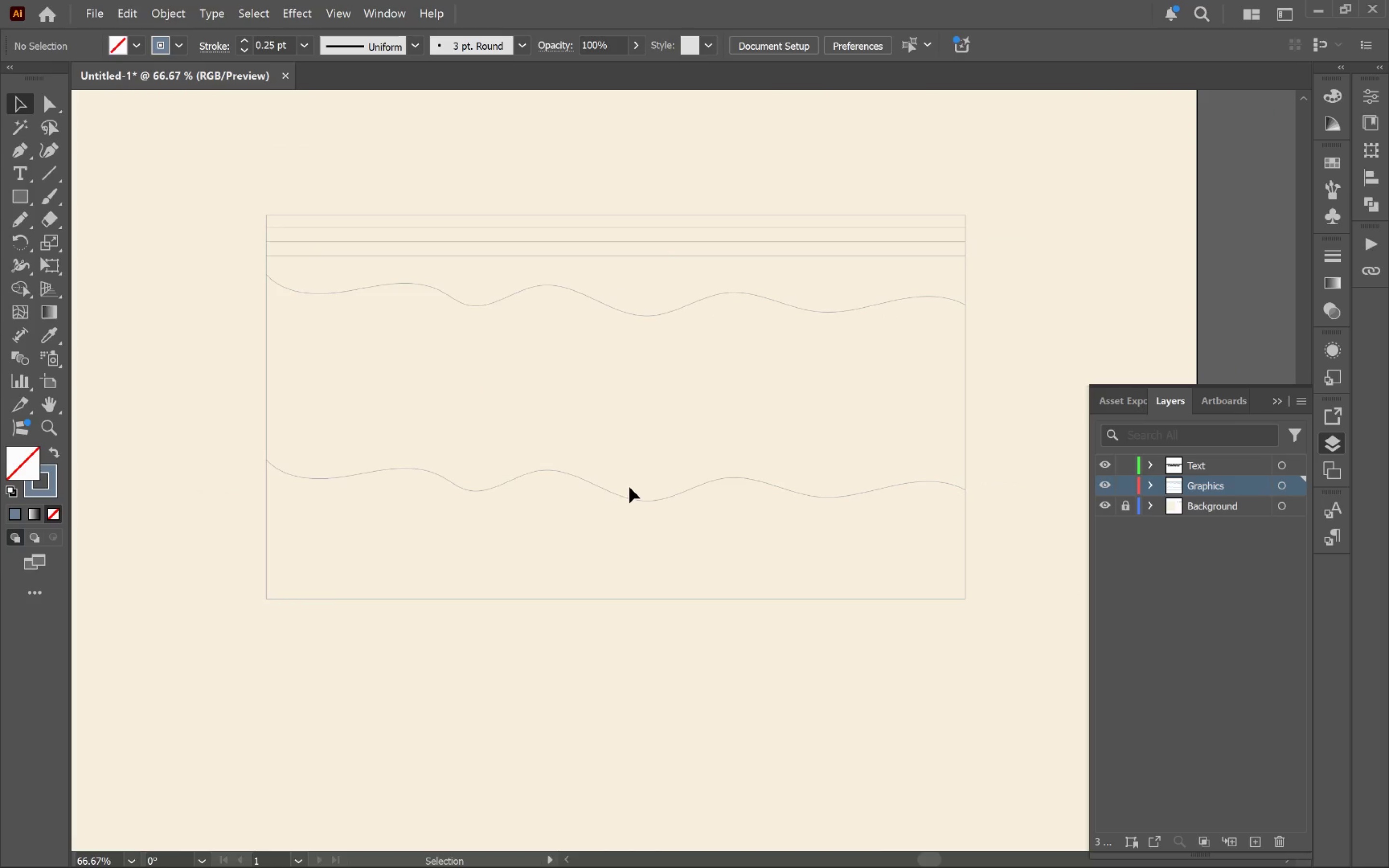 
hold_key(key=Space, duration=0.92)
 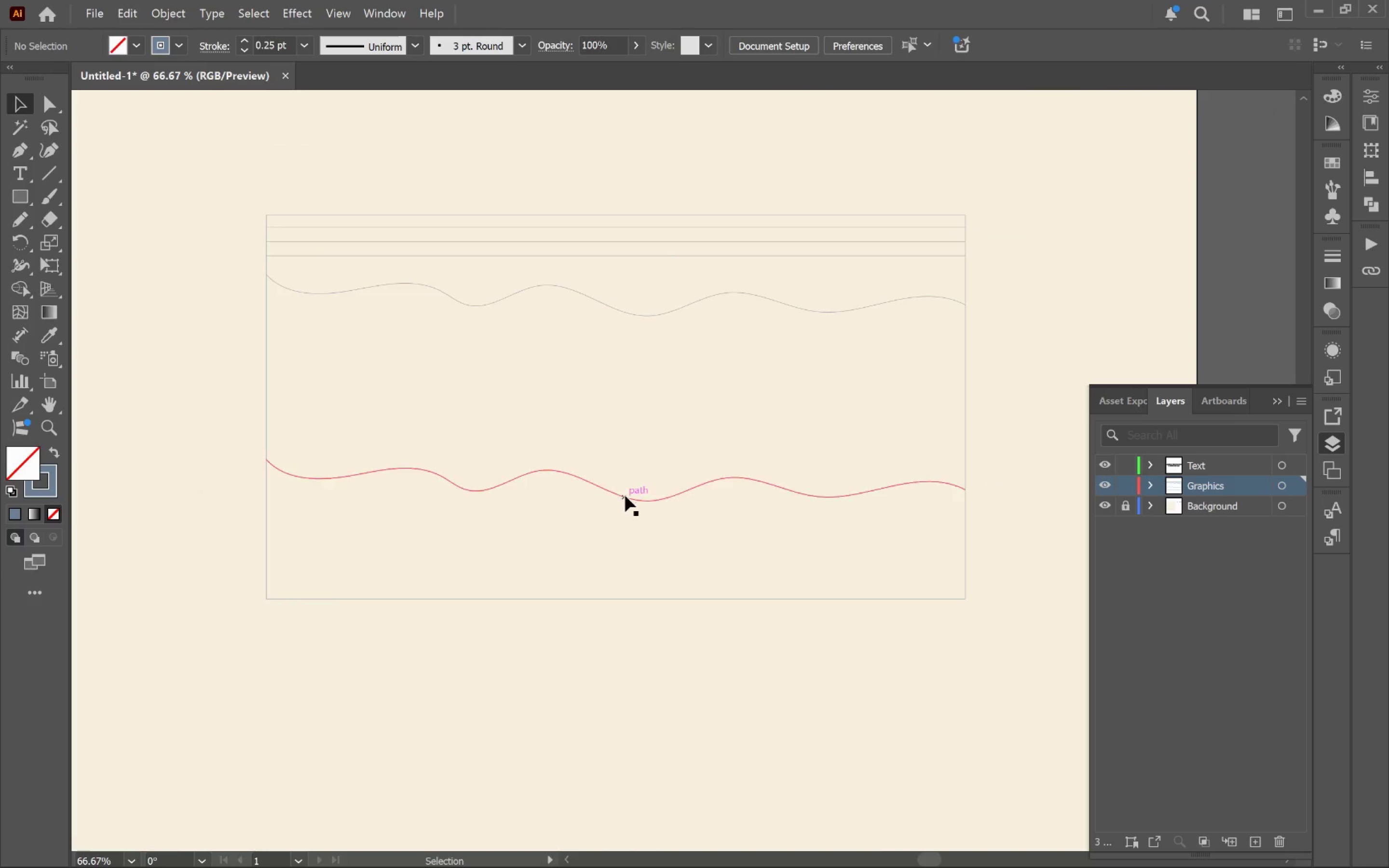 
left_click([625, 497])
 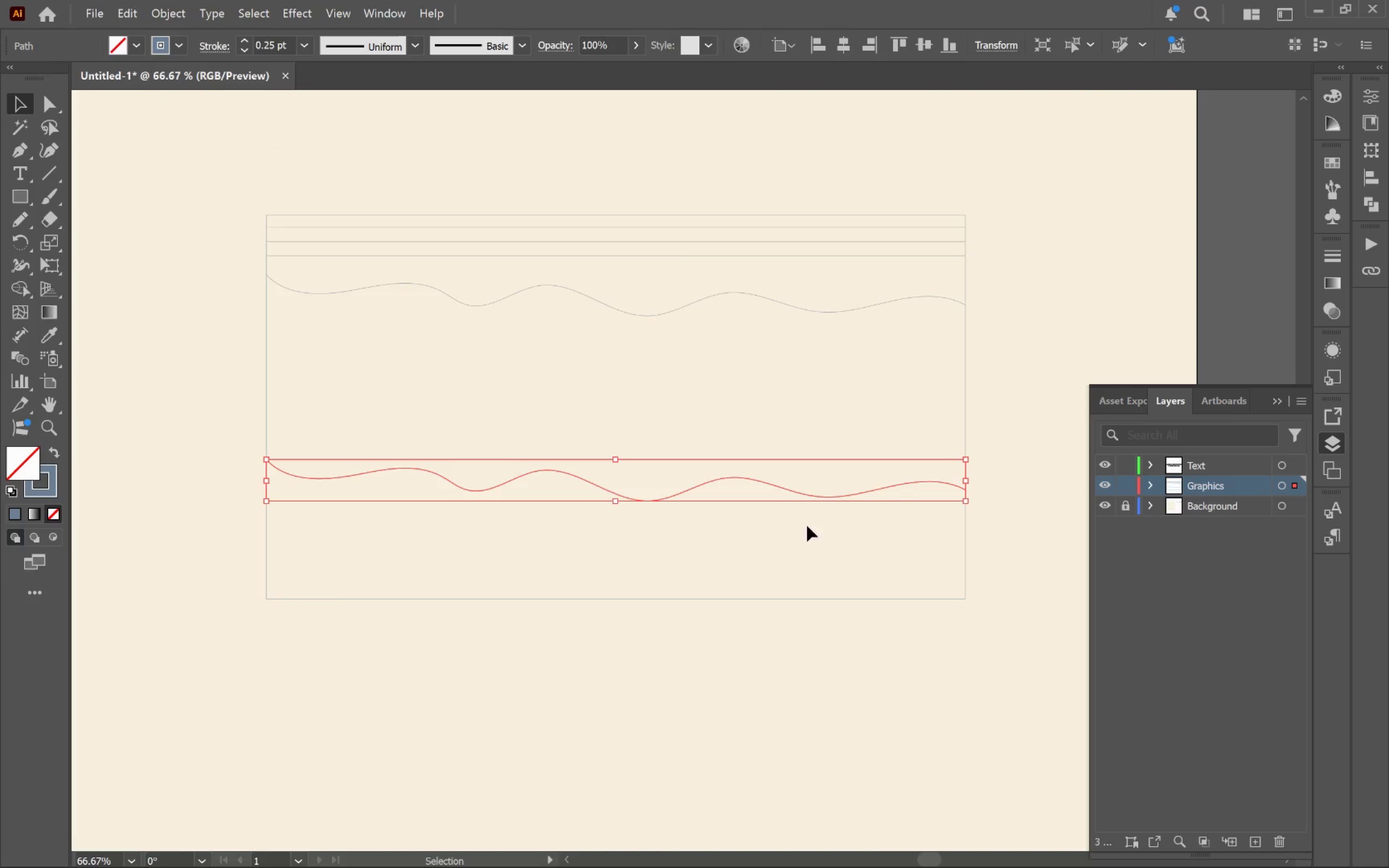 
left_click_drag(start_coordinate=[970, 452], to_coordinate=[184, 582])
 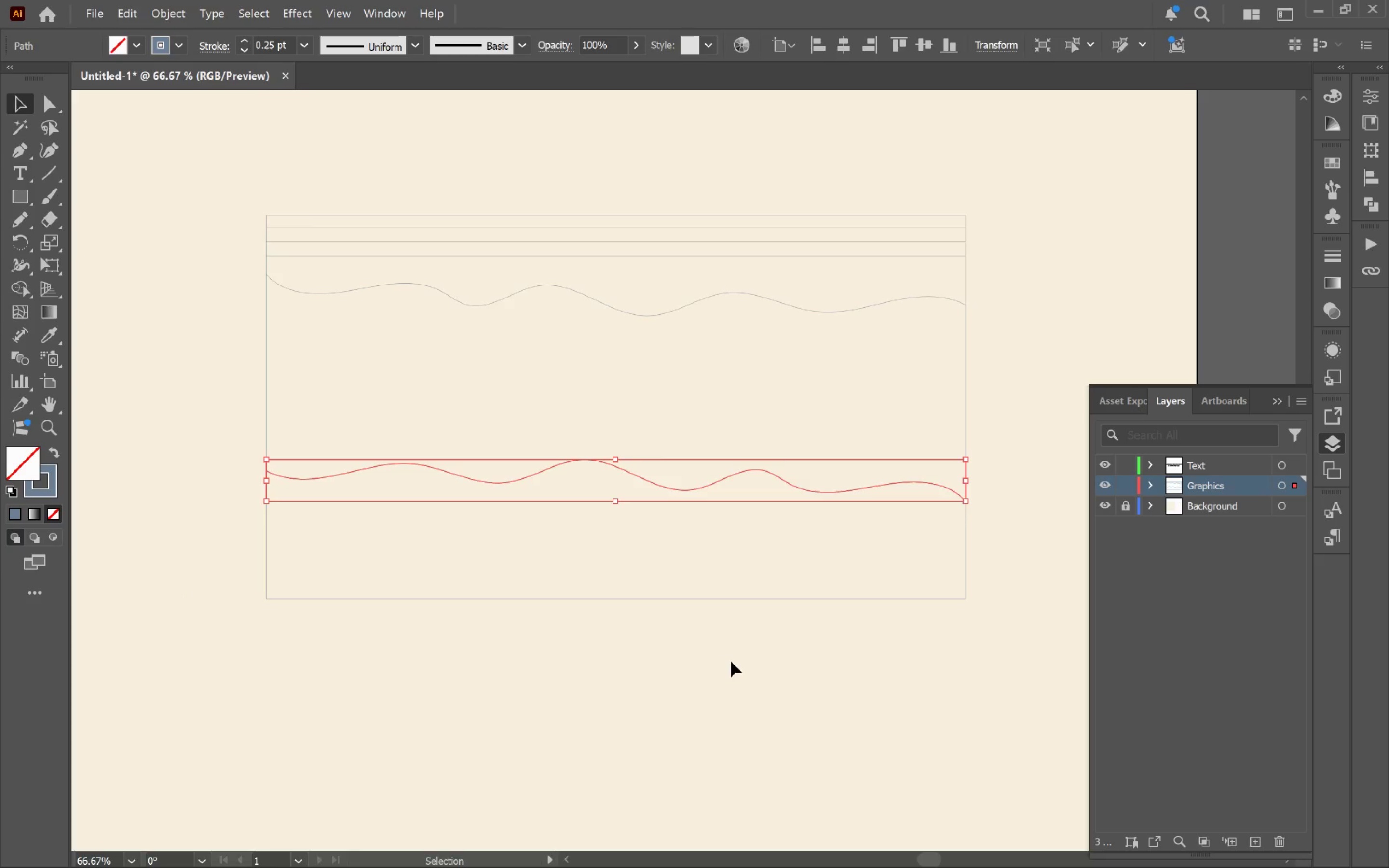 
hold_key(key=ShiftLeft, duration=1.31)
 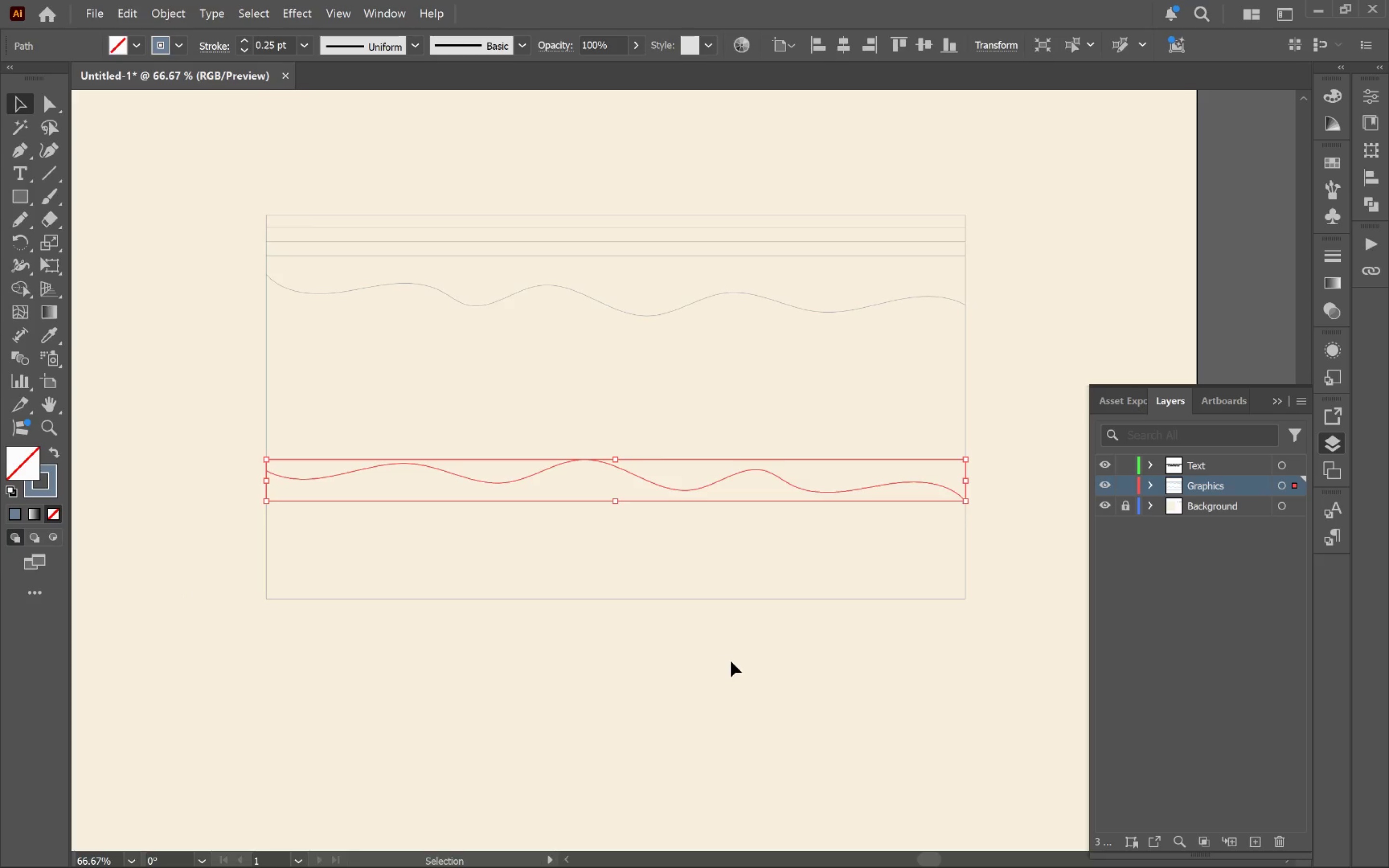 
left_click([731, 661])
 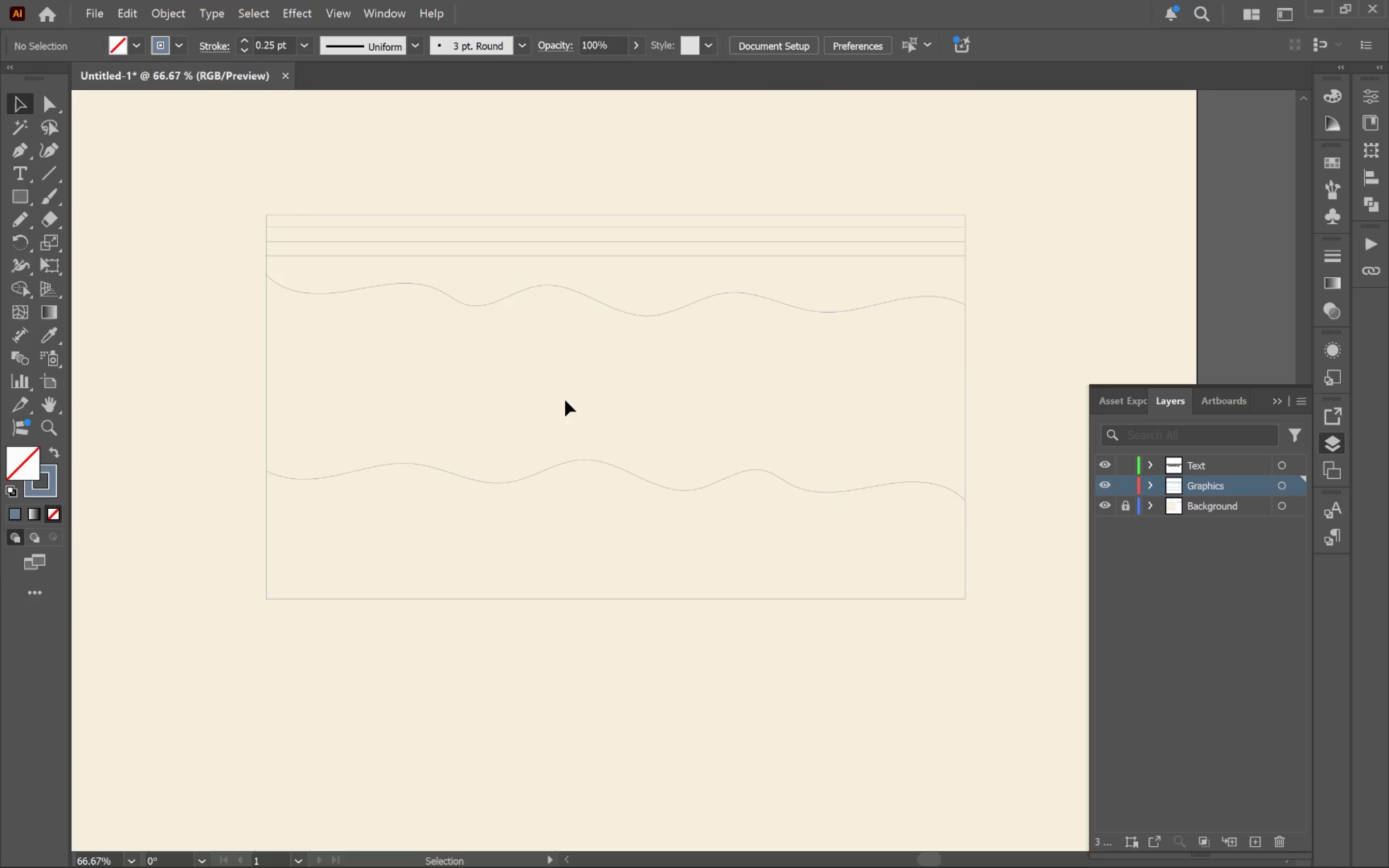 
wait(5.34)
 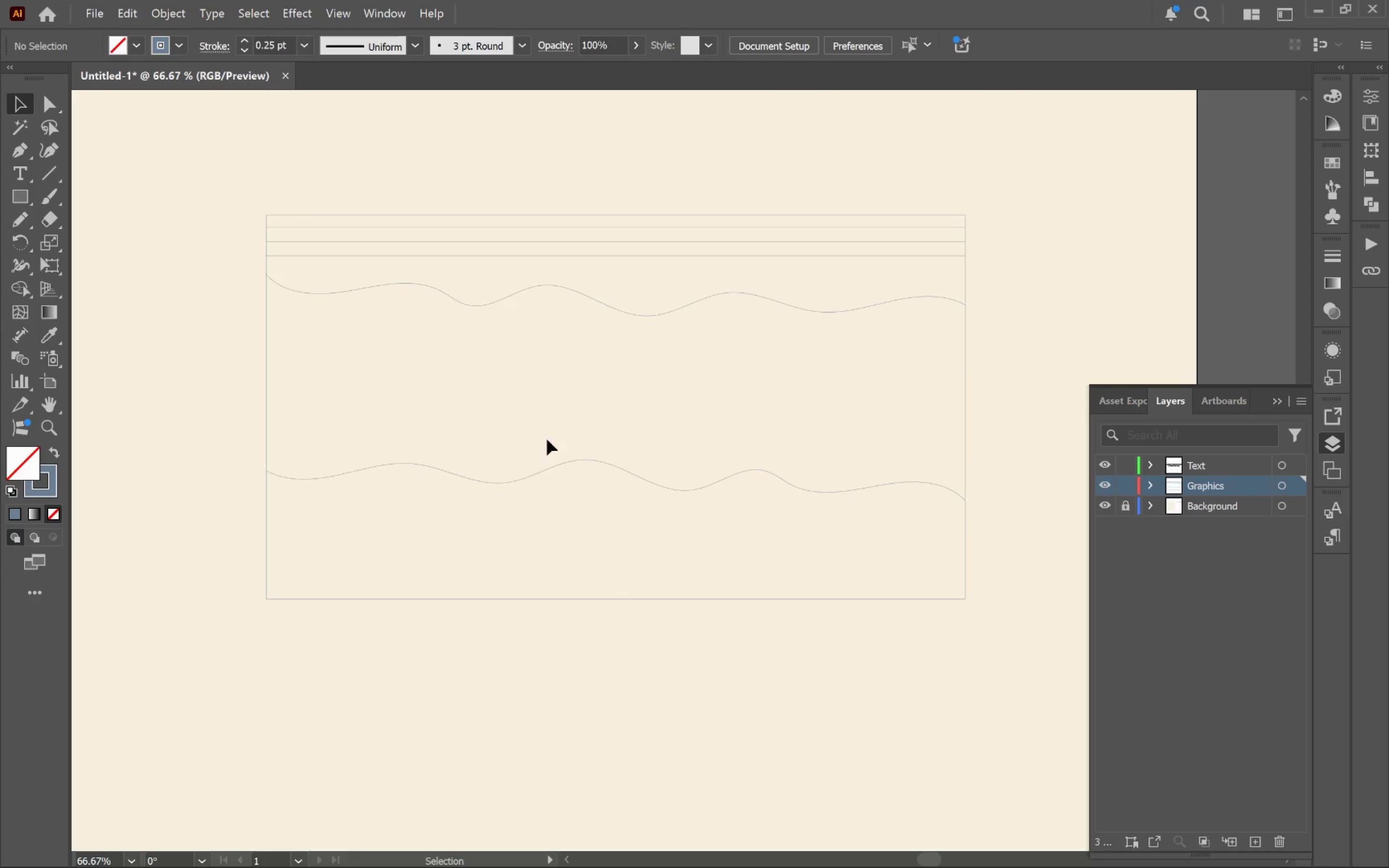 
left_click_drag(start_coordinate=[642, 319], to_coordinate=[641, 327])
 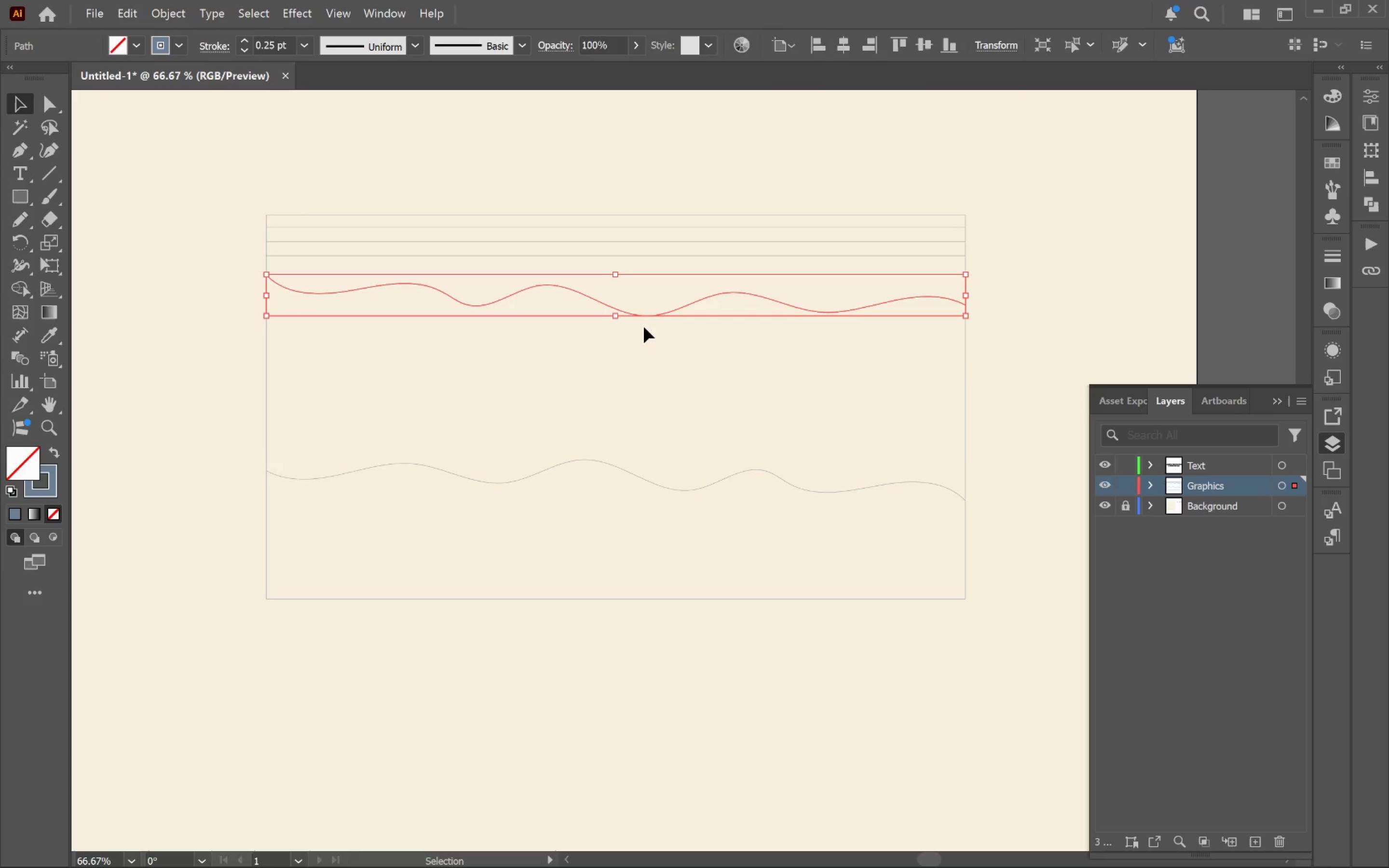 
hold_key(key=ShiftLeft, duration=1.28)
 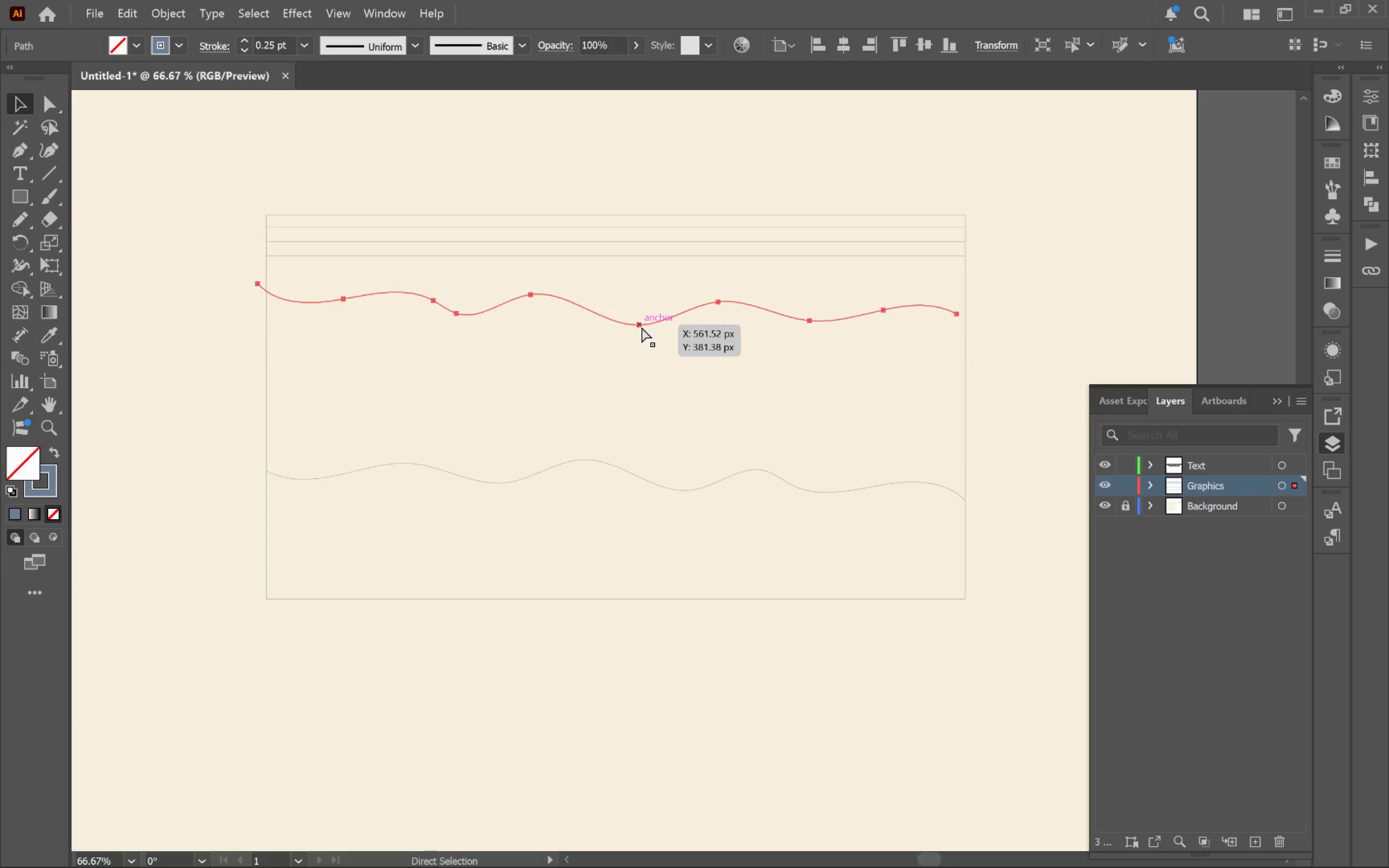 
key(Control+Z)
 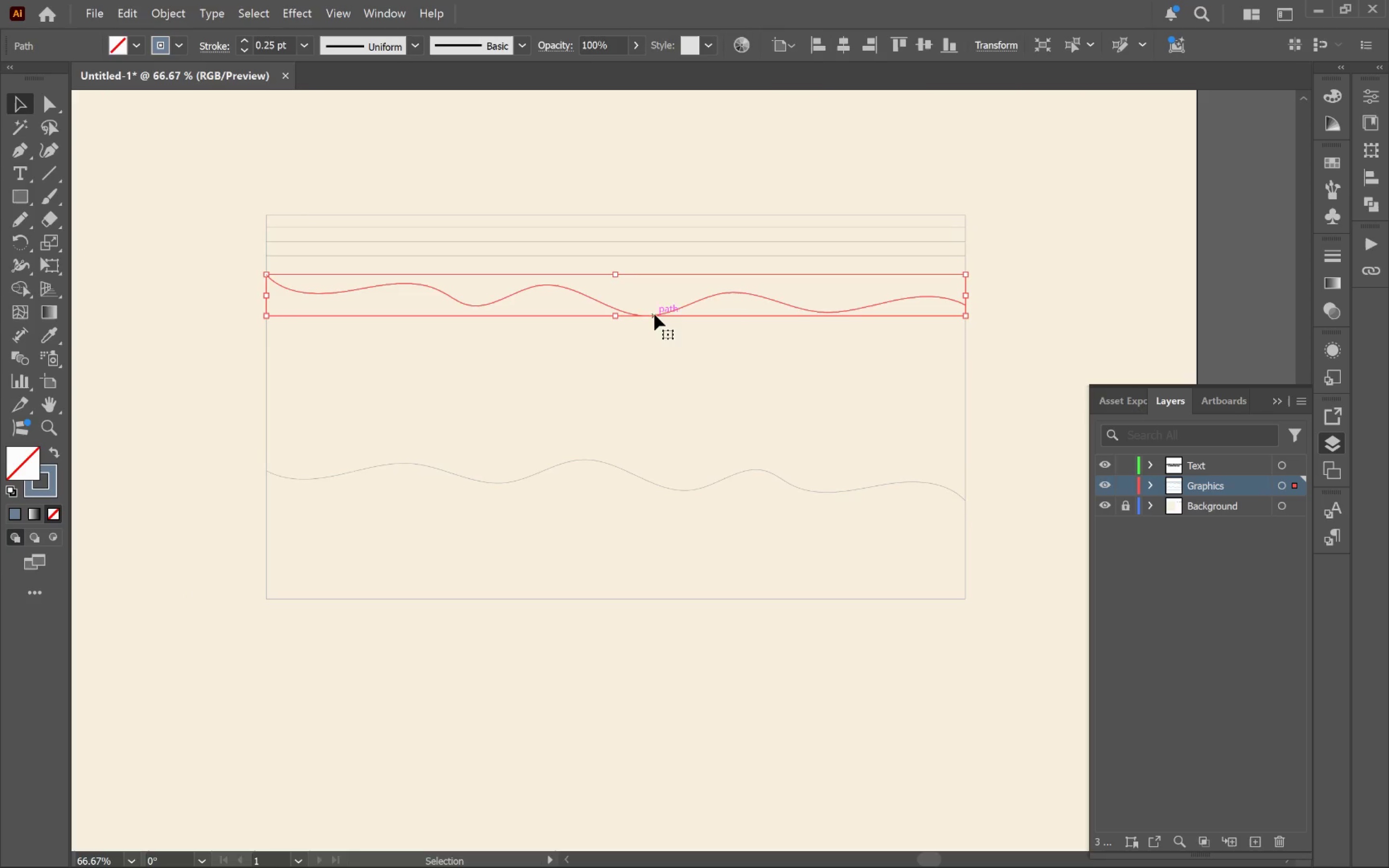 
left_click_drag(start_coordinate=[666, 312], to_coordinate=[671, 327])
 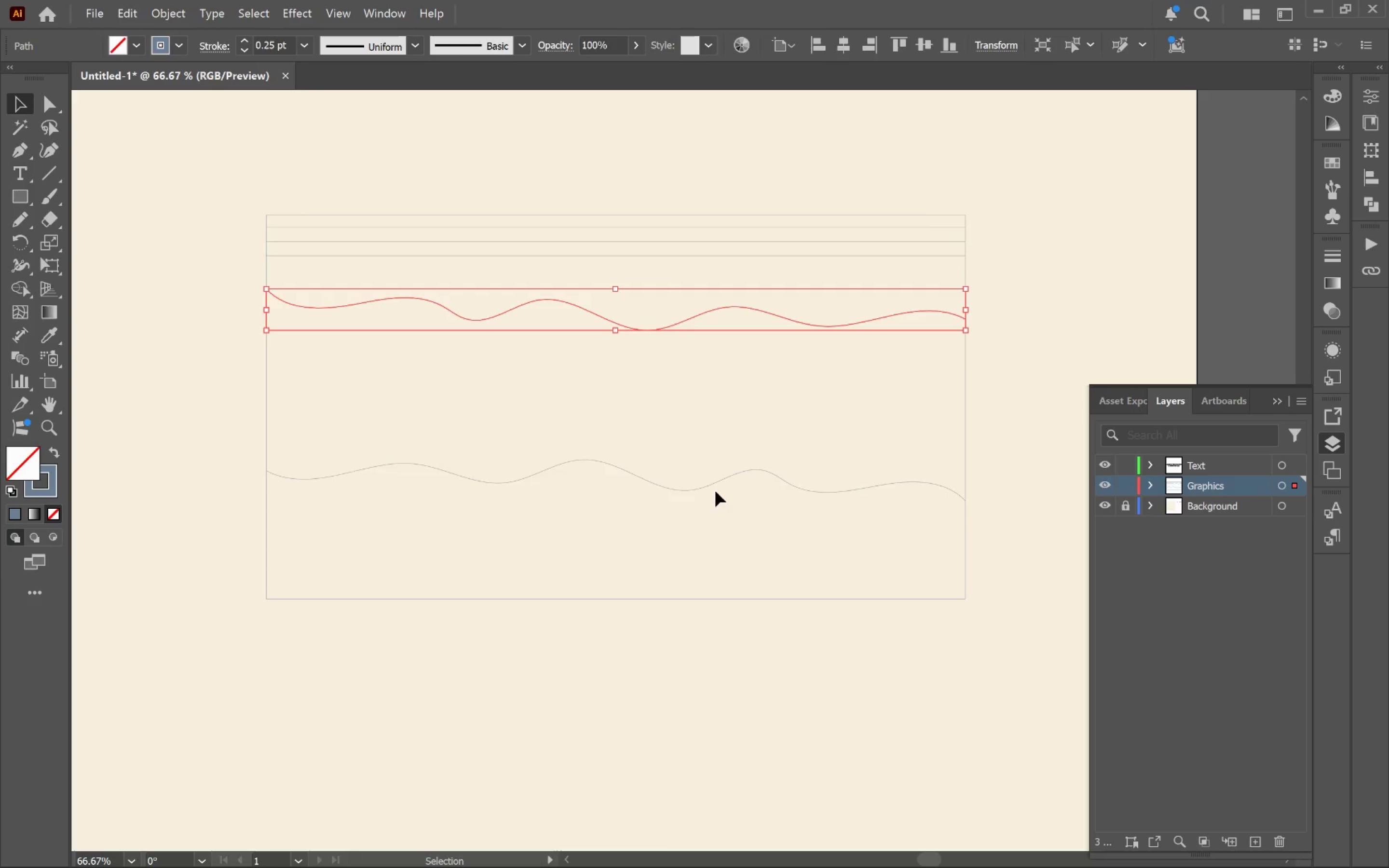 
hold_key(key=ShiftLeft, duration=2.44)
 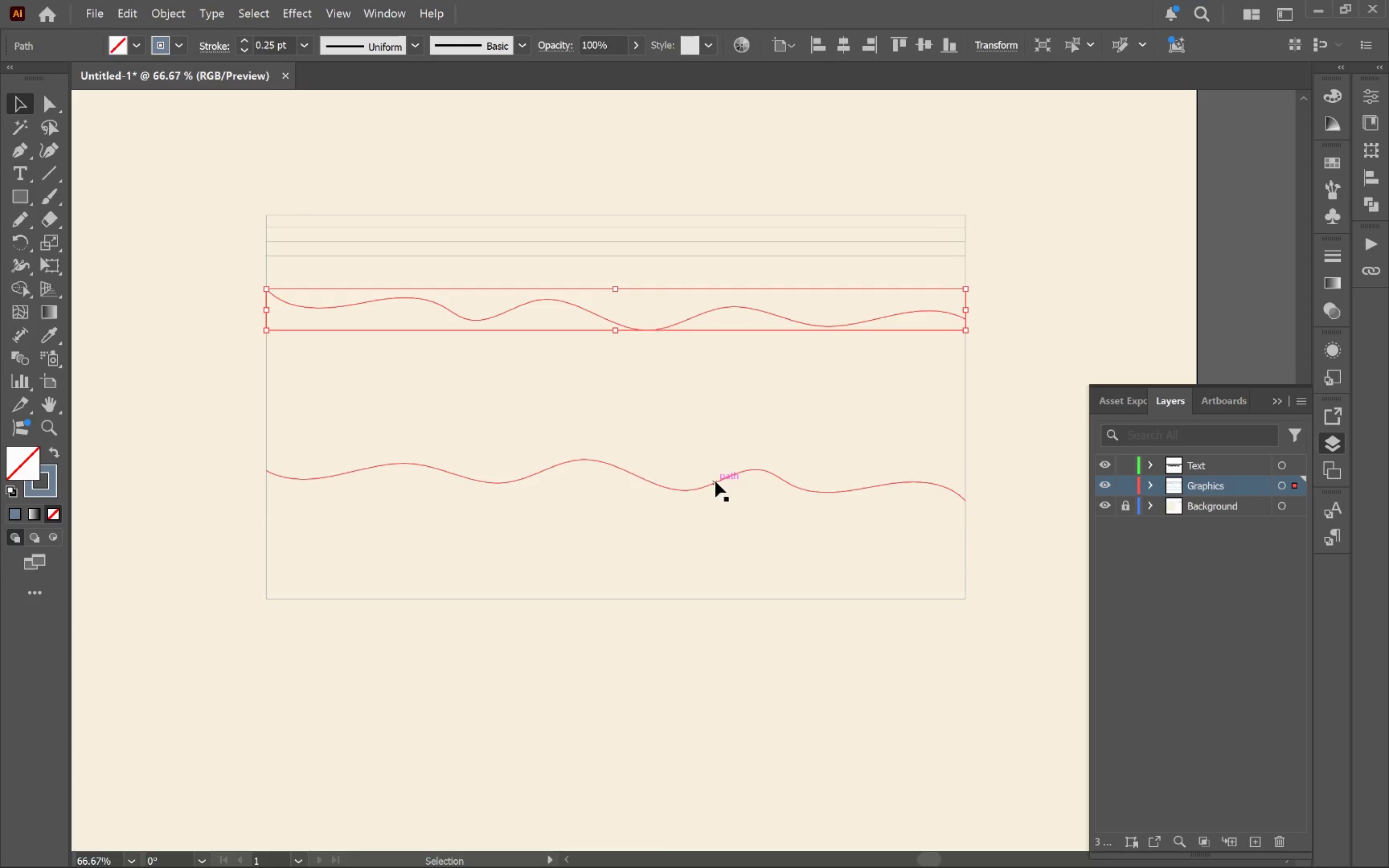 
left_click_drag(start_coordinate=[715, 481], to_coordinate=[714, 499])
 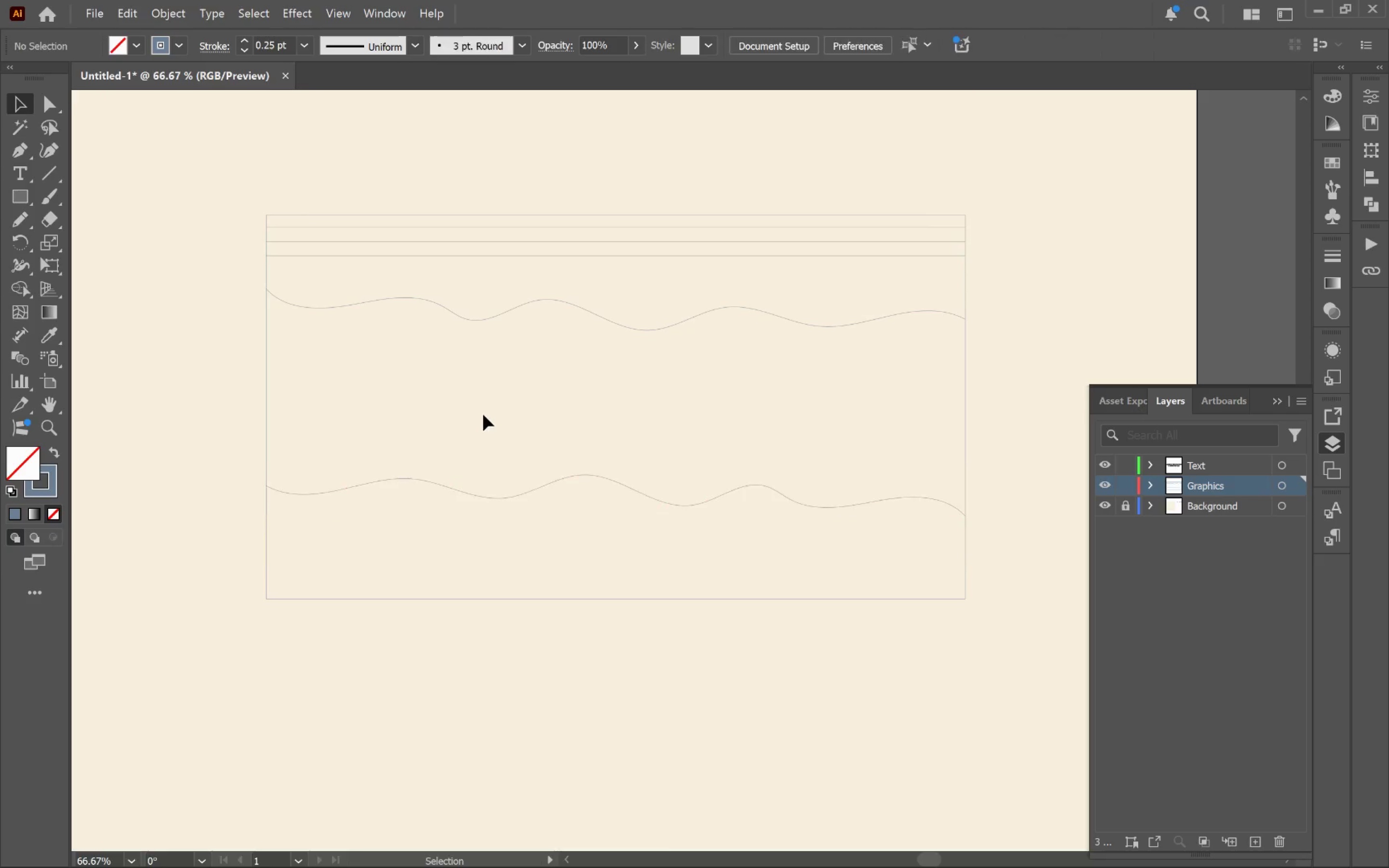 
hold_key(key=ShiftLeft, duration=1.49)
 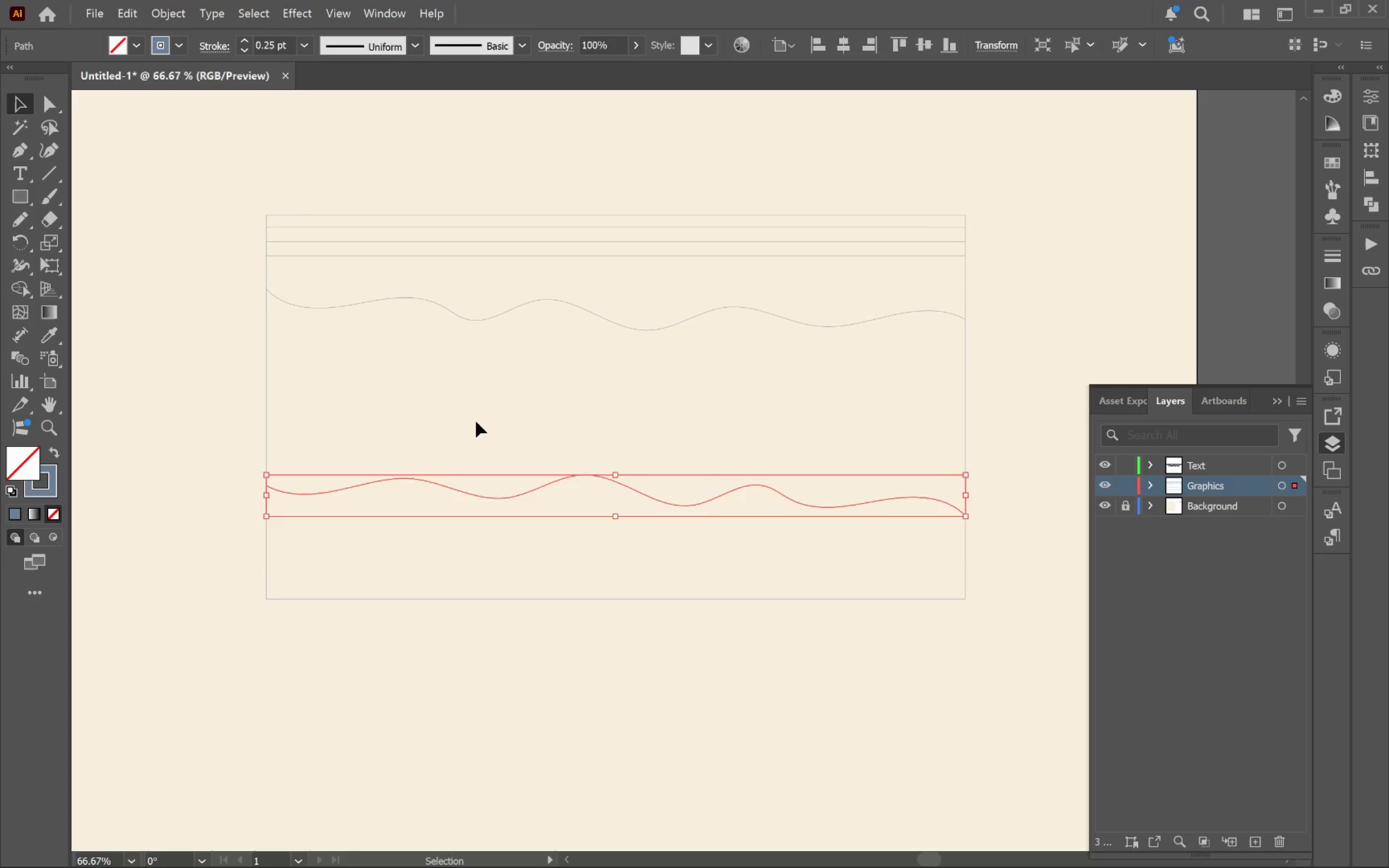 
left_click([476, 421])
 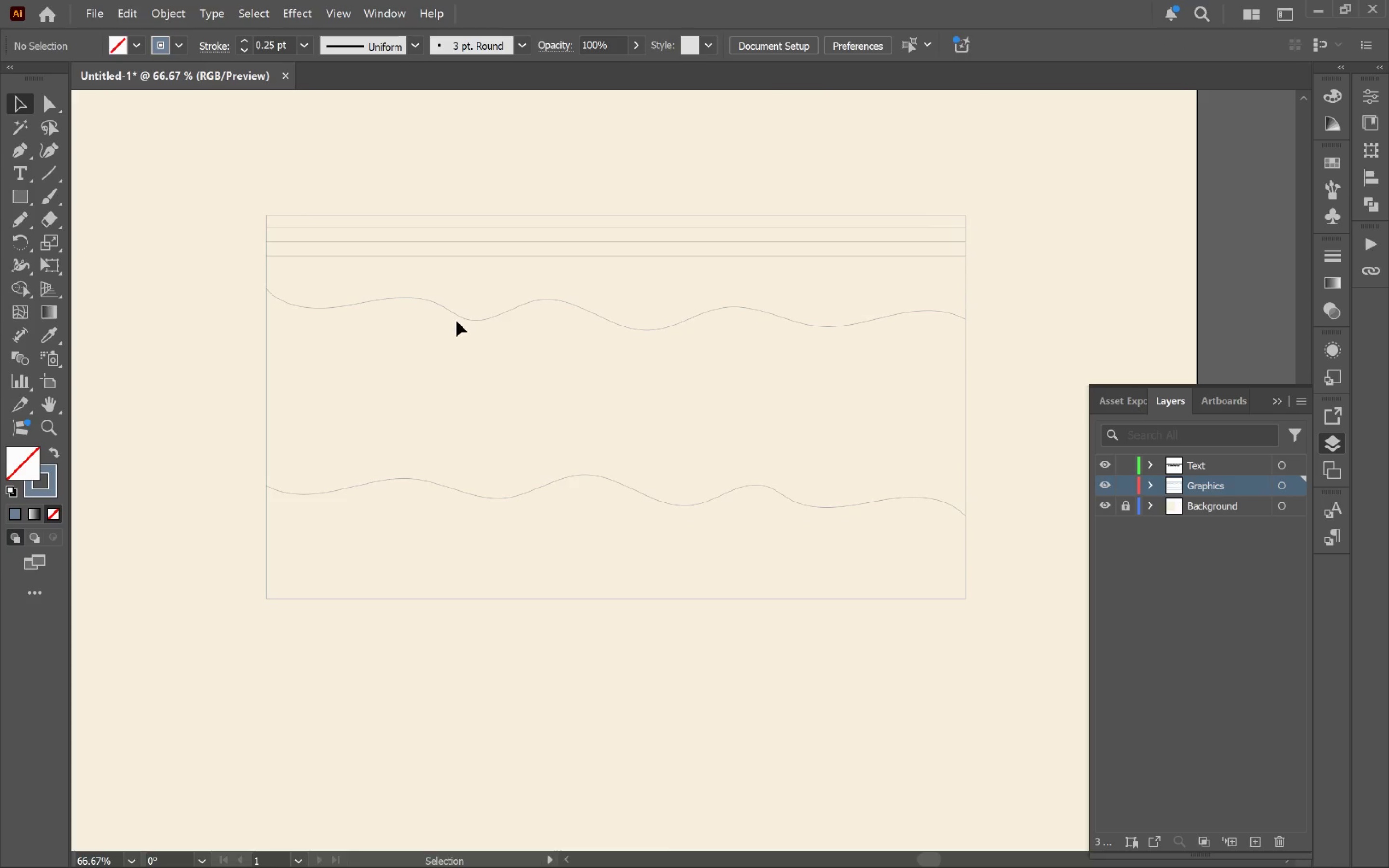 
hold_key(key=AltLeft, duration=0.38)
 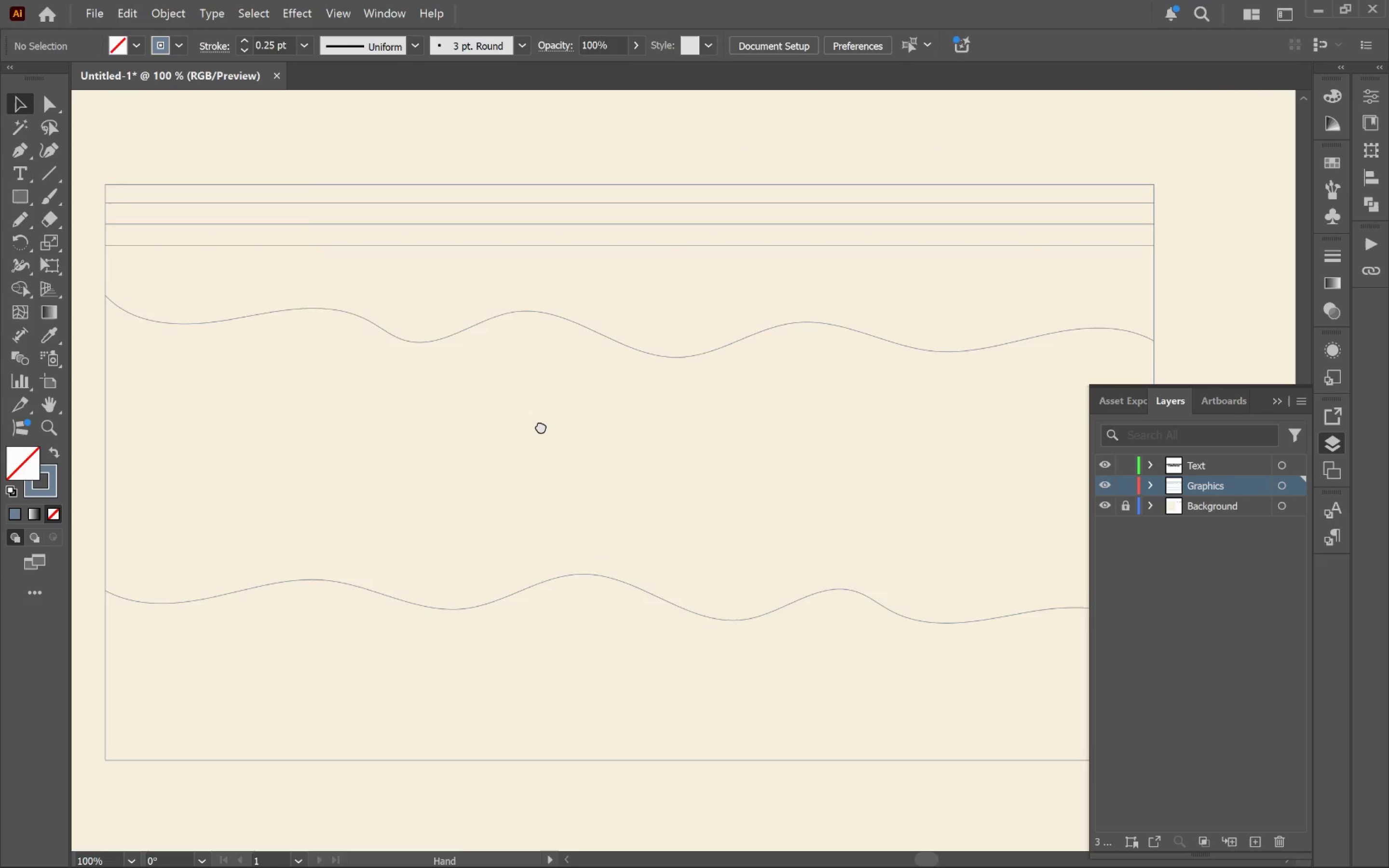 
hold_key(key=Space, duration=0.48)
 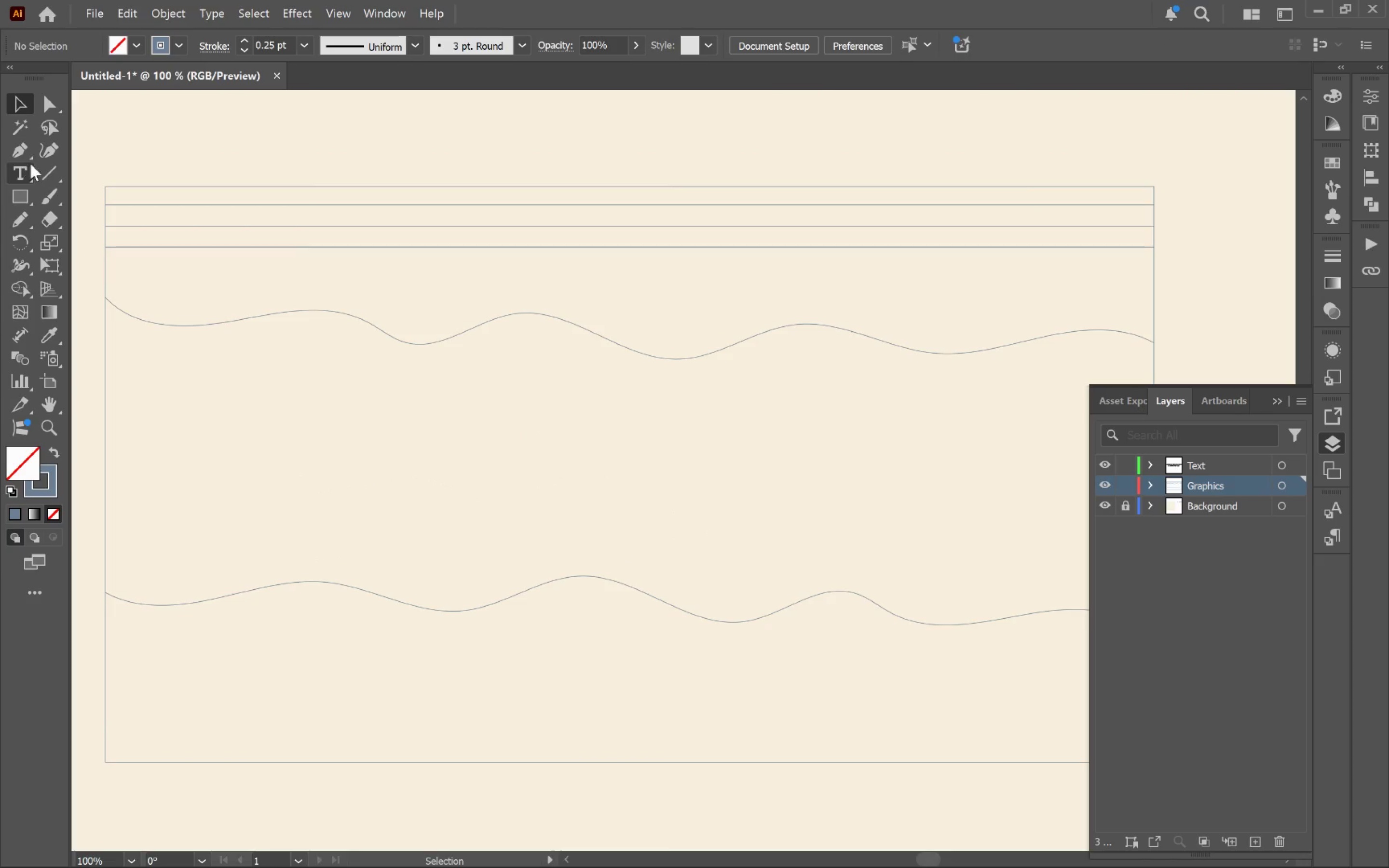 
left_click_drag(start_coordinate=[594, 390], to_coordinate=[541, 426])
 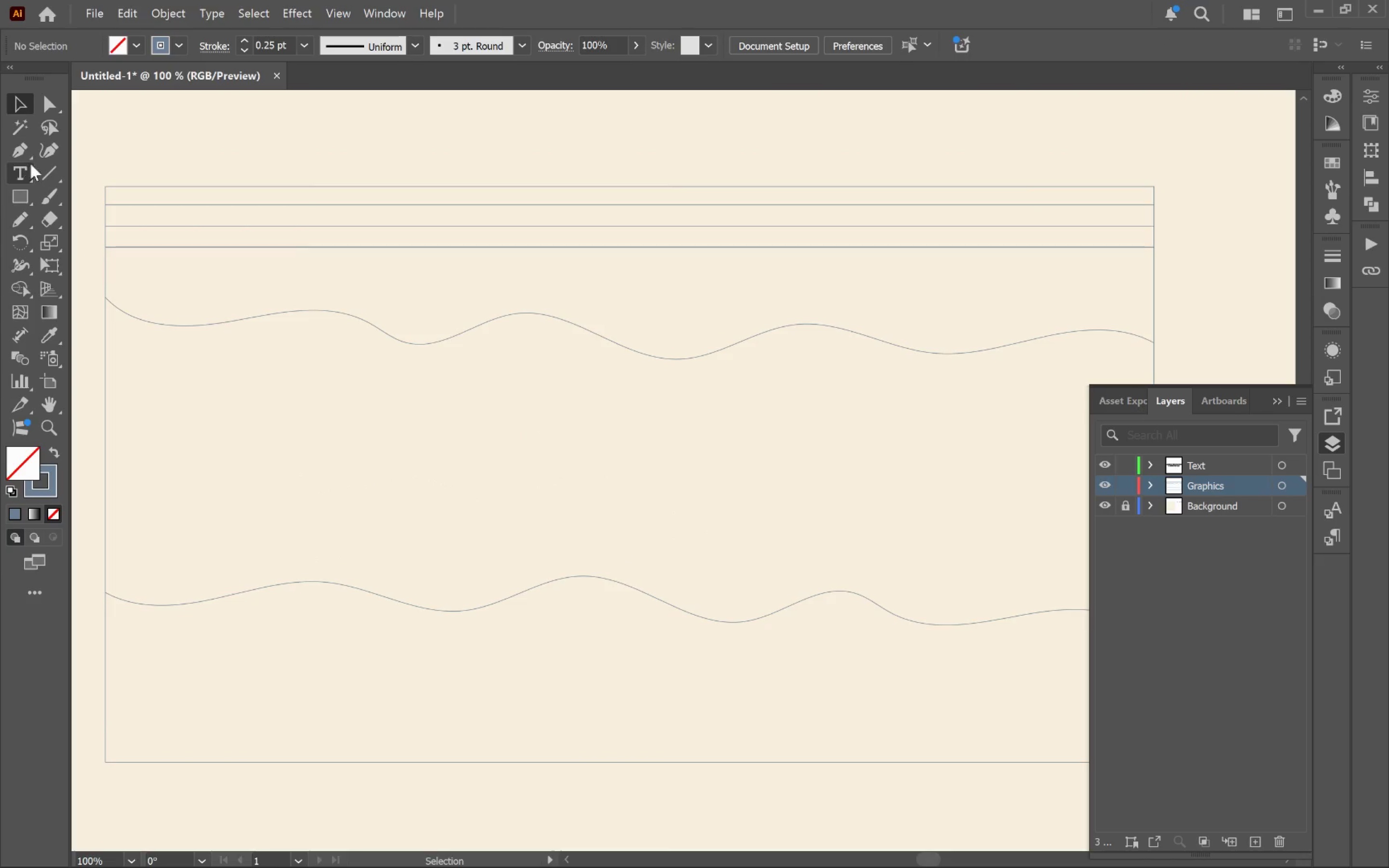 
scroll: coordinate [483, 344], scroll_direction: up, amount: 1.0
 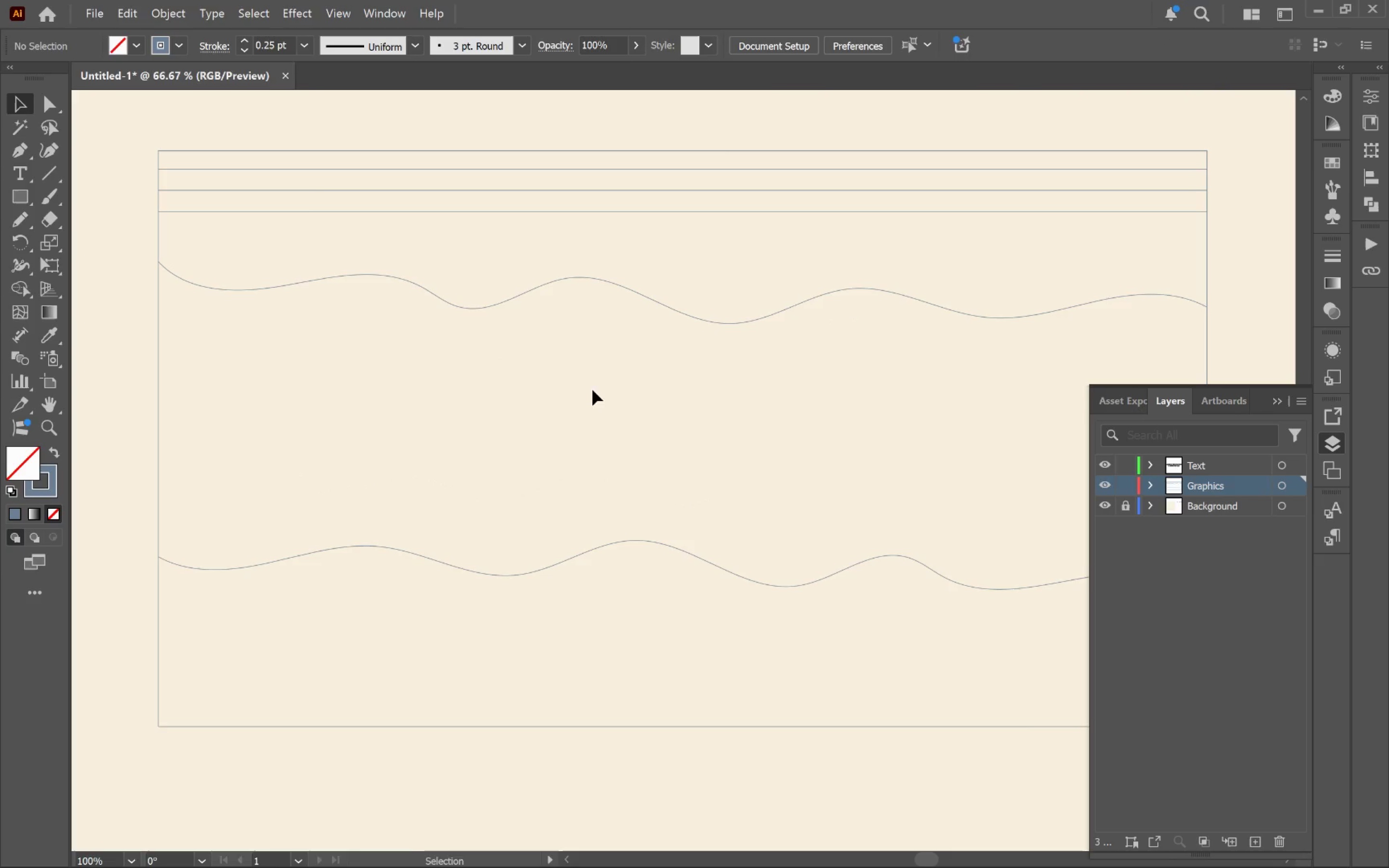 
left_click([48, 174])
 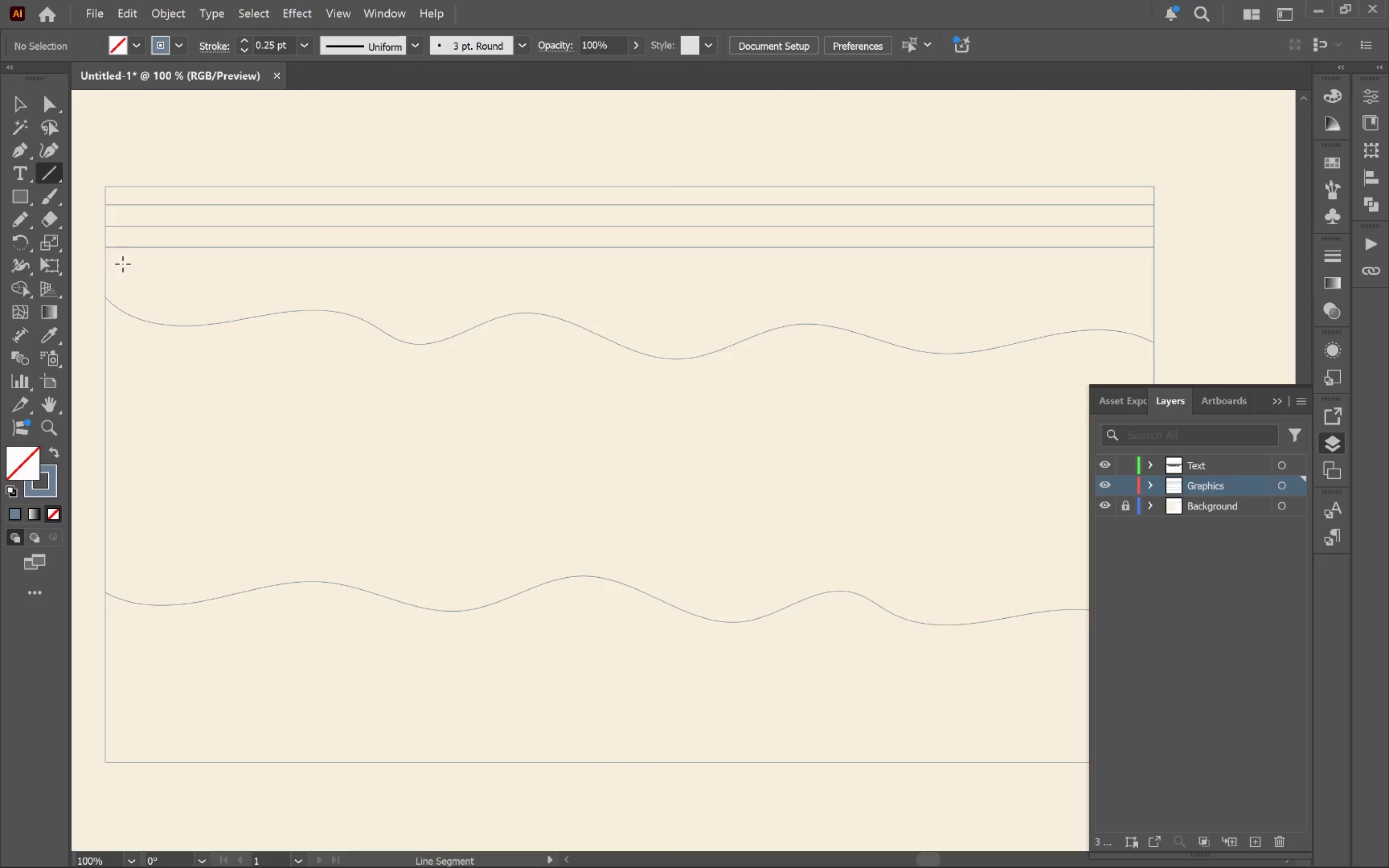 
left_click_drag(start_coordinate=[121, 263], to_coordinate=[141, 263])
 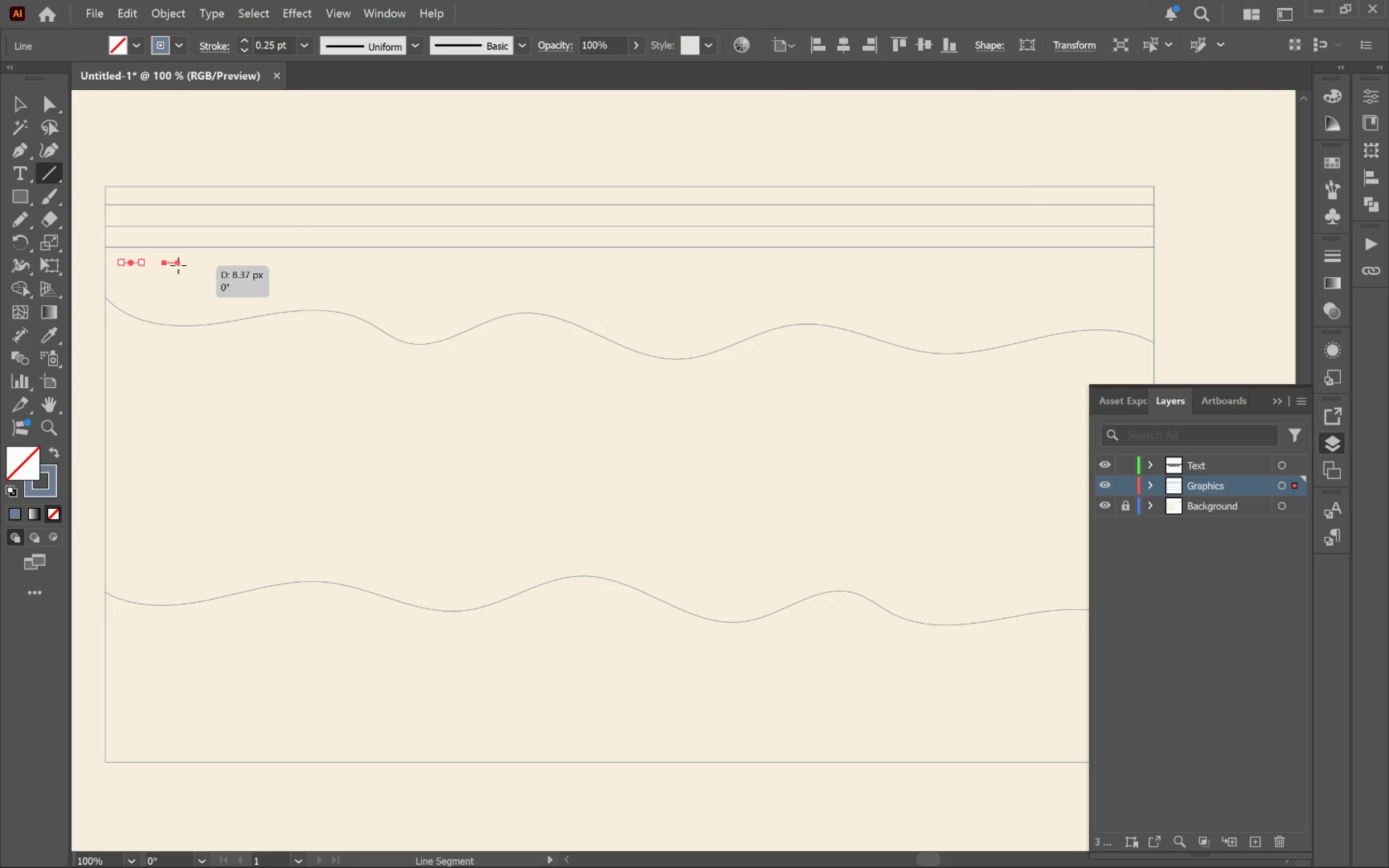 
hold_key(key=ShiftLeft, duration=8.2)
left_click_drag(start_coordinate=[164, 265], to_coordinate=[178, 265])
 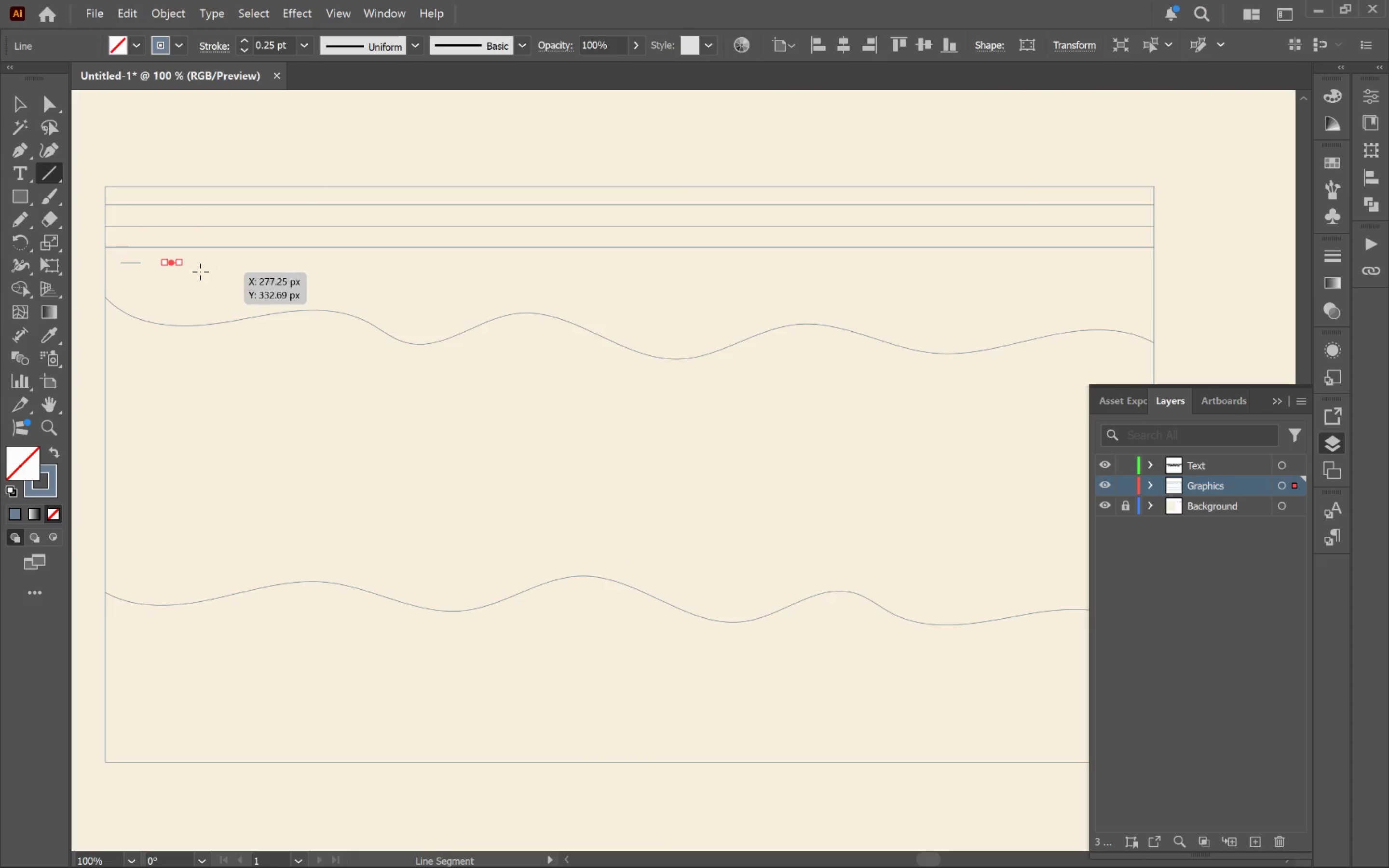 
left_click_drag(start_coordinate=[197, 271], to_coordinate=[223, 270])
 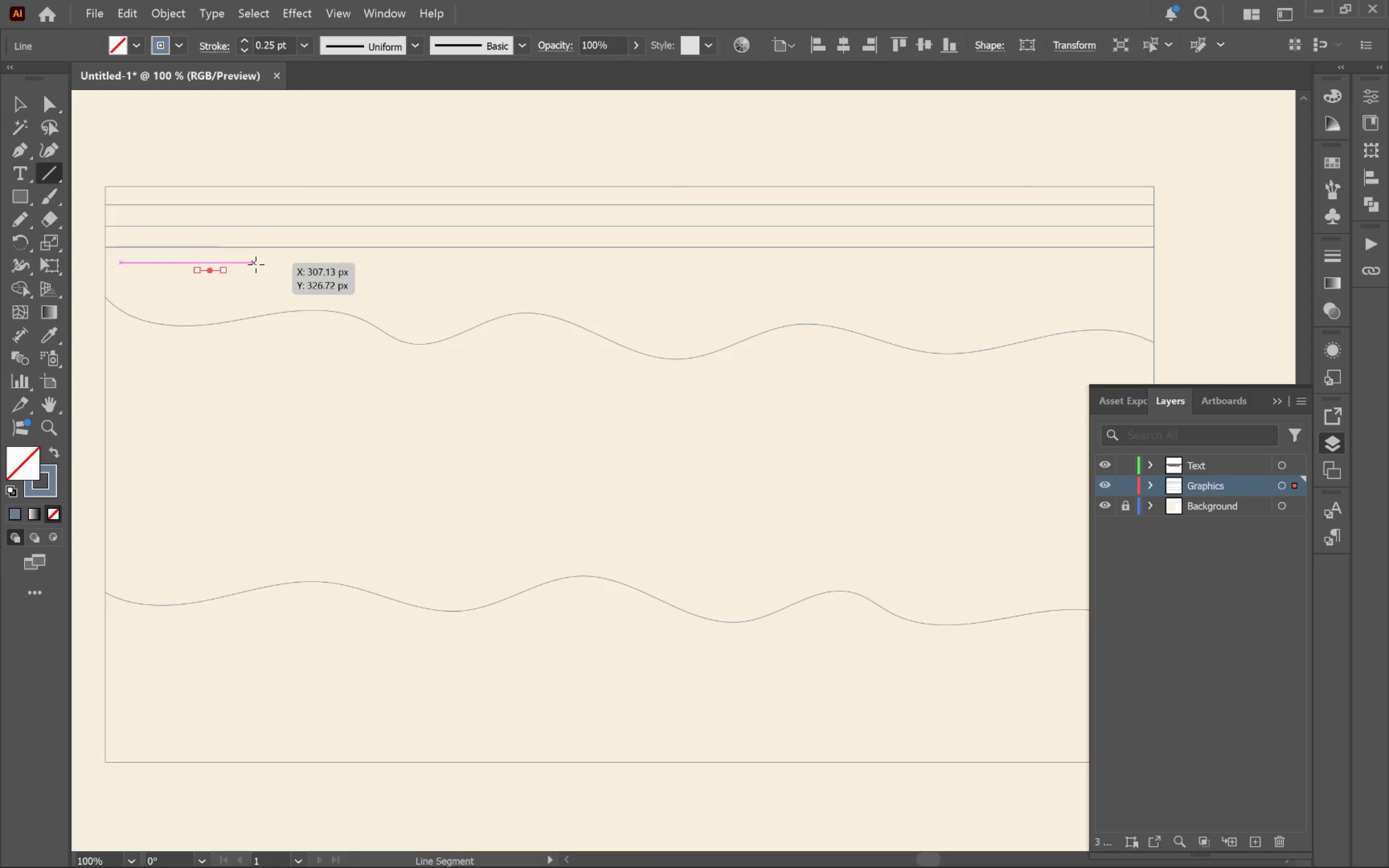 
left_click_drag(start_coordinate=[268, 262], to_coordinate=[291, 263])
 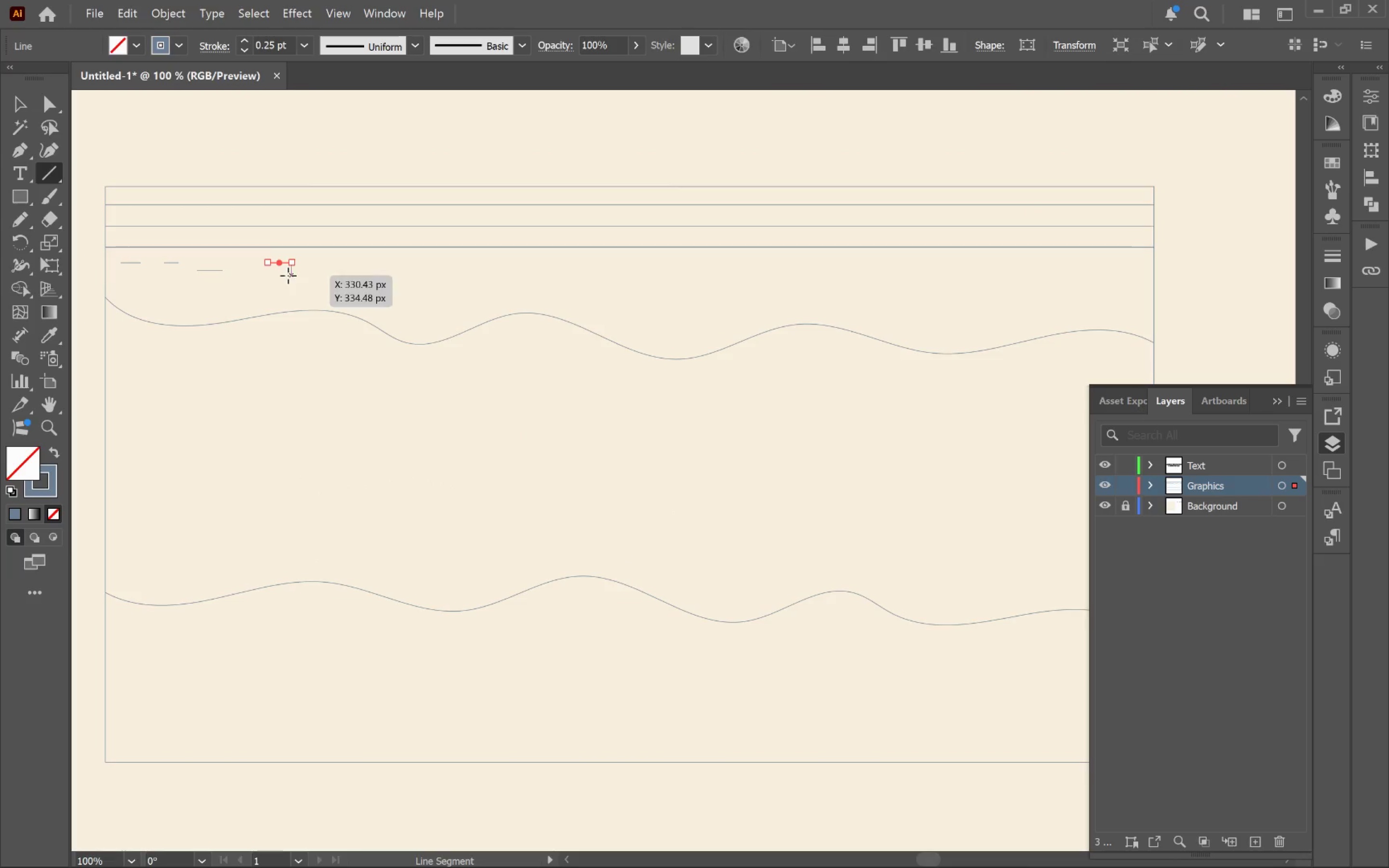 
left_click_drag(start_coordinate=[288, 275], to_coordinate=[314, 274])
 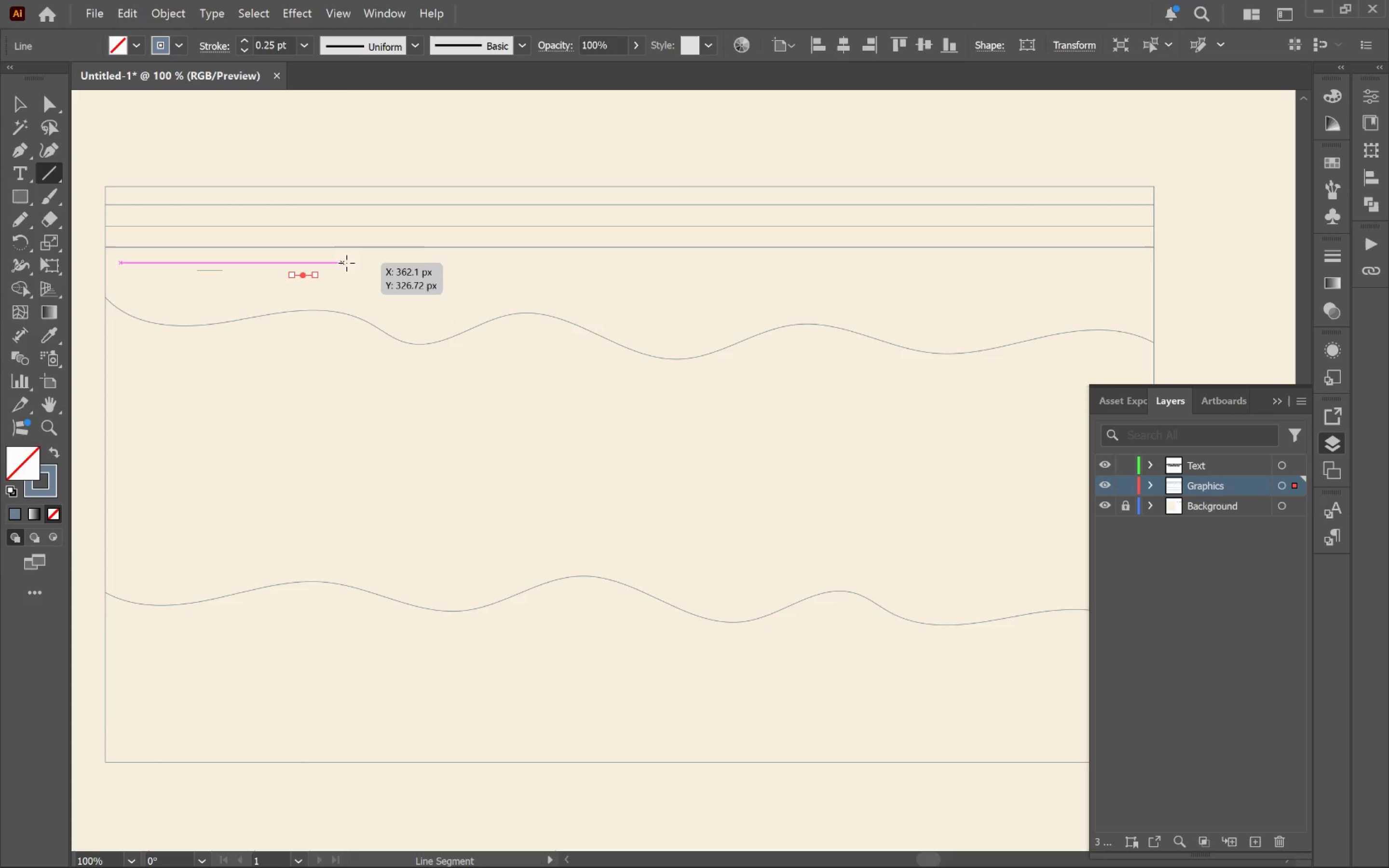 
left_click_drag(start_coordinate=[362, 258], to_coordinate=[397, 261])
 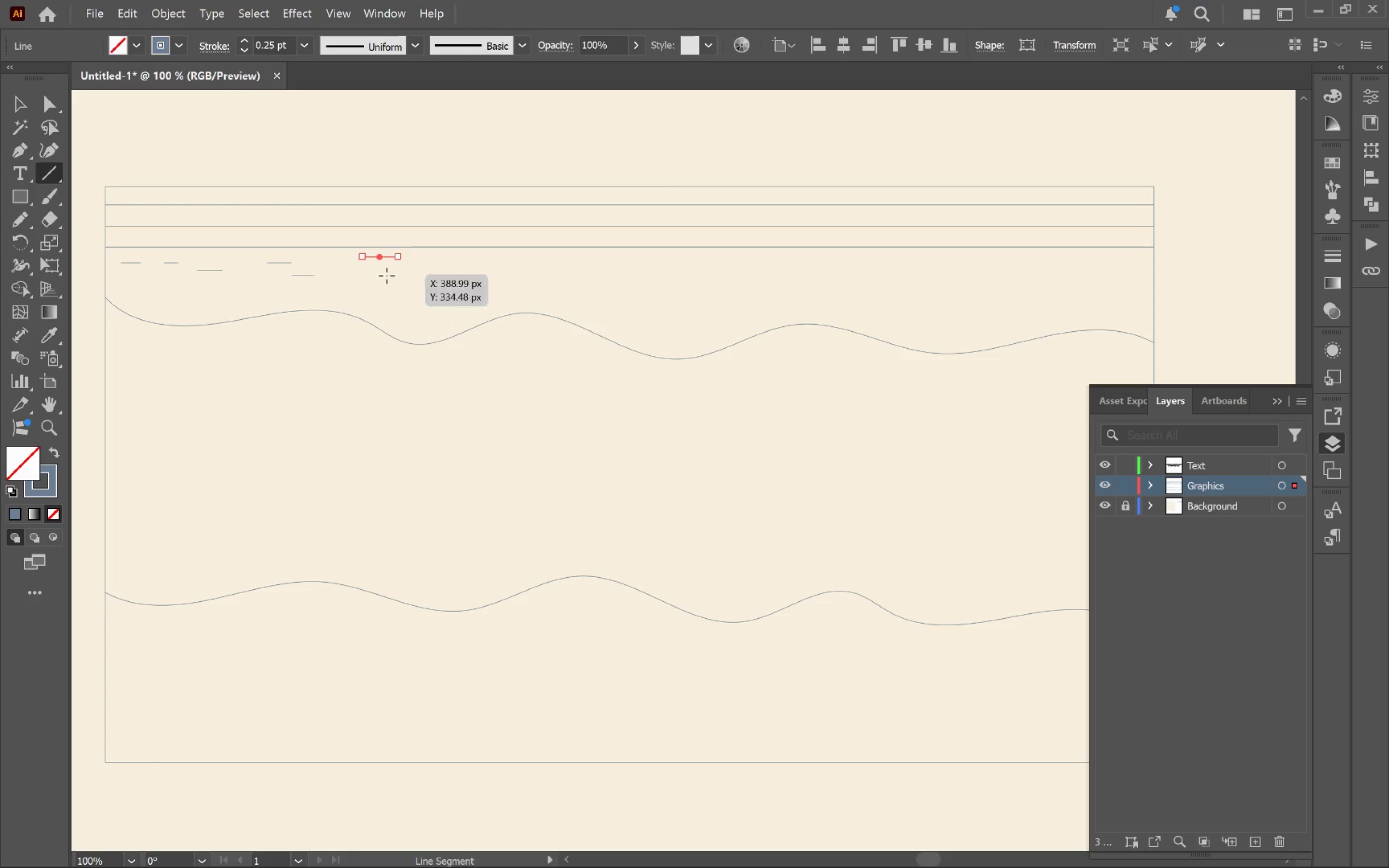 
left_click_drag(start_coordinate=[388, 276], to_coordinate=[422, 277])
 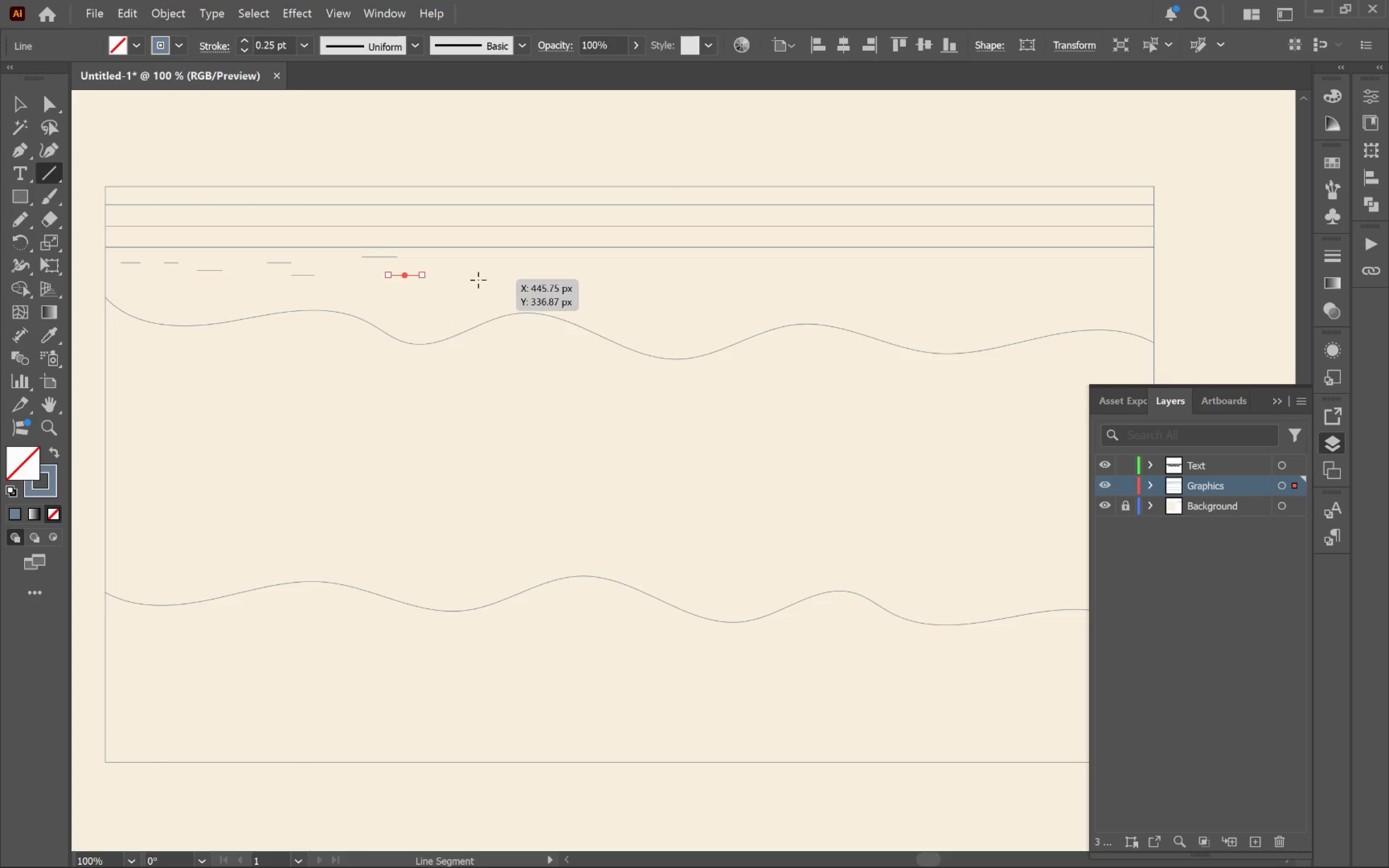 
left_click_drag(start_coordinate=[482, 279], to_coordinate=[522, 281])
 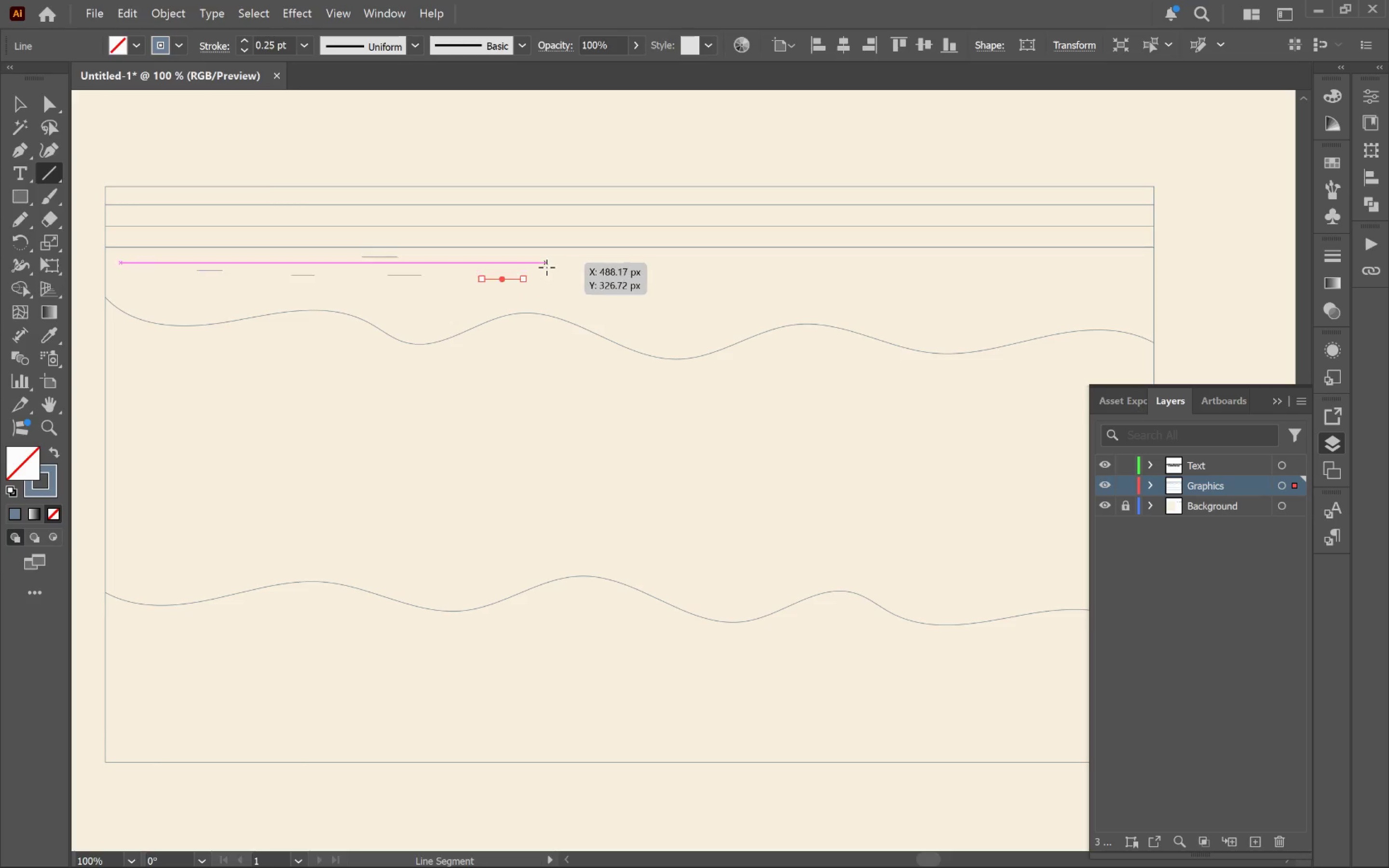 
left_click_drag(start_coordinate=[546, 267], to_coordinate=[562, 264])
 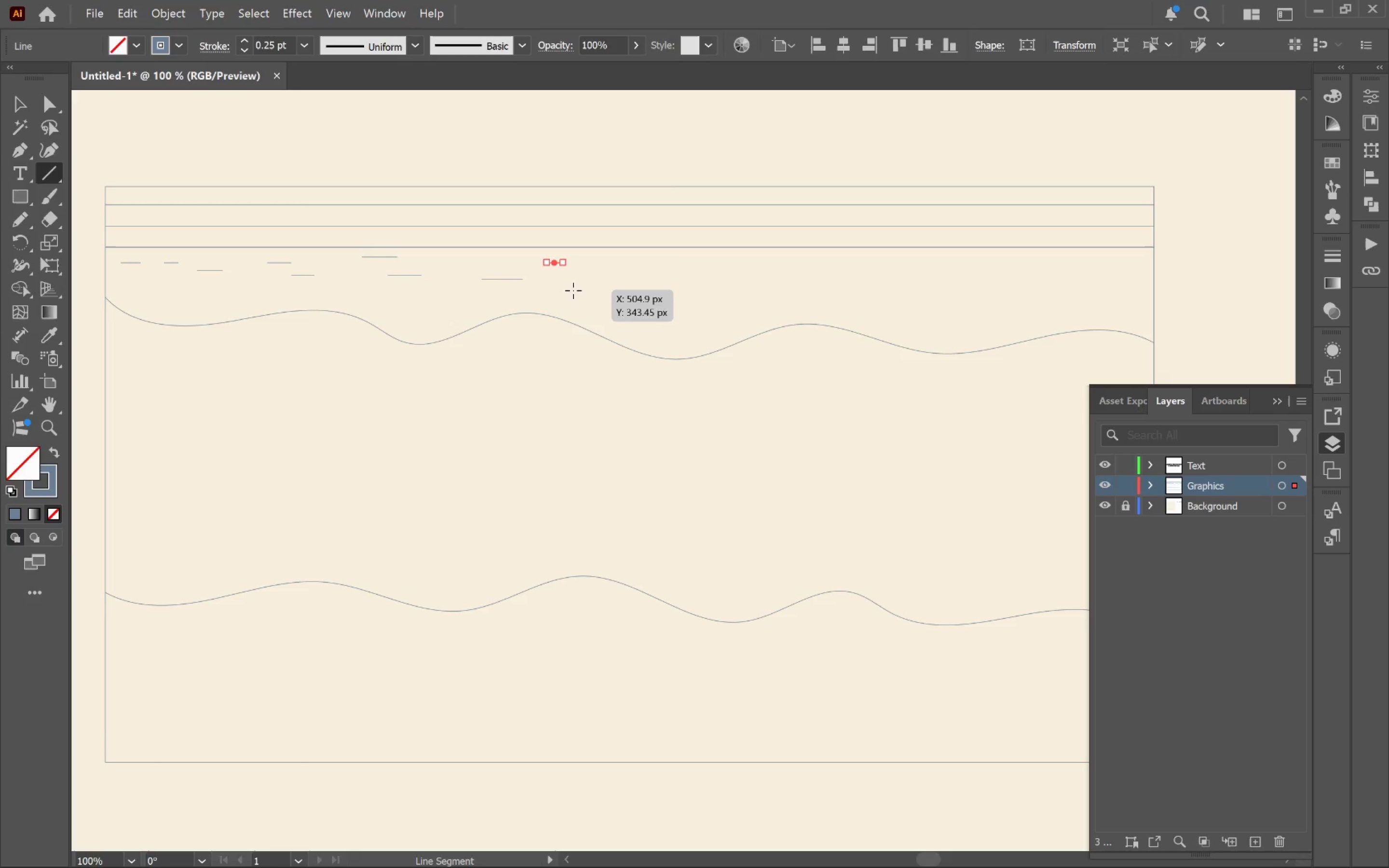 
left_click_drag(start_coordinate=[576, 289], to_coordinate=[615, 289])
 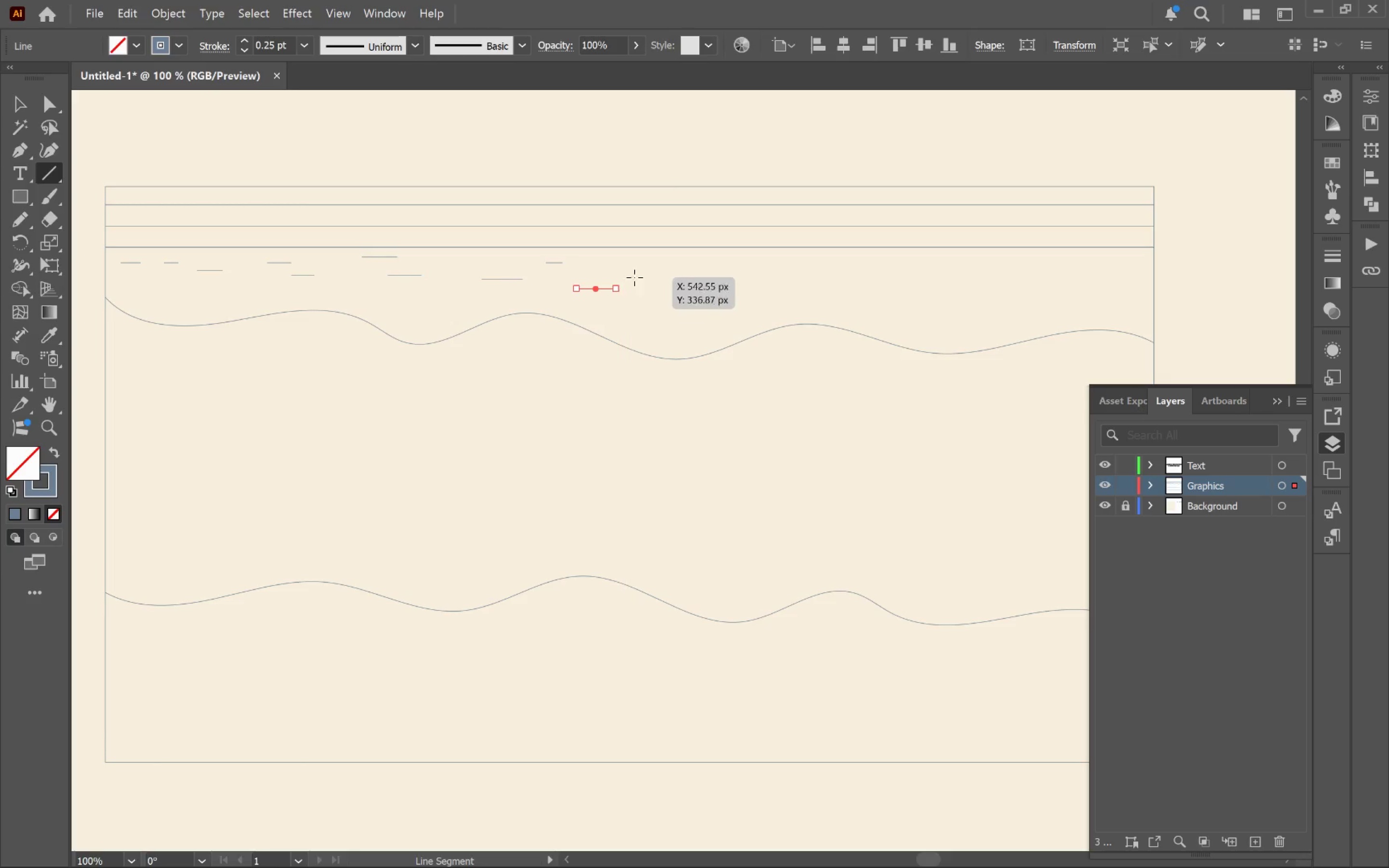 
left_click_drag(start_coordinate=[641, 271], to_coordinate=[672, 271])
 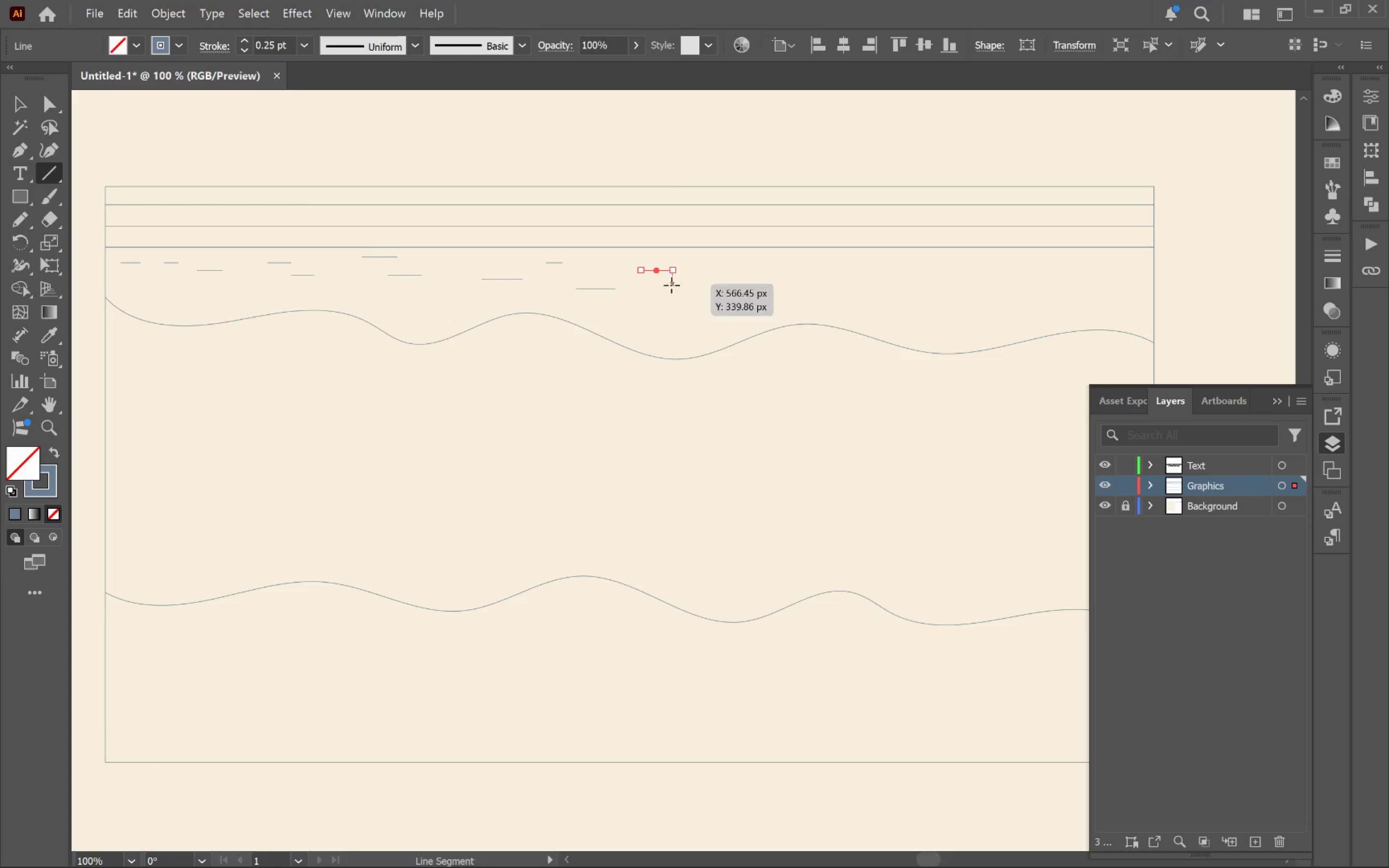 
left_click_drag(start_coordinate=[672, 286], to_coordinate=[694, 287])
 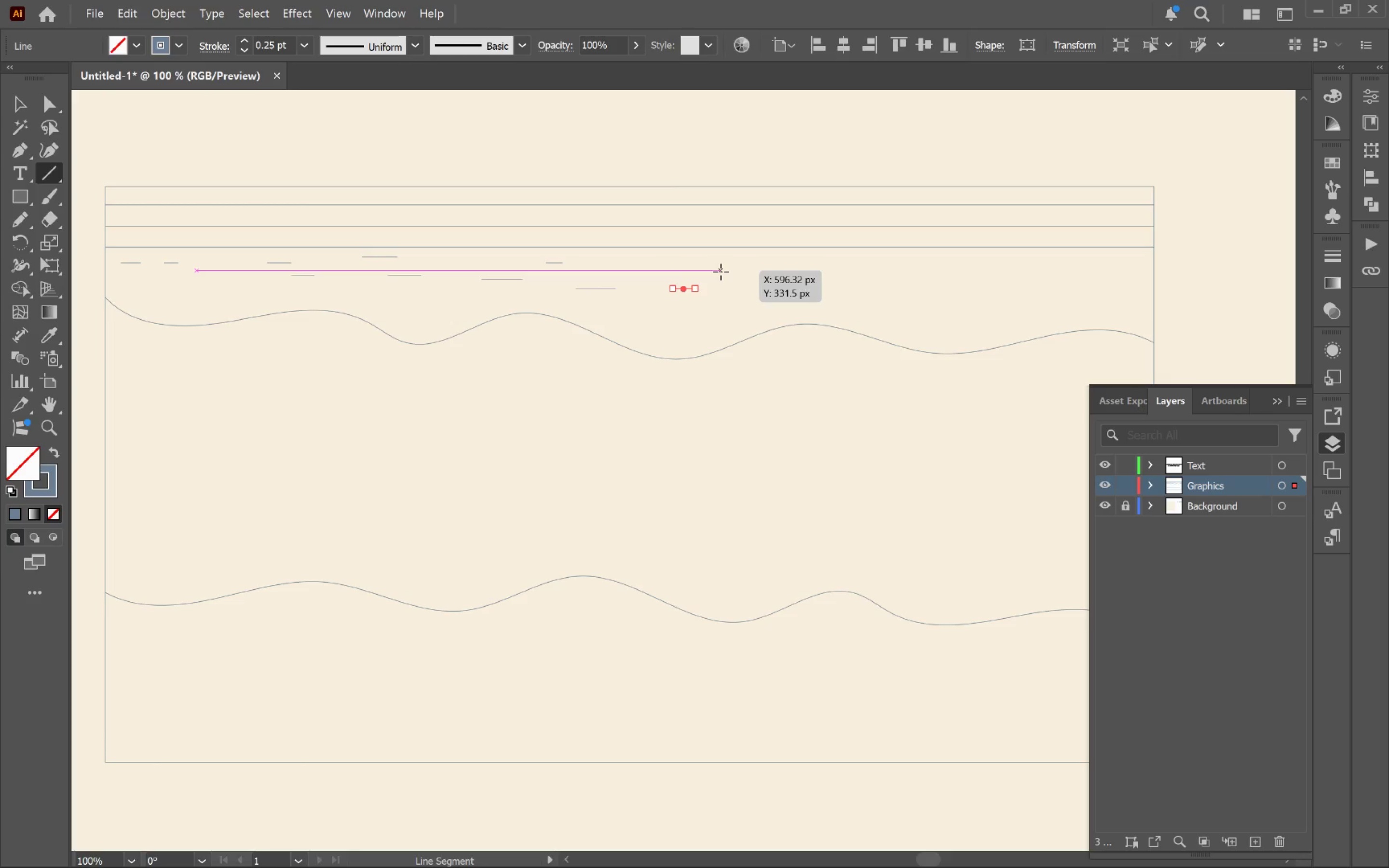 
left_click_drag(start_coordinate=[721, 271], to_coordinate=[748, 274])
 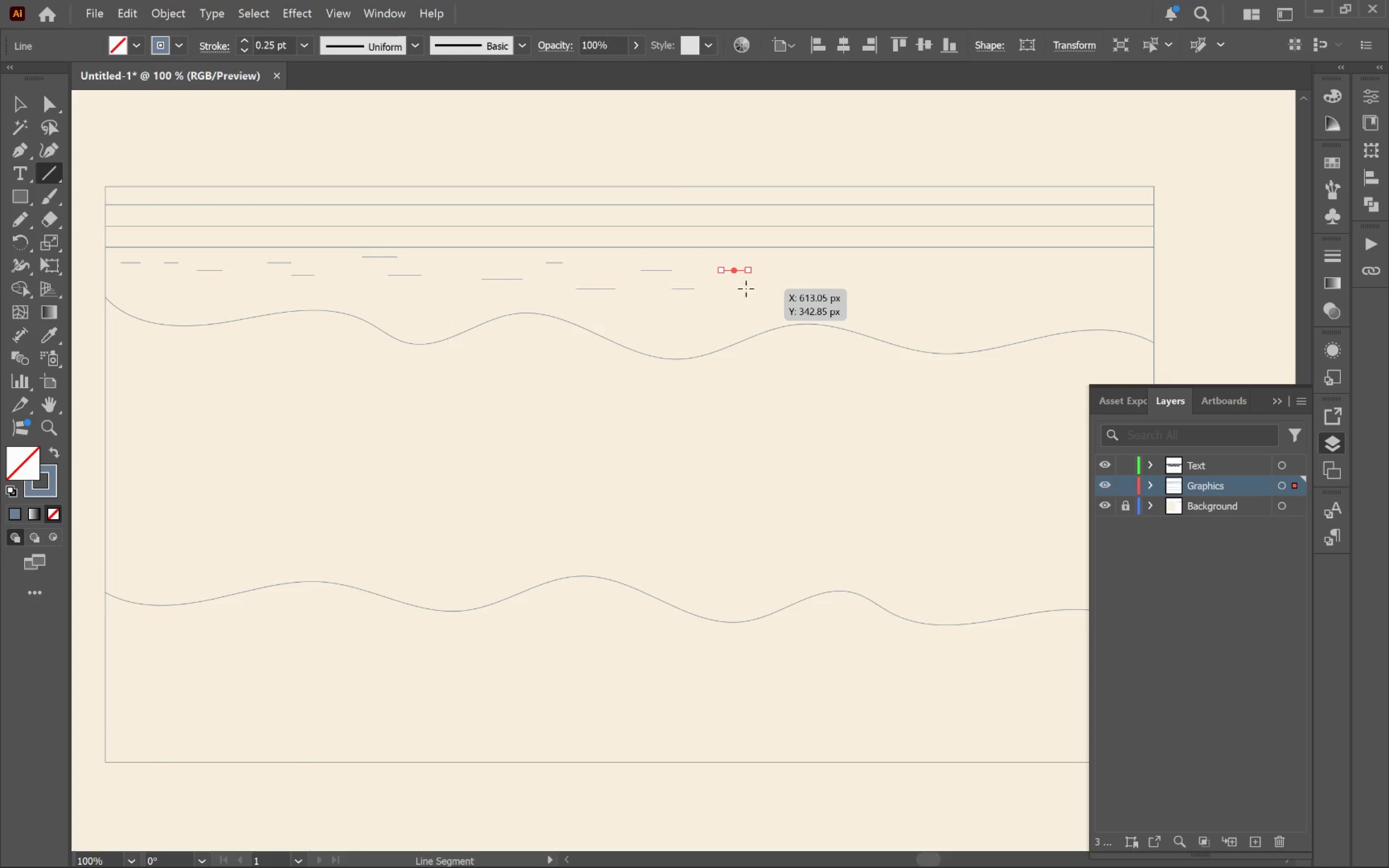 
left_click_drag(start_coordinate=[746, 288], to_coordinate=[765, 288])
 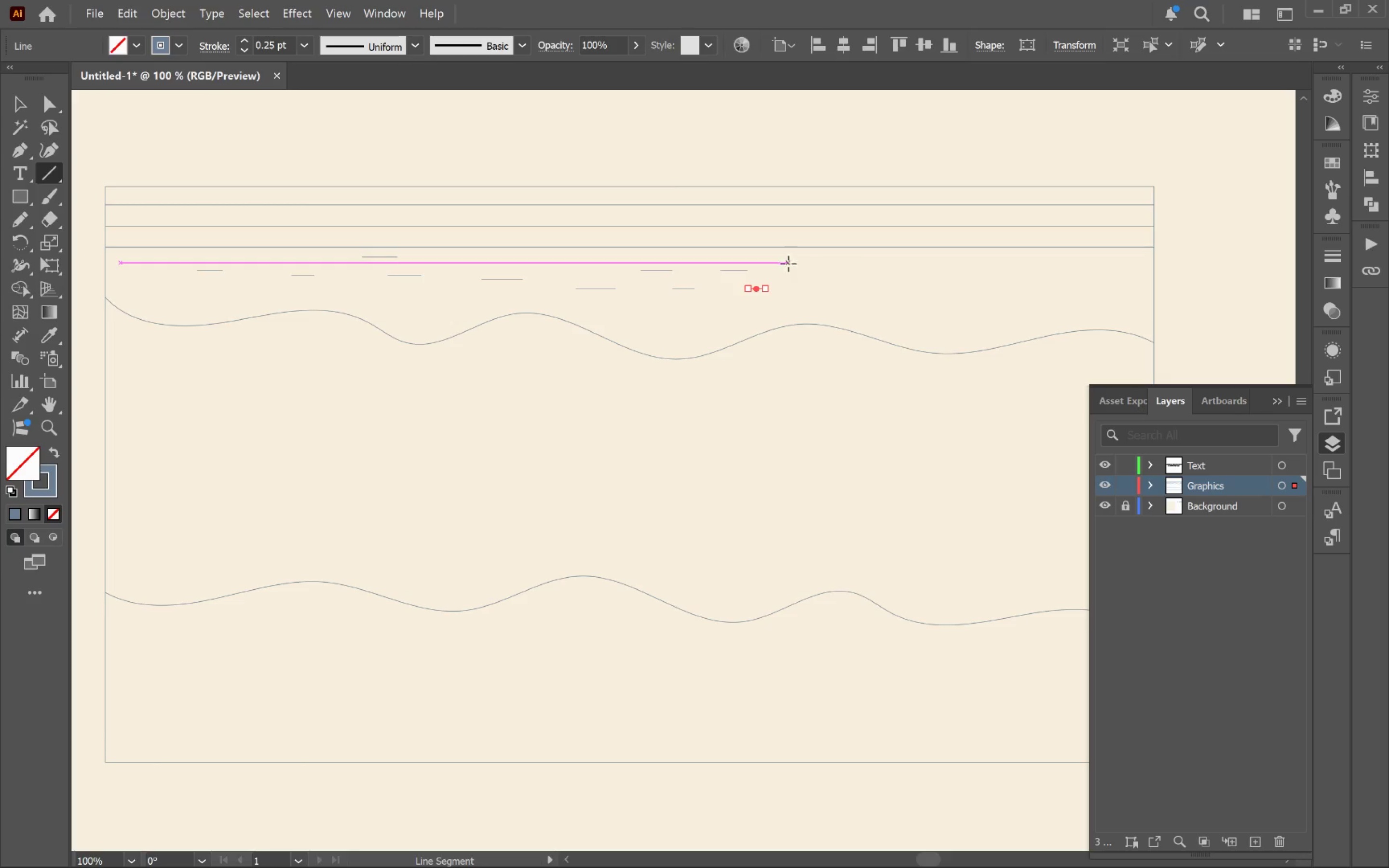 
hold_key(key=ShiftLeft, duration=1.3)
left_click_drag(start_coordinate=[806, 270], to_coordinate=[829, 268])
 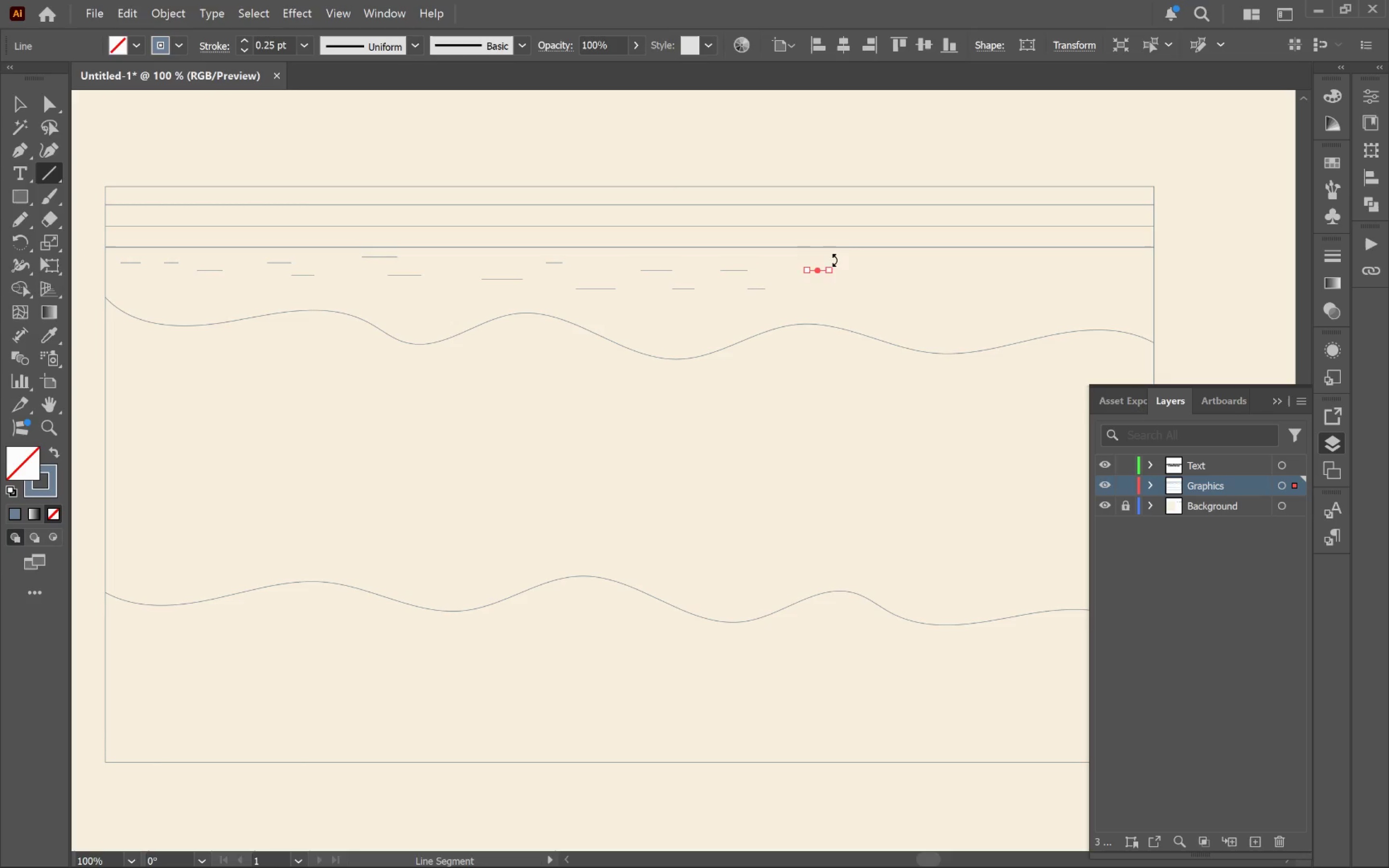 
left_click_drag(start_coordinate=[835, 260], to_coordinate=[857, 260])
 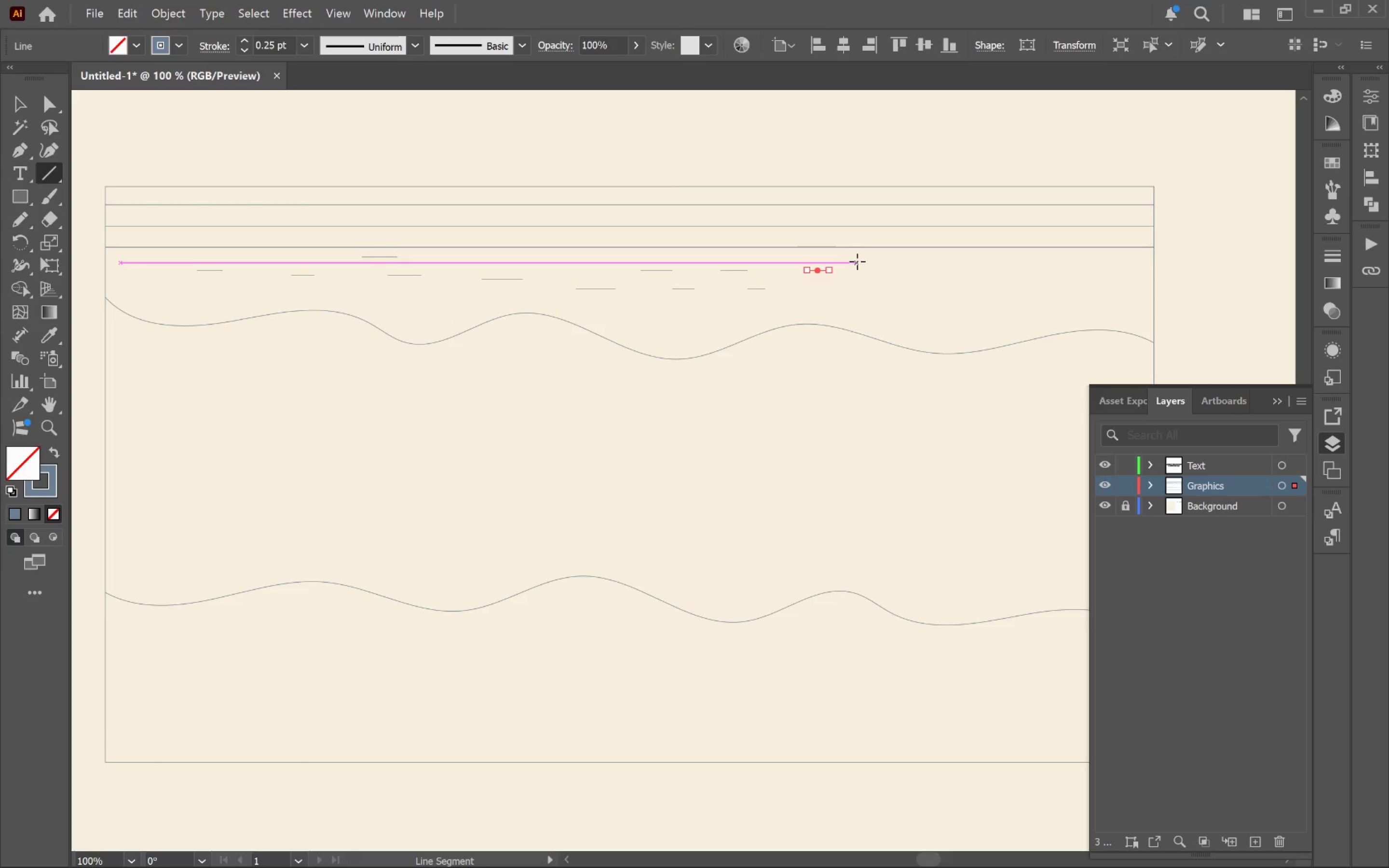 
key(Control+ControlLeft)
 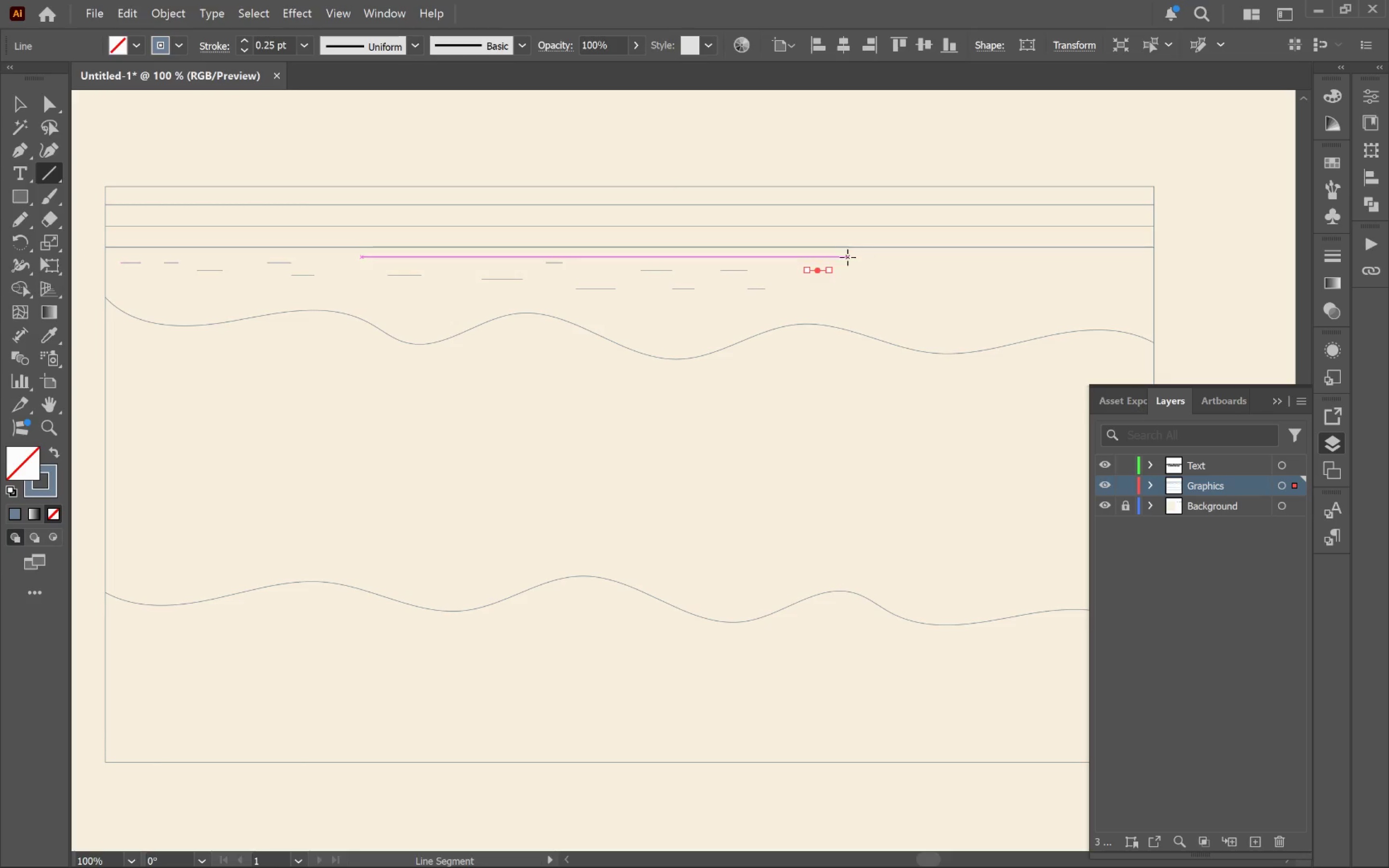 
hold_key(key=ShiftLeft, duration=5.19)
left_click_drag(start_coordinate=[844, 257], to_coordinate=[864, 257])
 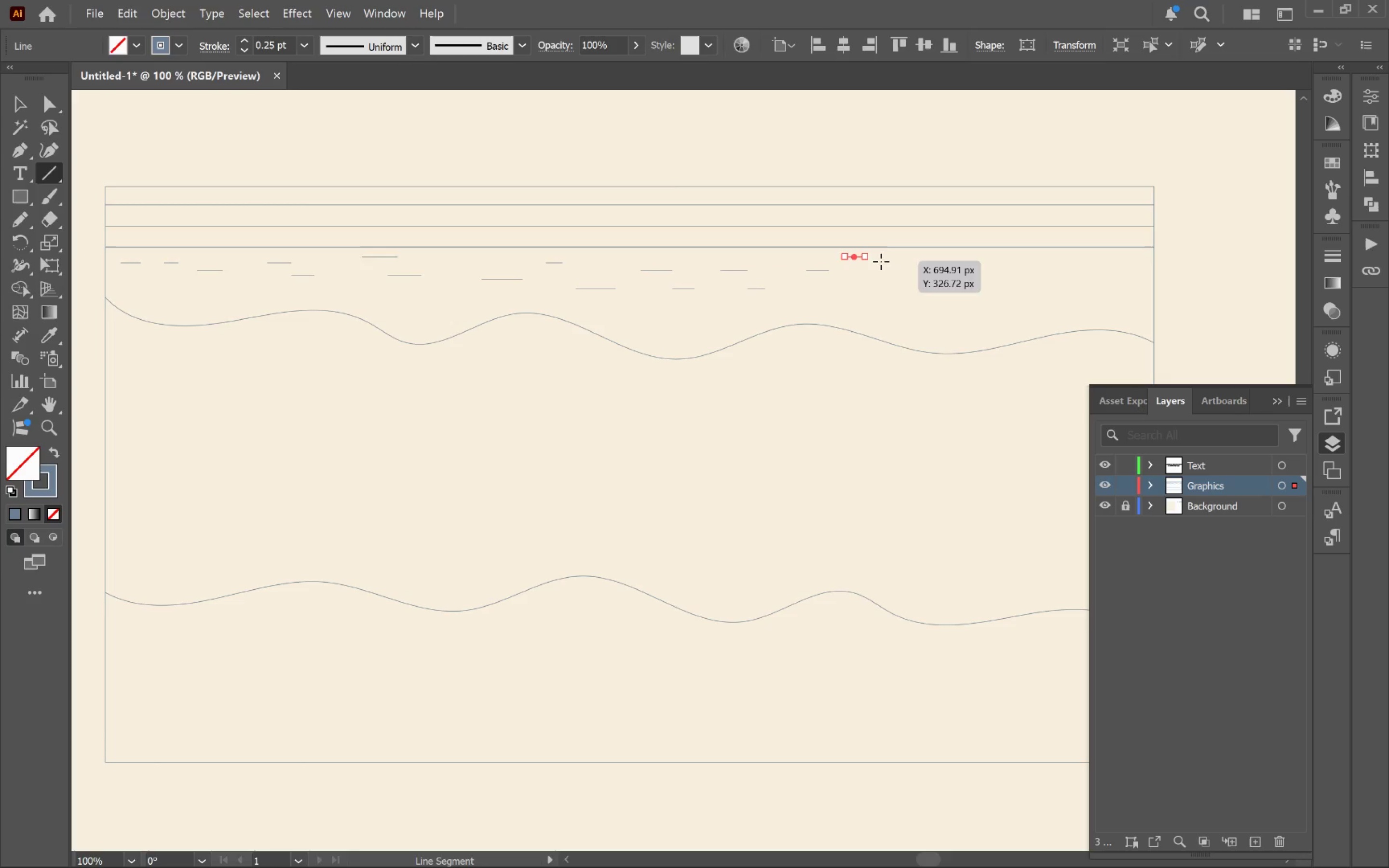 
left_click_drag(start_coordinate=[886, 259], to_coordinate=[907, 260])
 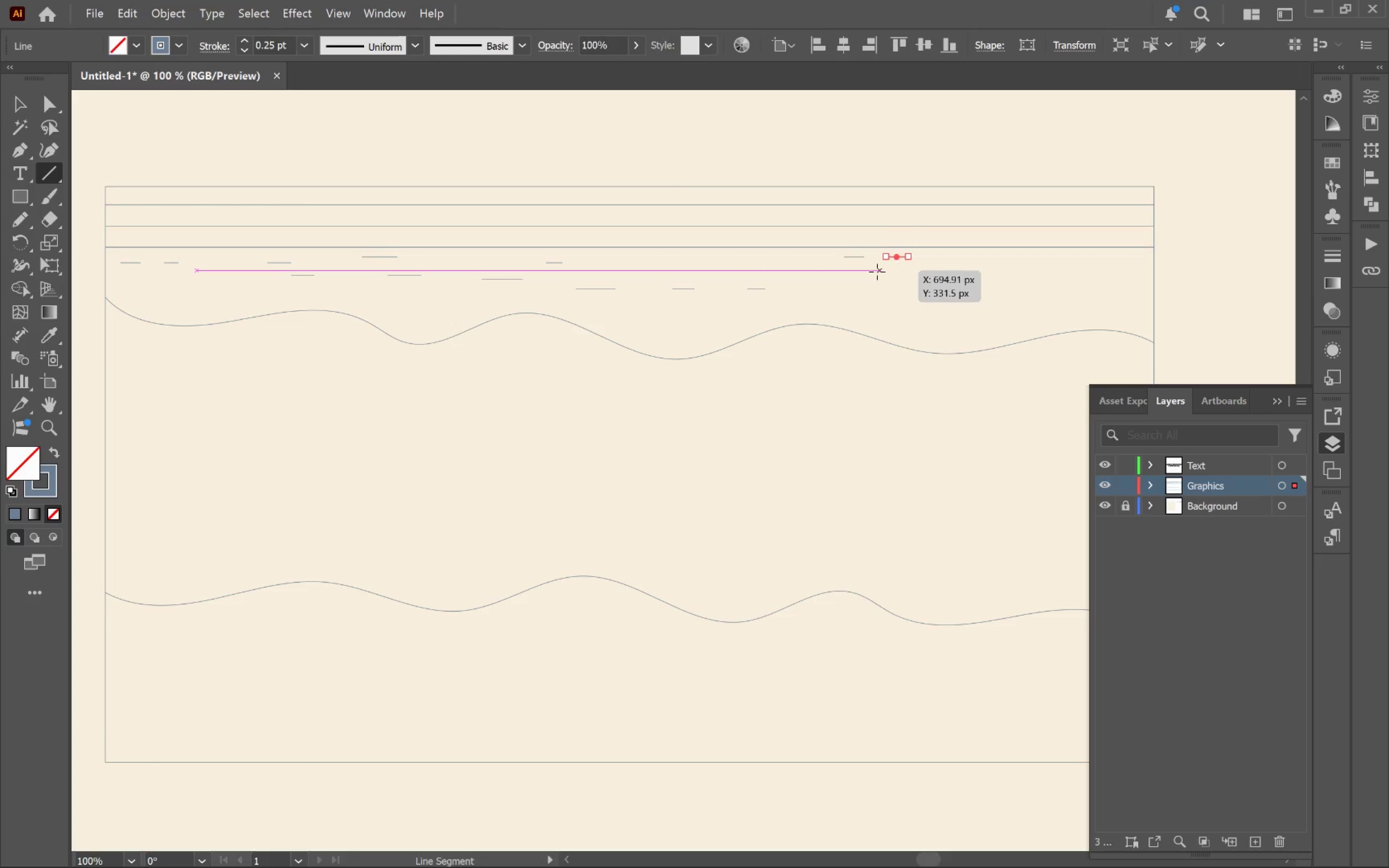 
left_click_drag(start_coordinate=[875, 271], to_coordinate=[897, 272])
 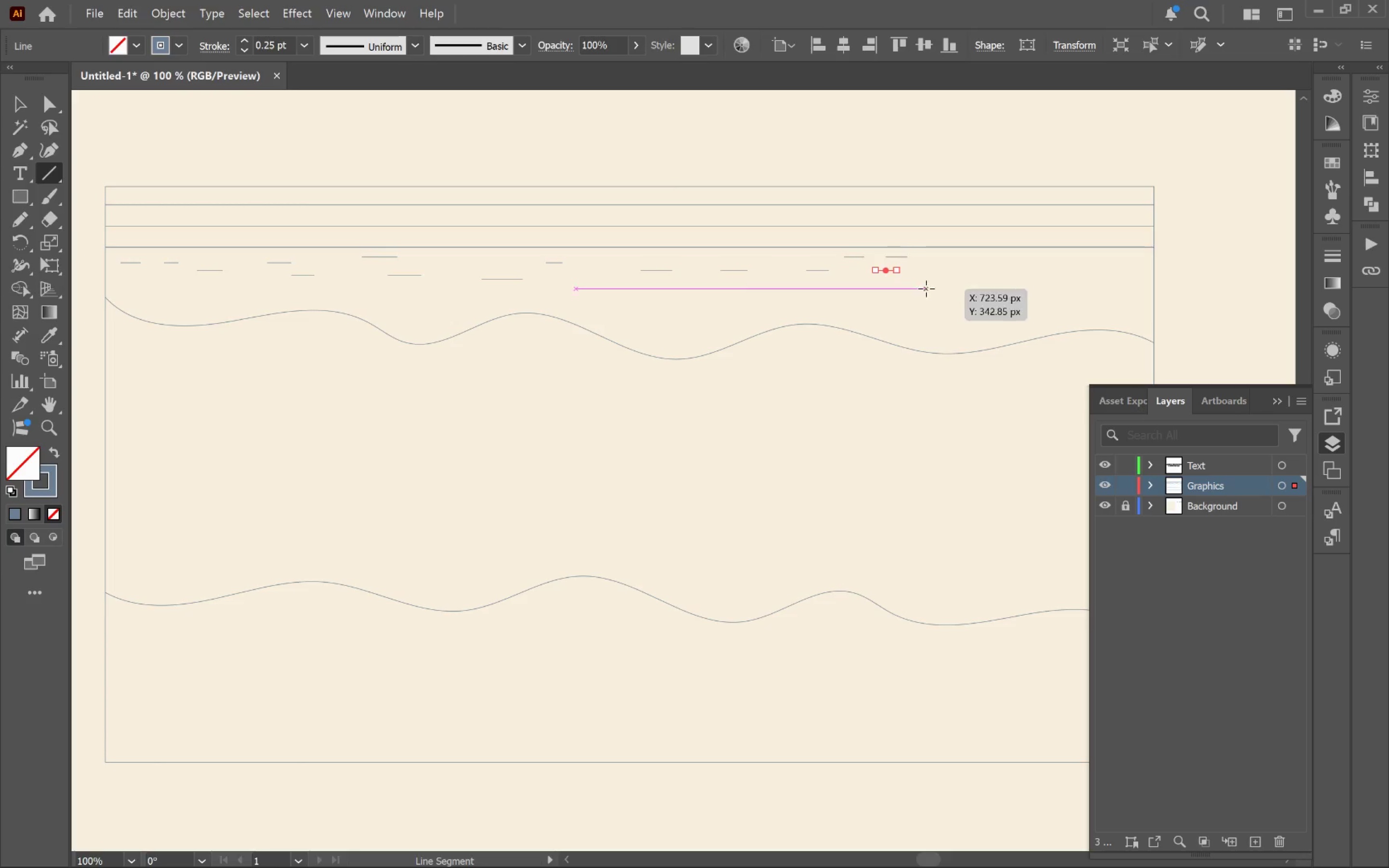 
left_click_drag(start_coordinate=[930, 289], to_coordinate=[958, 289])
 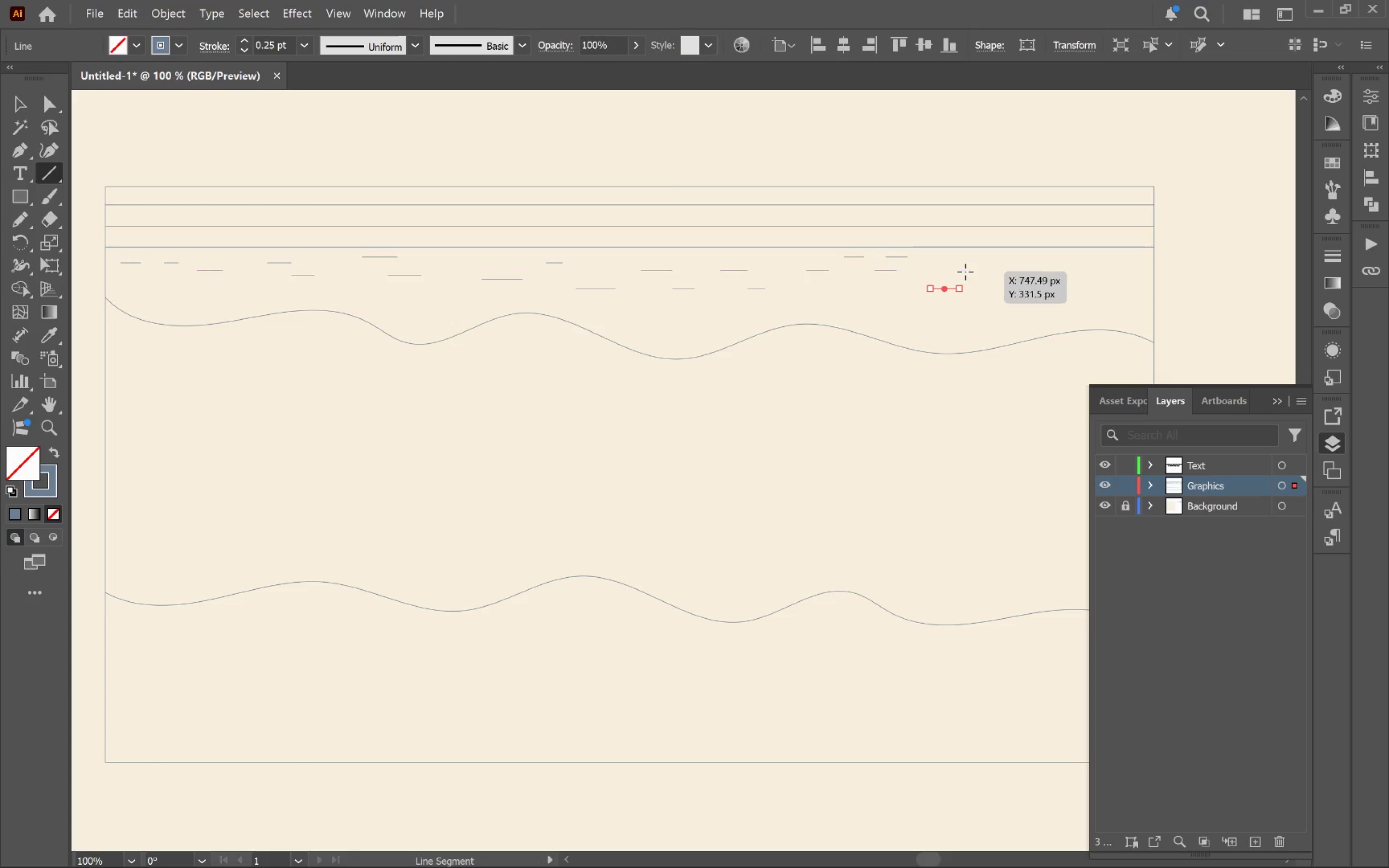 
left_click_drag(start_coordinate=[965, 271], to_coordinate=[998, 271])
 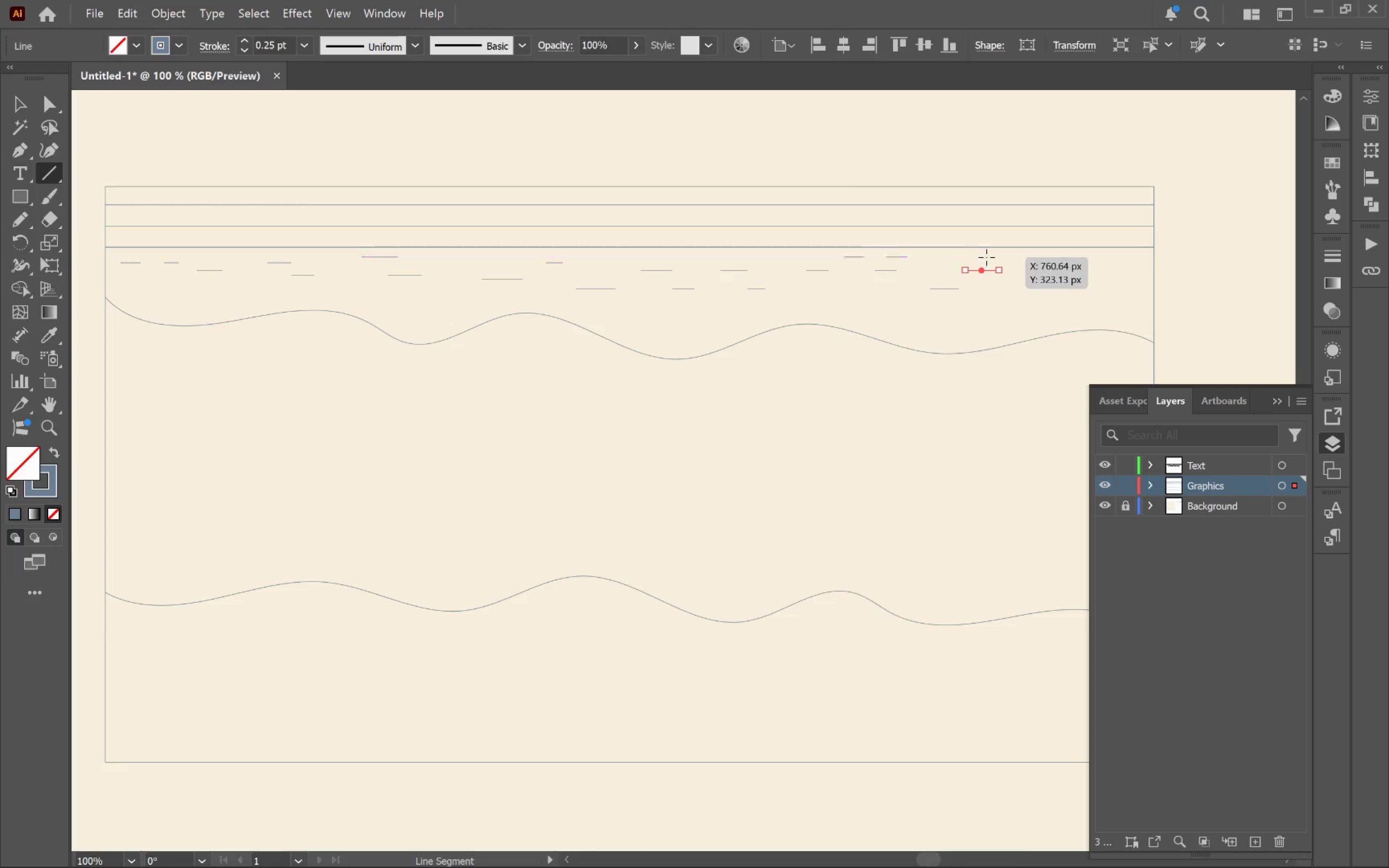 
left_click_drag(start_coordinate=[987, 257], to_coordinate=[1010, 260])
 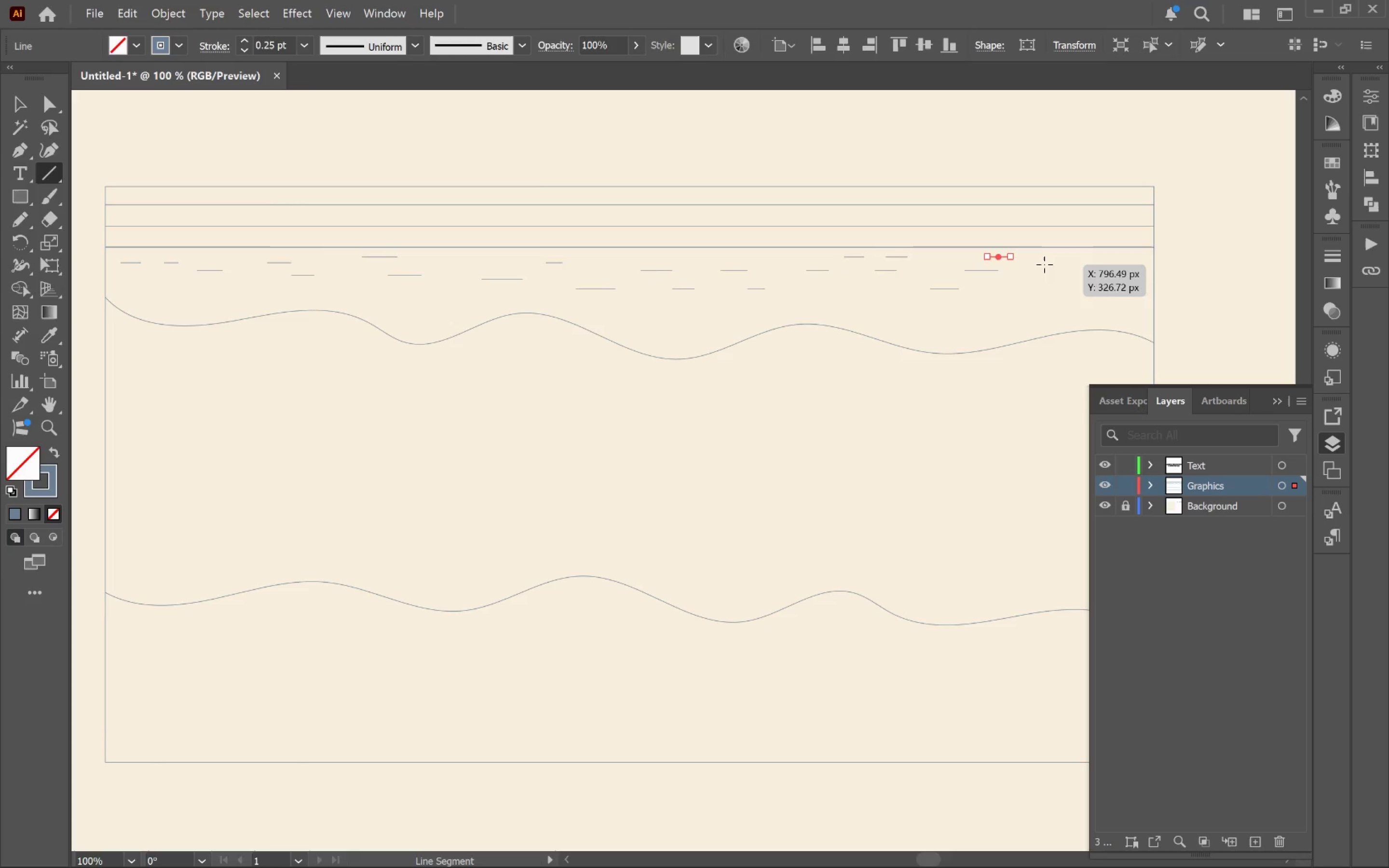 
left_click_drag(start_coordinate=[1044, 262], to_coordinate=[1064, 260])
 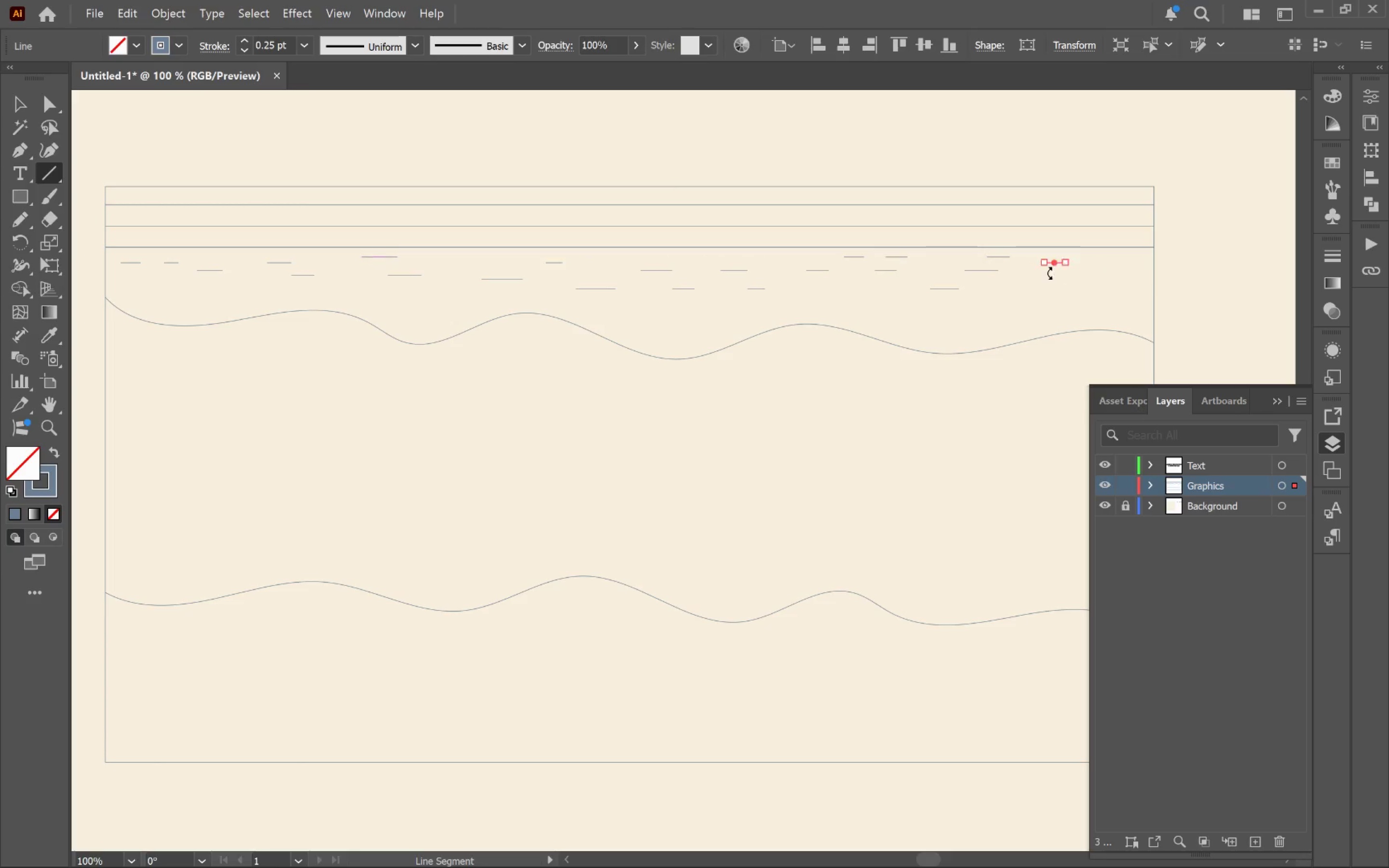 
left_click_drag(start_coordinate=[1049, 273], to_coordinate=[1064, 275])
 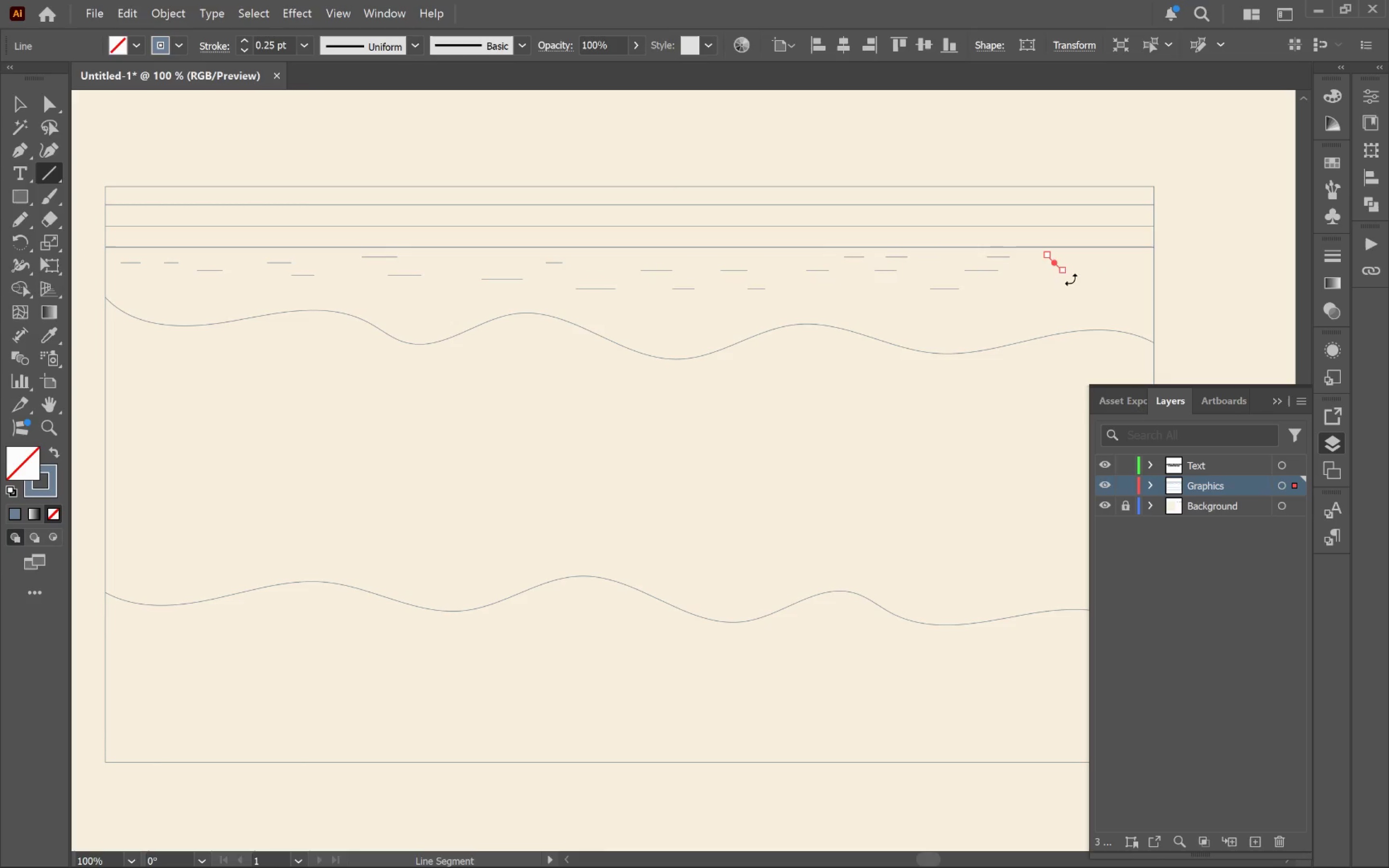 
key(Control+ControlLeft)
 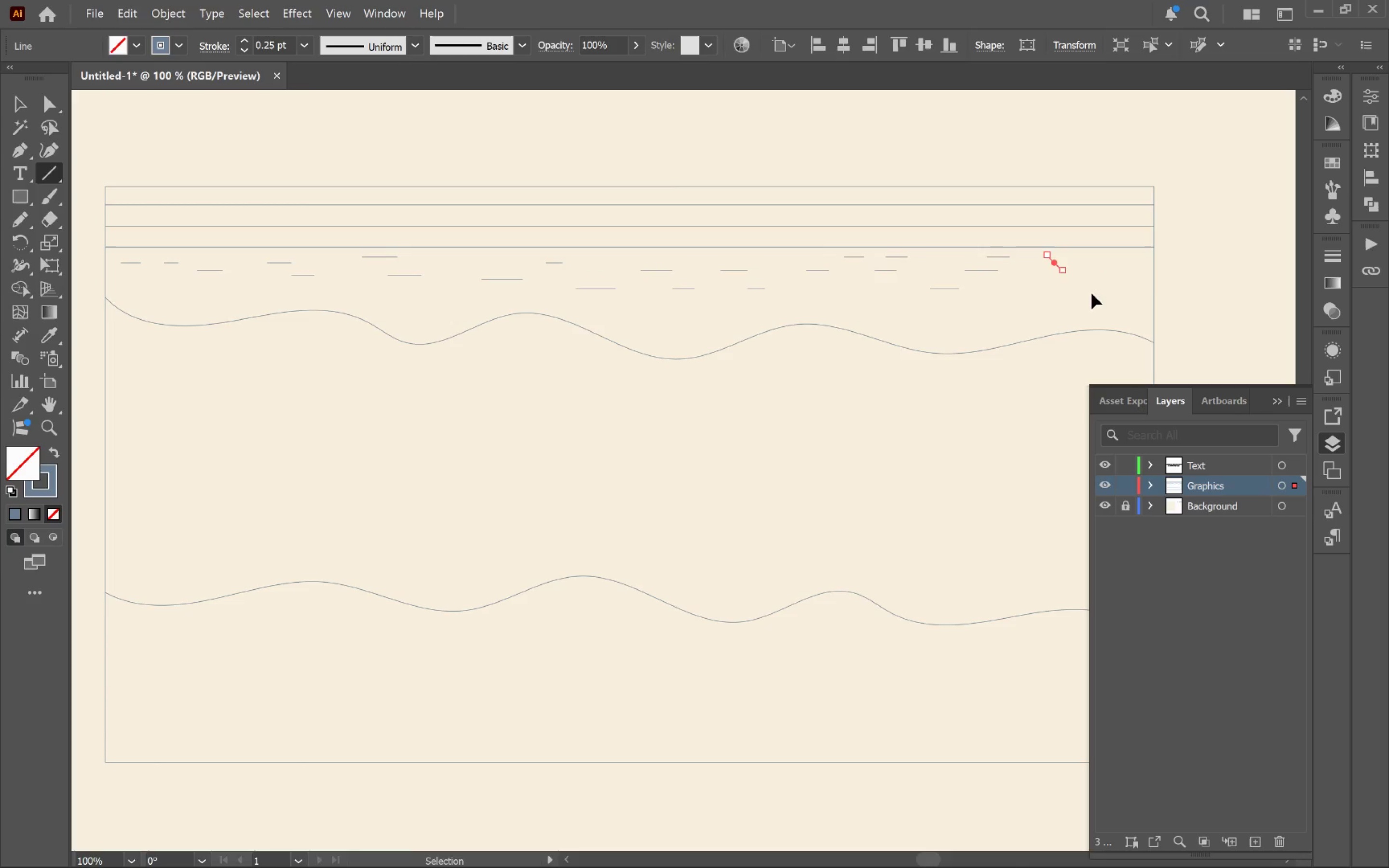 
key(Control+Z)
 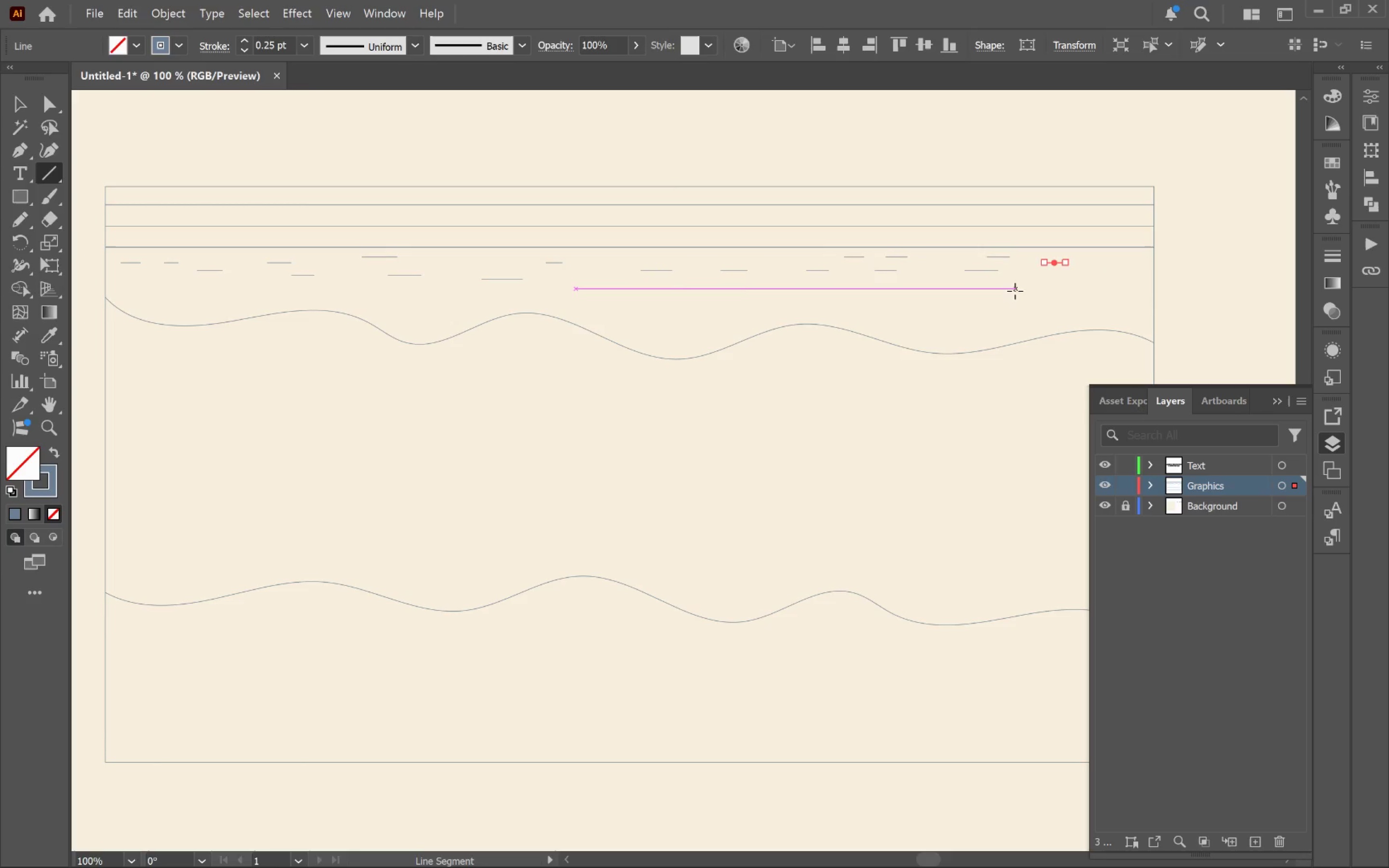 
hold_key(key=ShiftLeft, duration=5.2)
left_click_drag(start_coordinate=[1034, 283], to_coordinate=[1049, 283])
 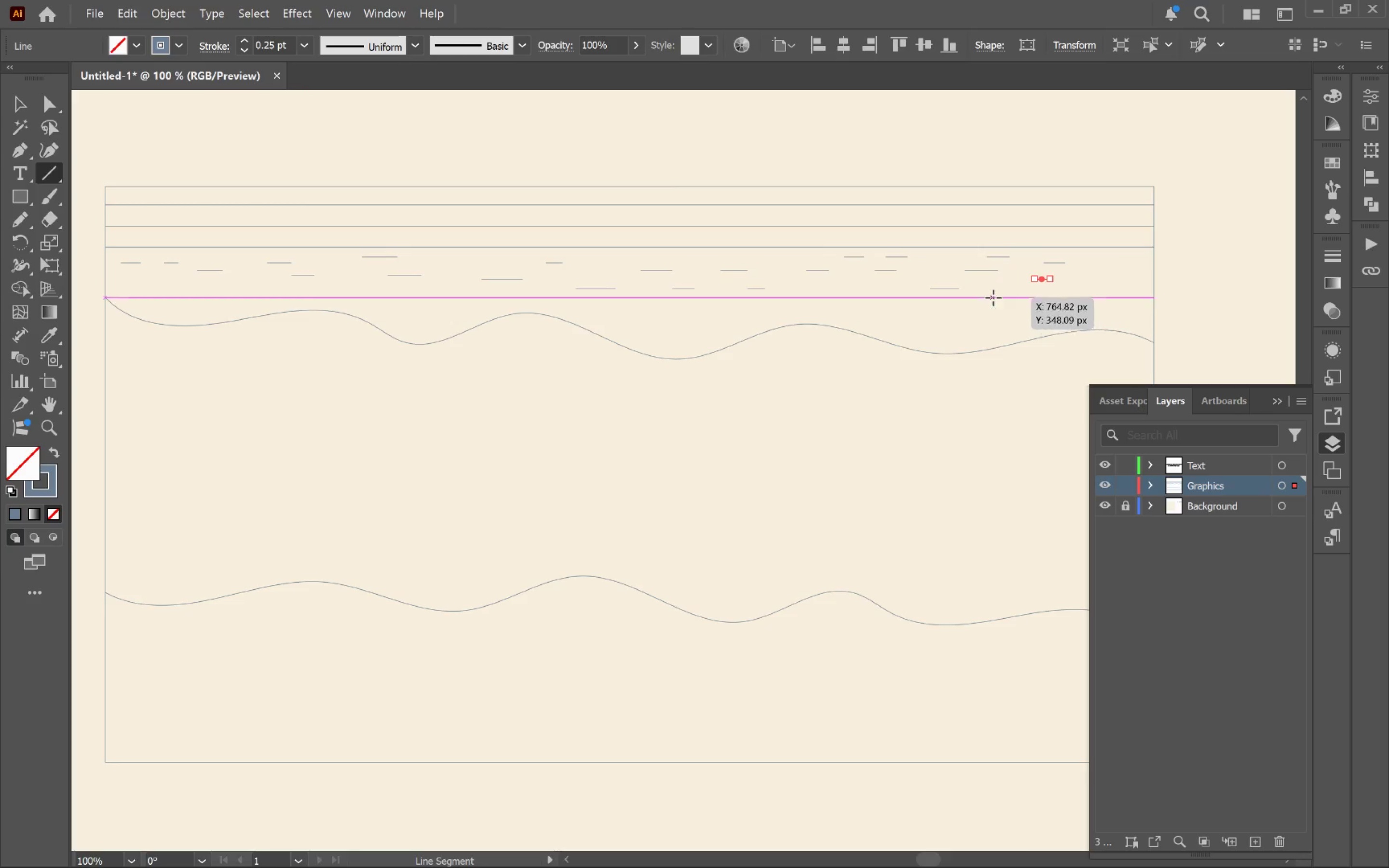 
left_click_drag(start_coordinate=[994, 294], to_coordinate=[1028, 297])
 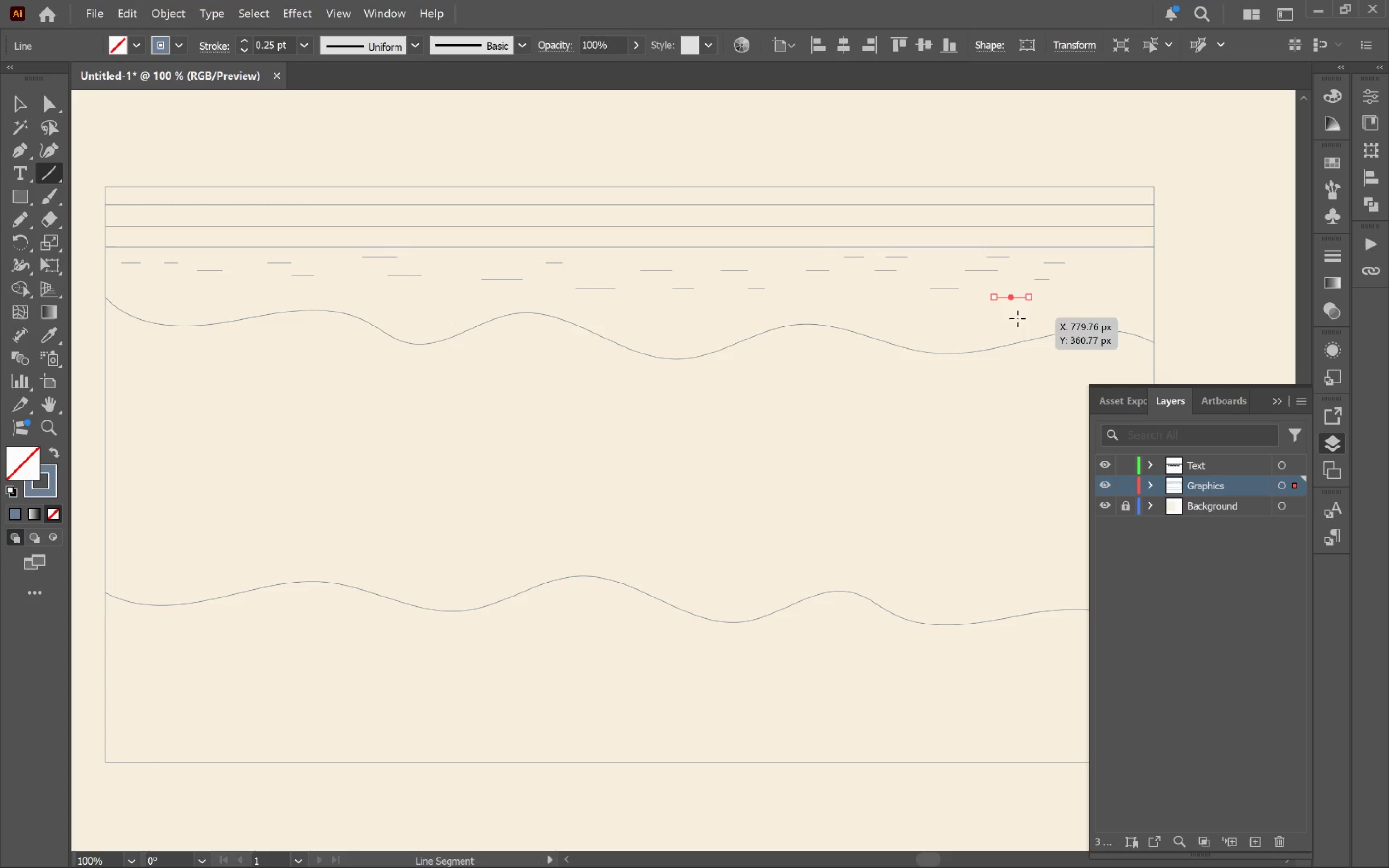 
left_click_drag(start_coordinate=[1017, 318], to_coordinate=[1036, 318])
 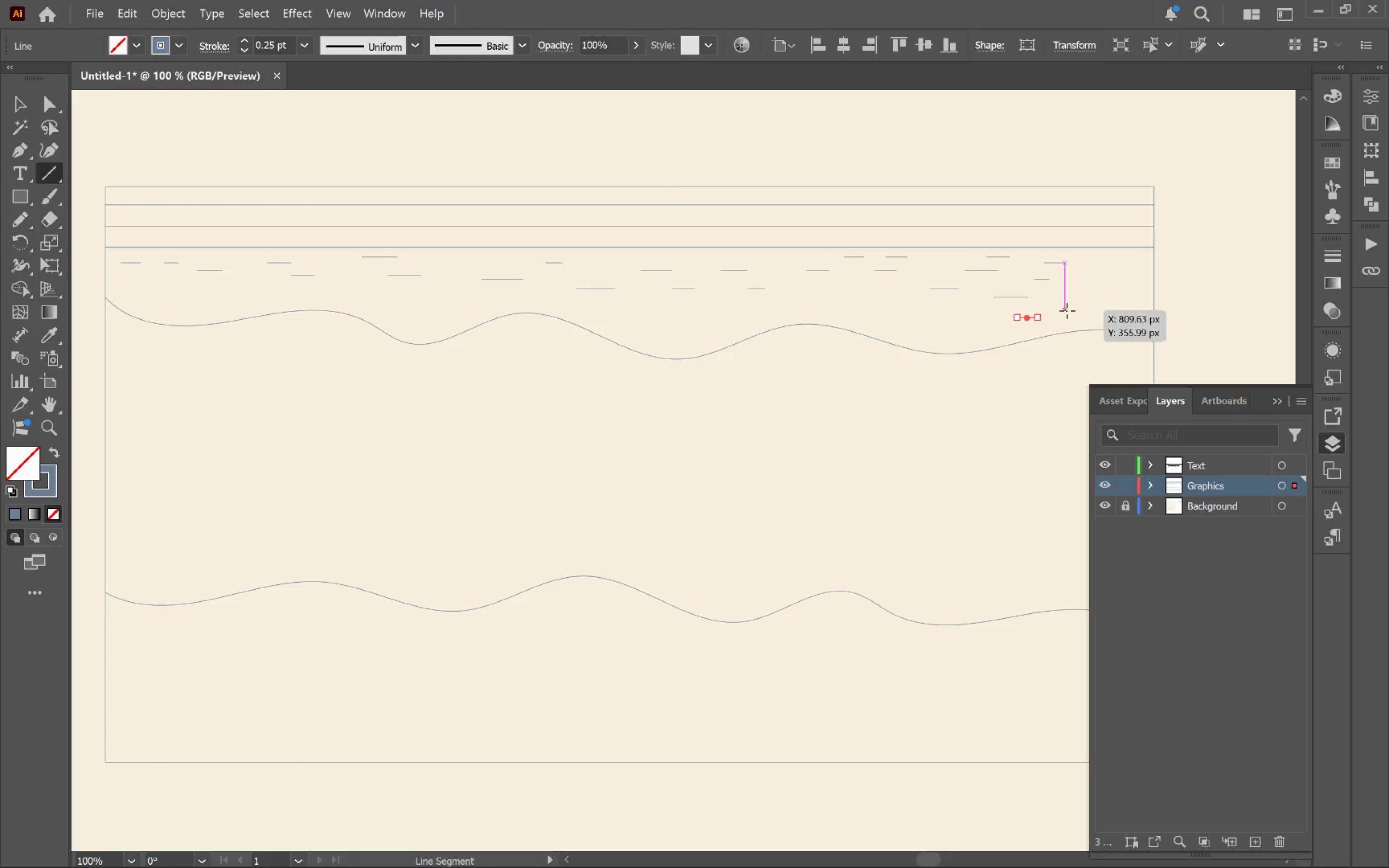 
left_click_drag(start_coordinate=[1067, 311], to_coordinate=[1097, 312])
 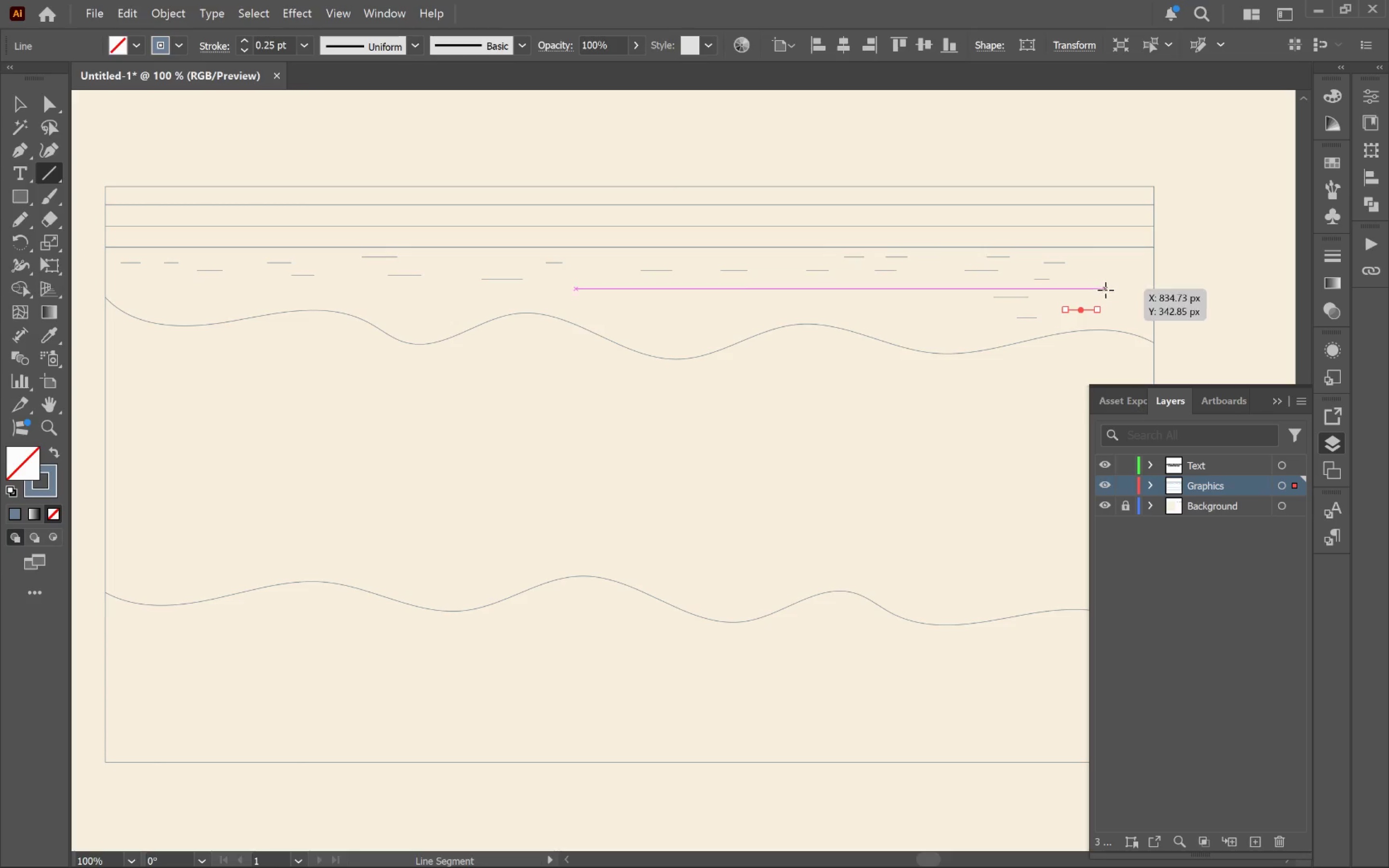 
left_click_drag(start_coordinate=[1105, 289], to_coordinate=[1123, 291])
 